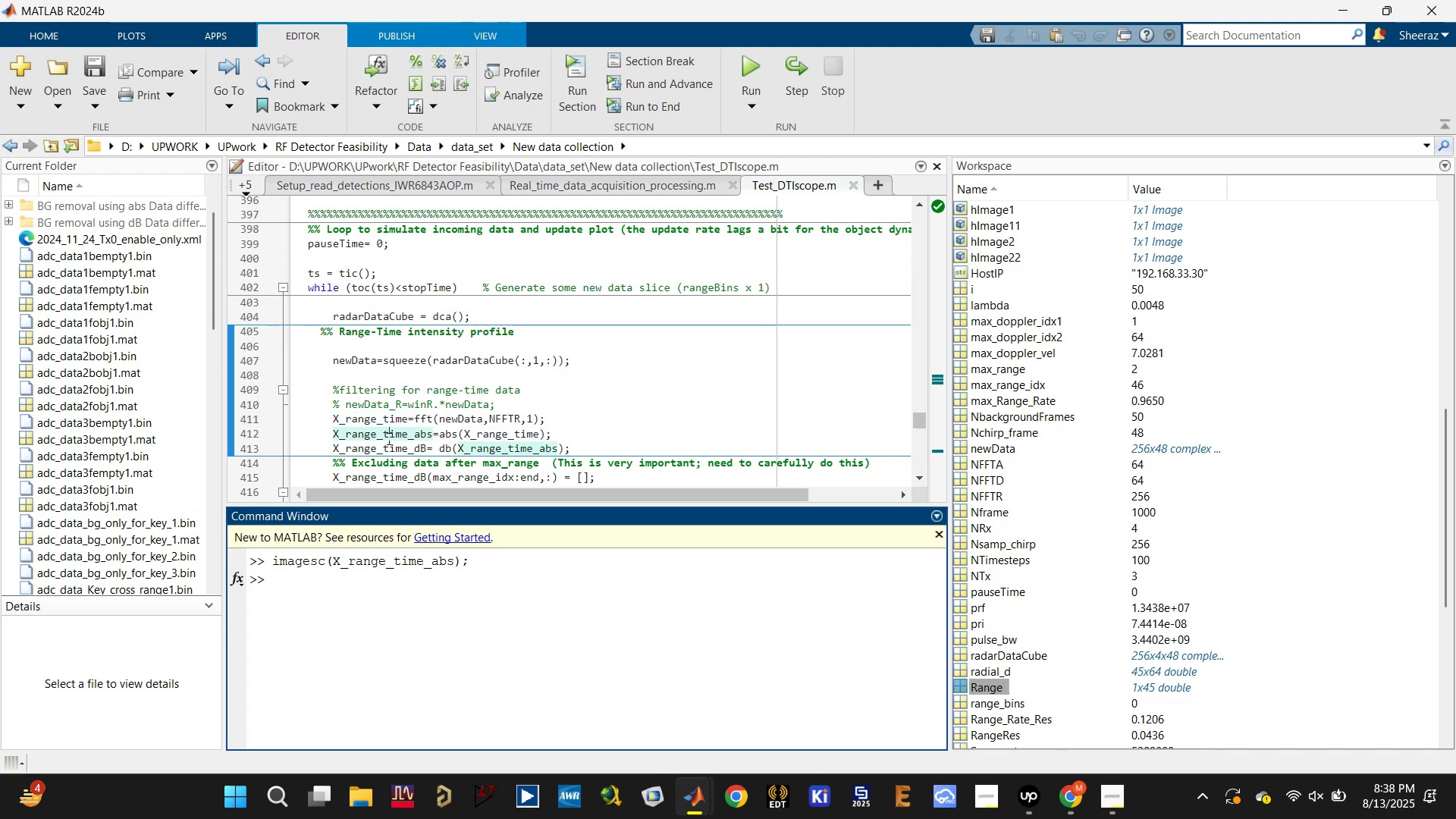 
scroll: coordinate [388, 438], scroll_direction: down, amount: 3.0
 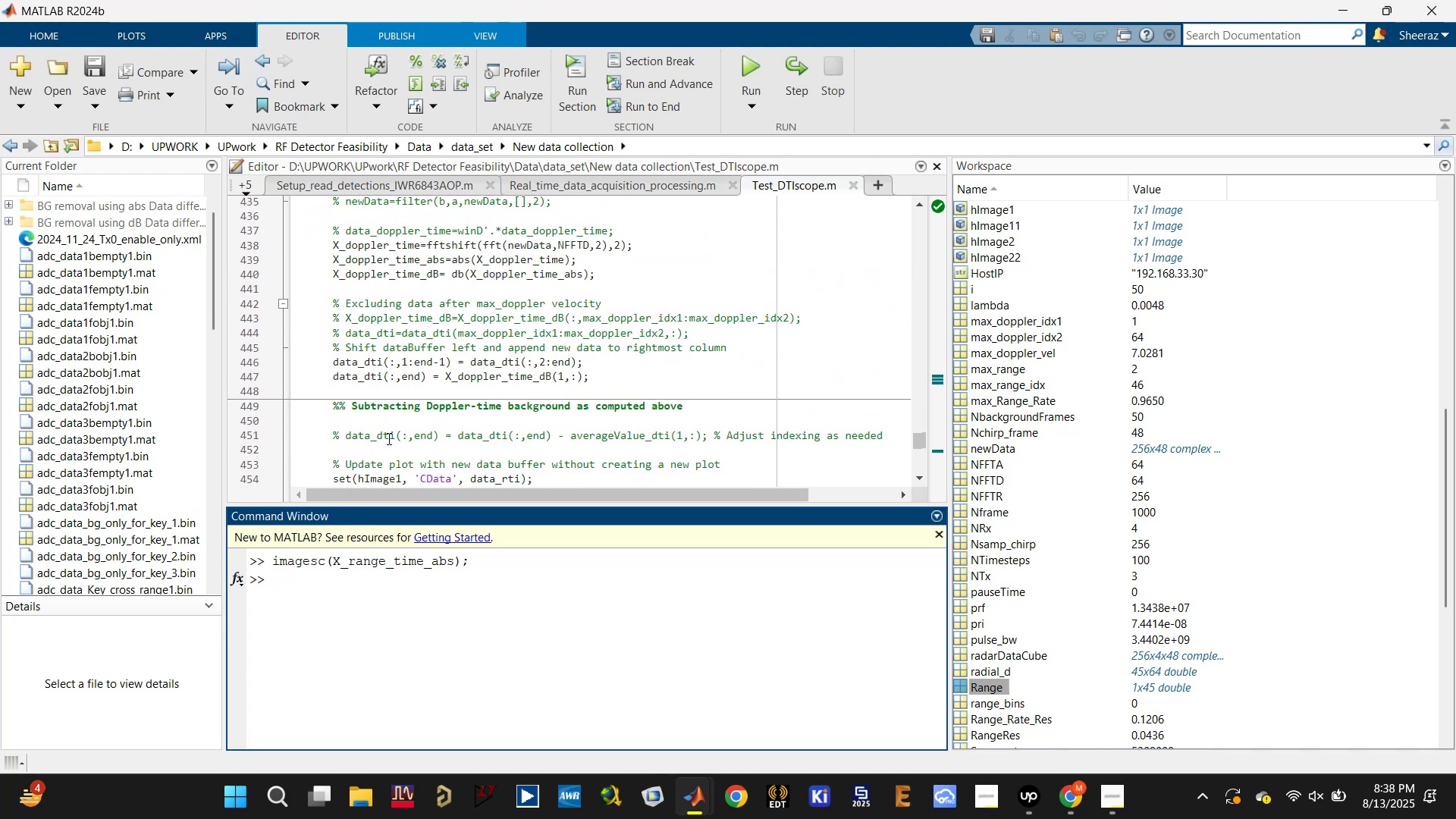 
scroll: coordinate [449, 276], scroll_direction: up, amount: 21.0
 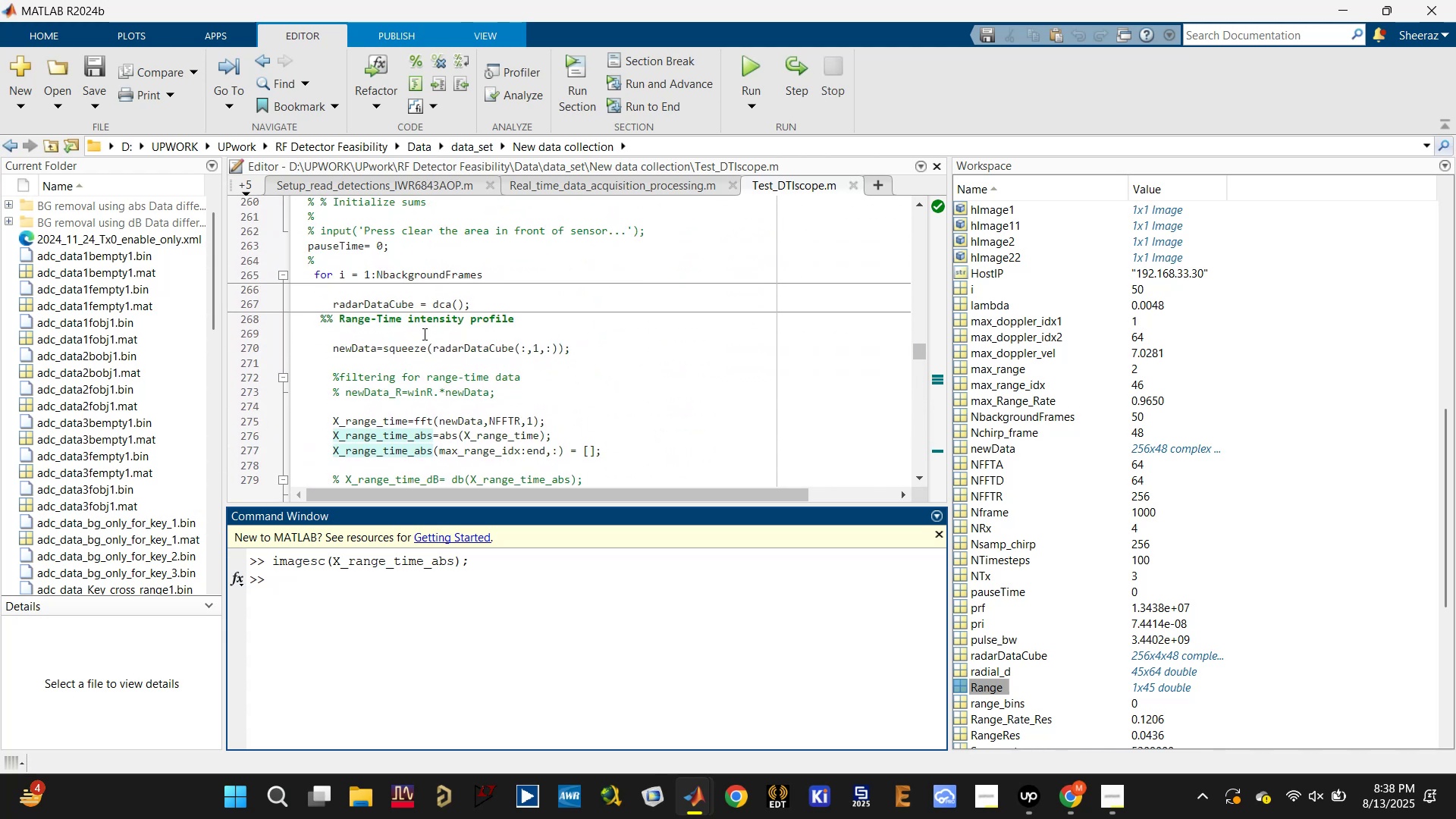 
left_click([405, 345])
 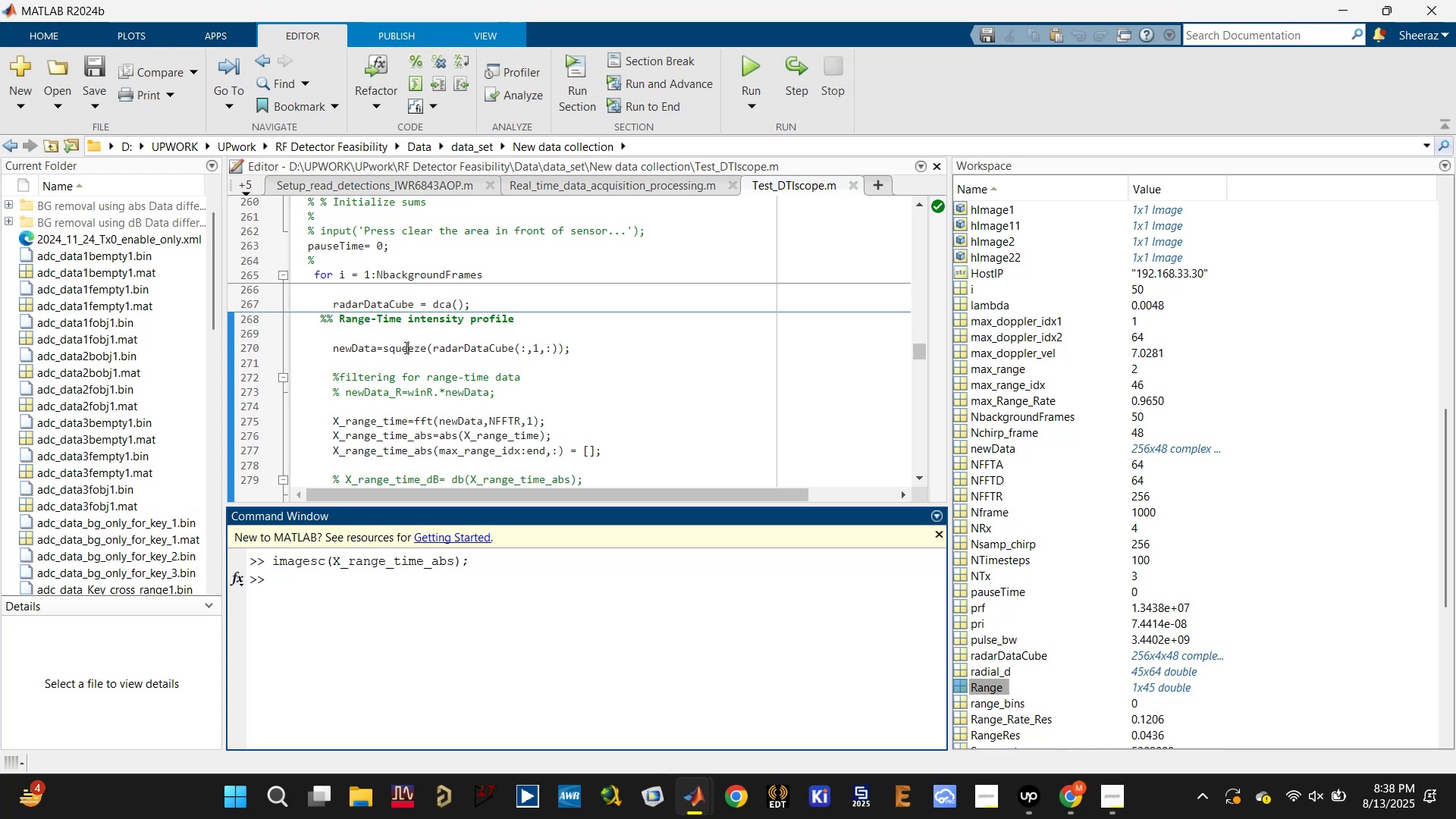 
scroll: coordinate [408, 337], scroll_direction: up, amount: 4.0
 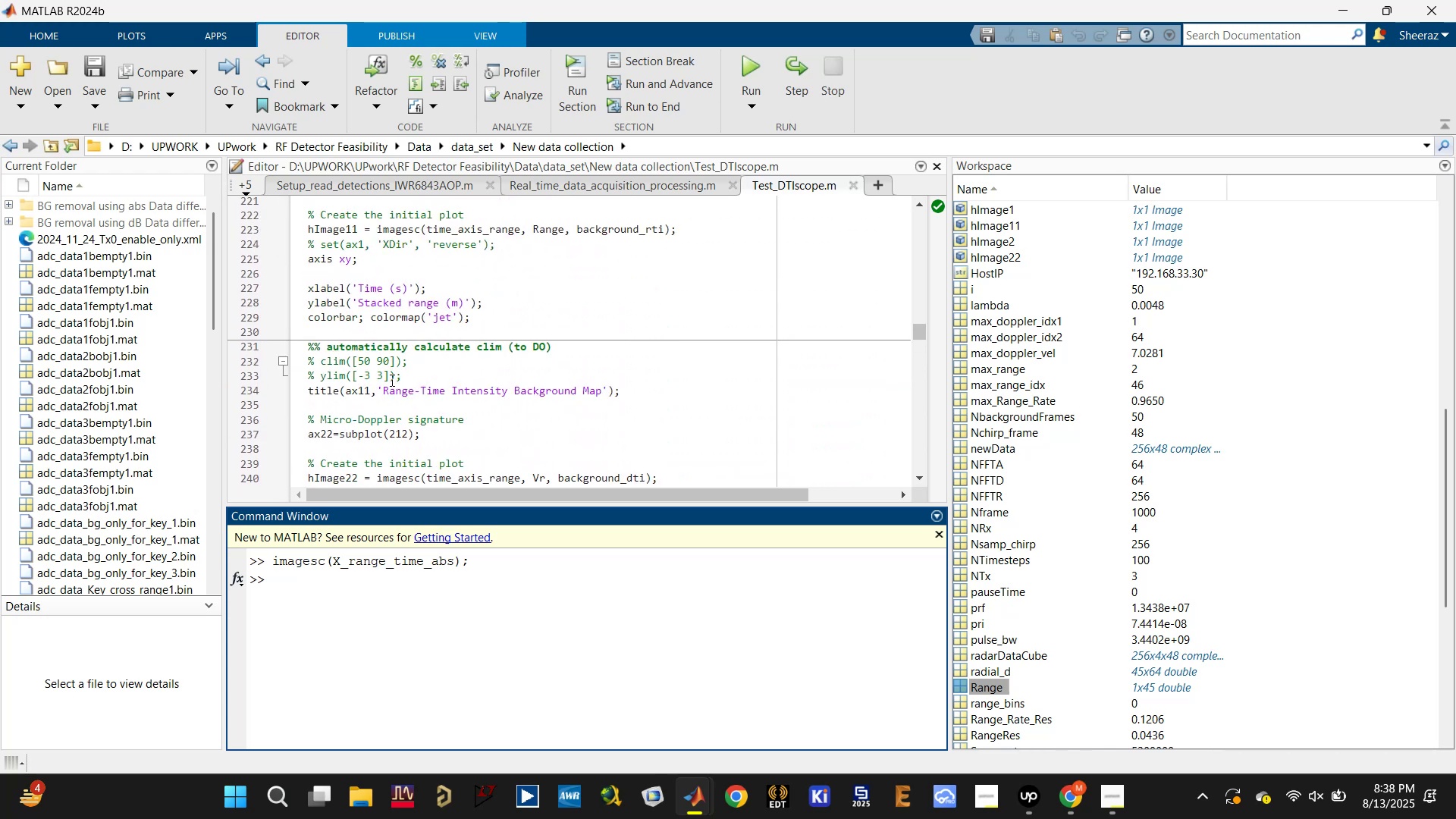 
left_click([385, 384])
 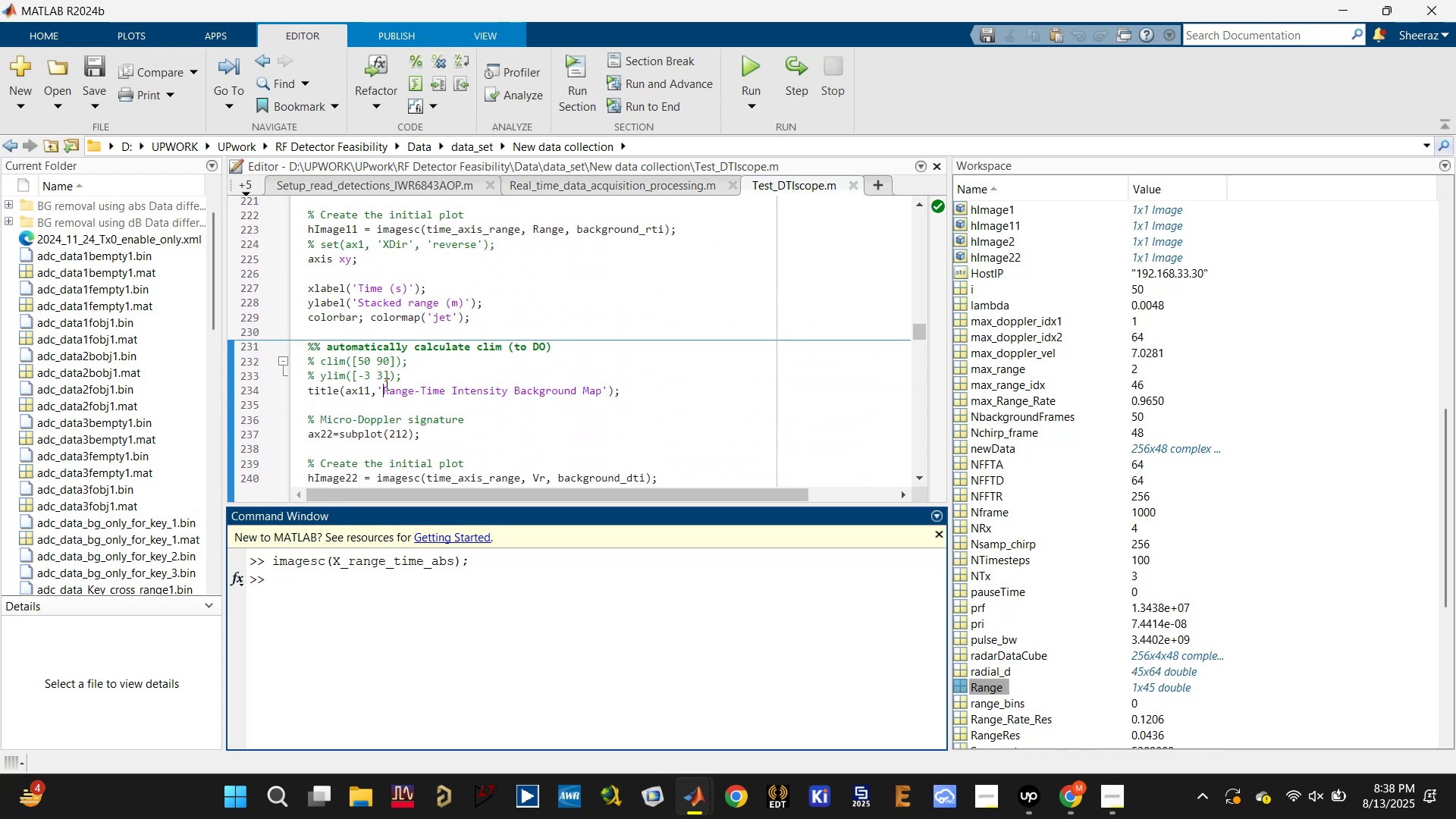 
scroll: coordinate [394, 382], scroll_direction: up, amount: 4.0
 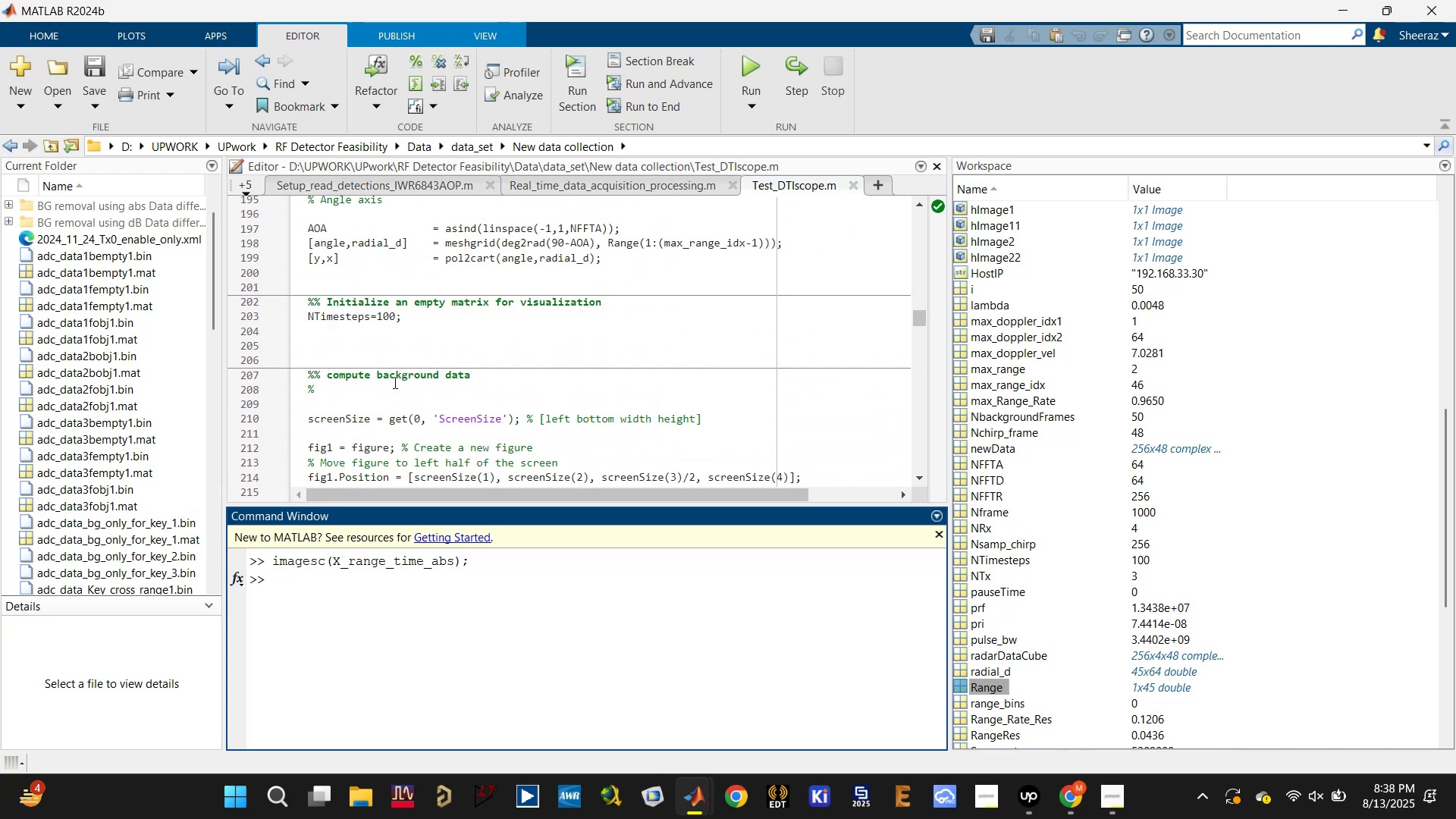 
scroll: coordinate [399, 376], scroll_direction: down, amount: 24.0
 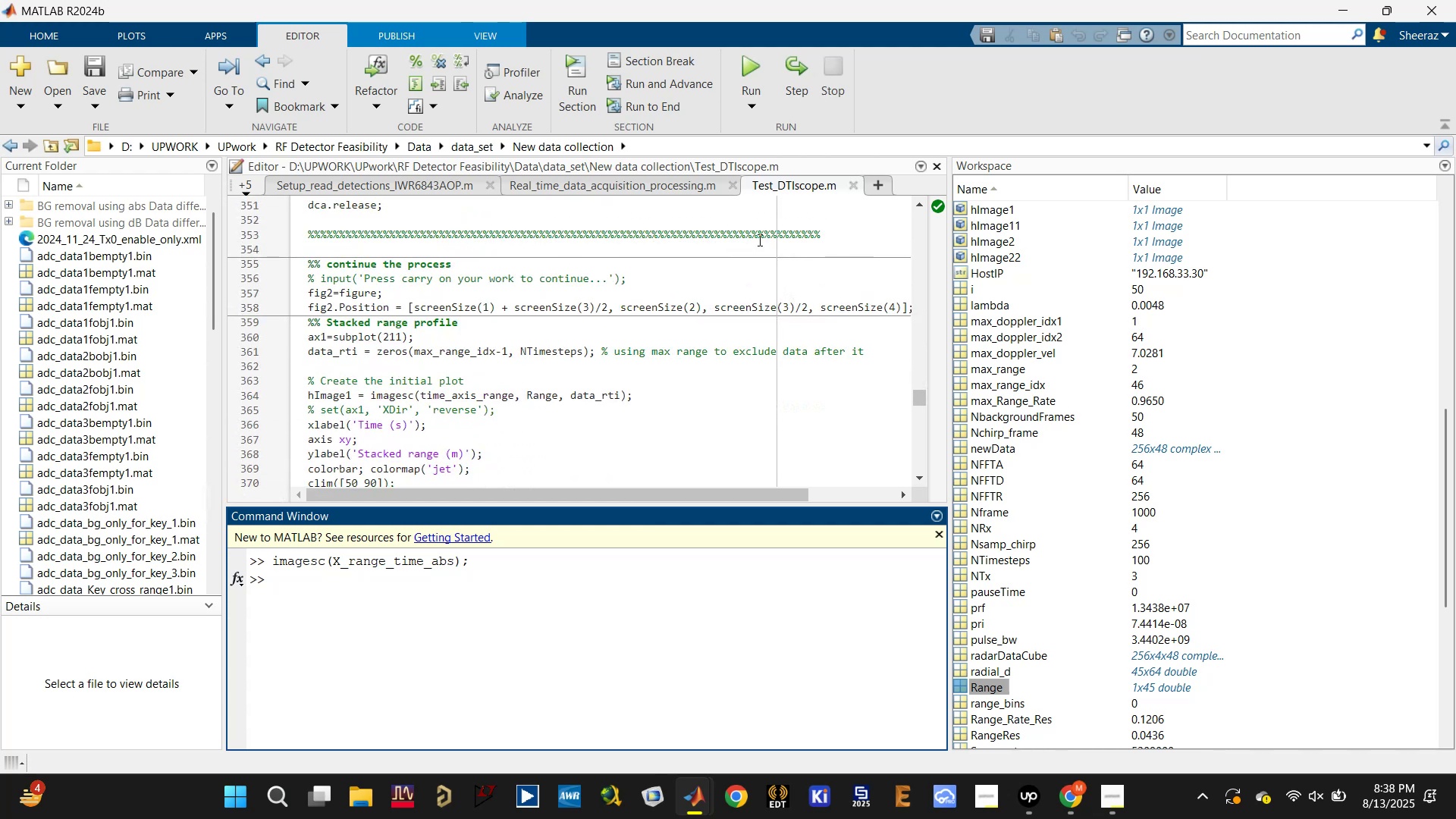 
left_click([824, 231])
 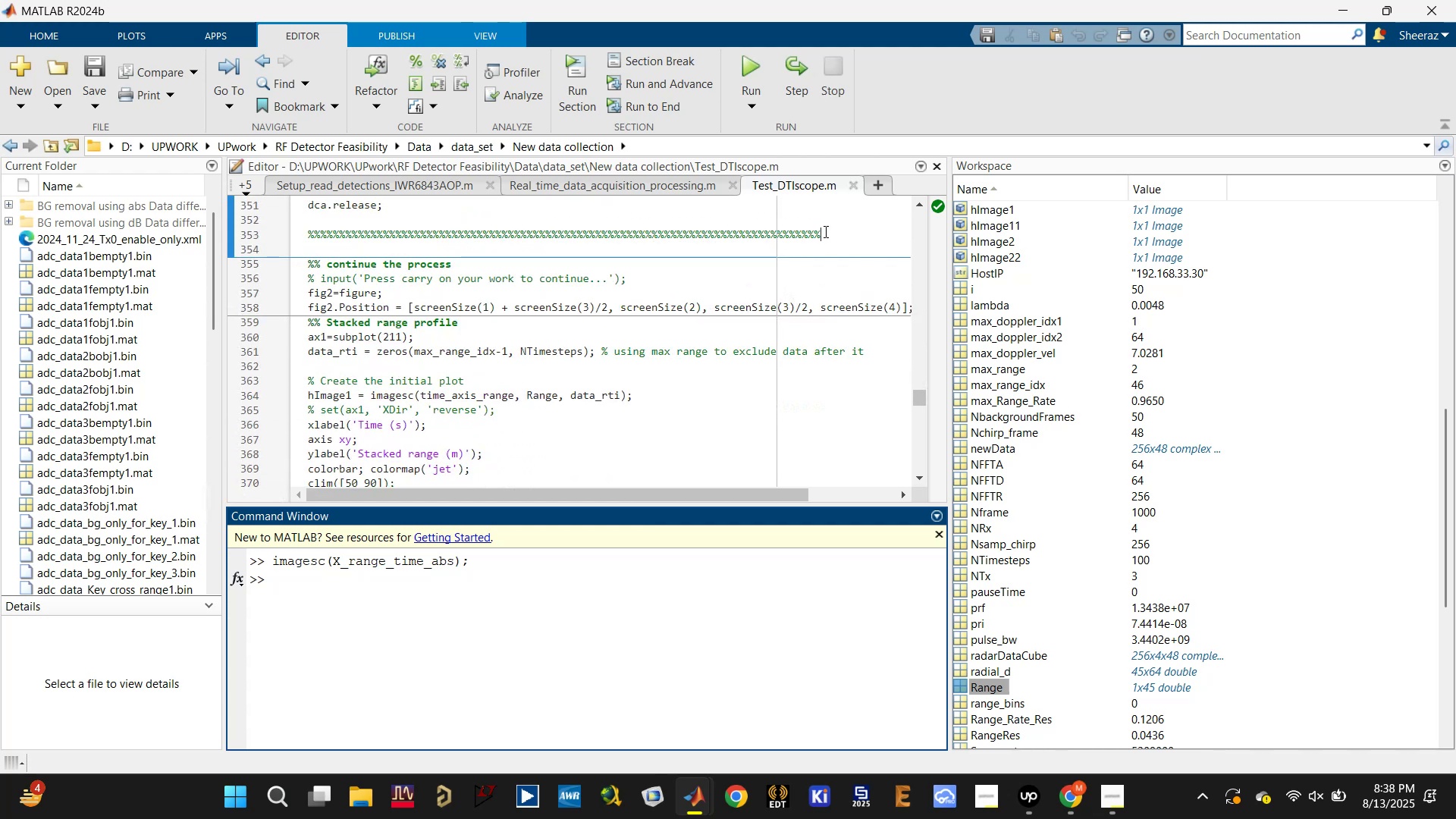 
key(Enter)
 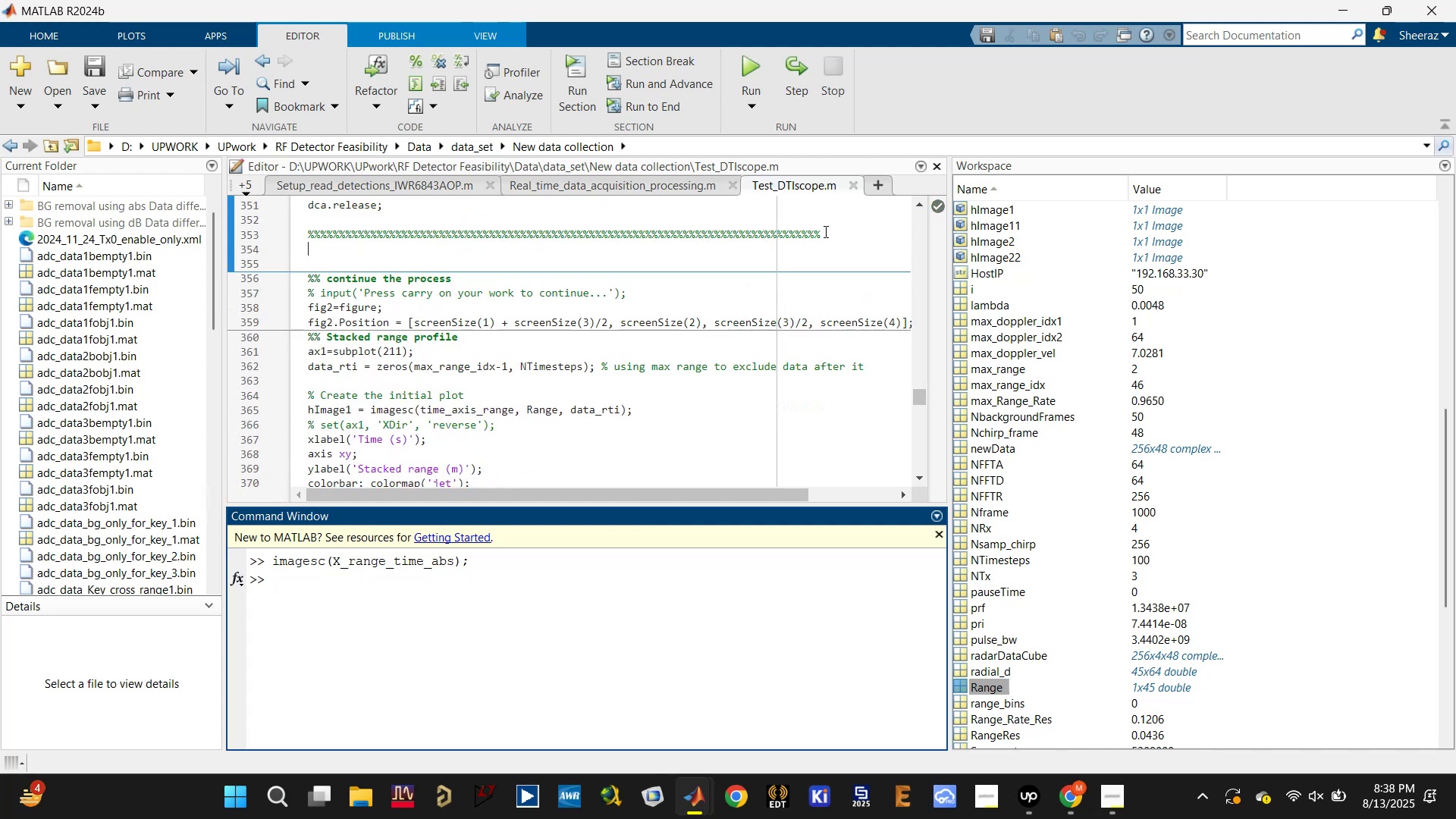 
hold_key(key=5, duration=1.5)
 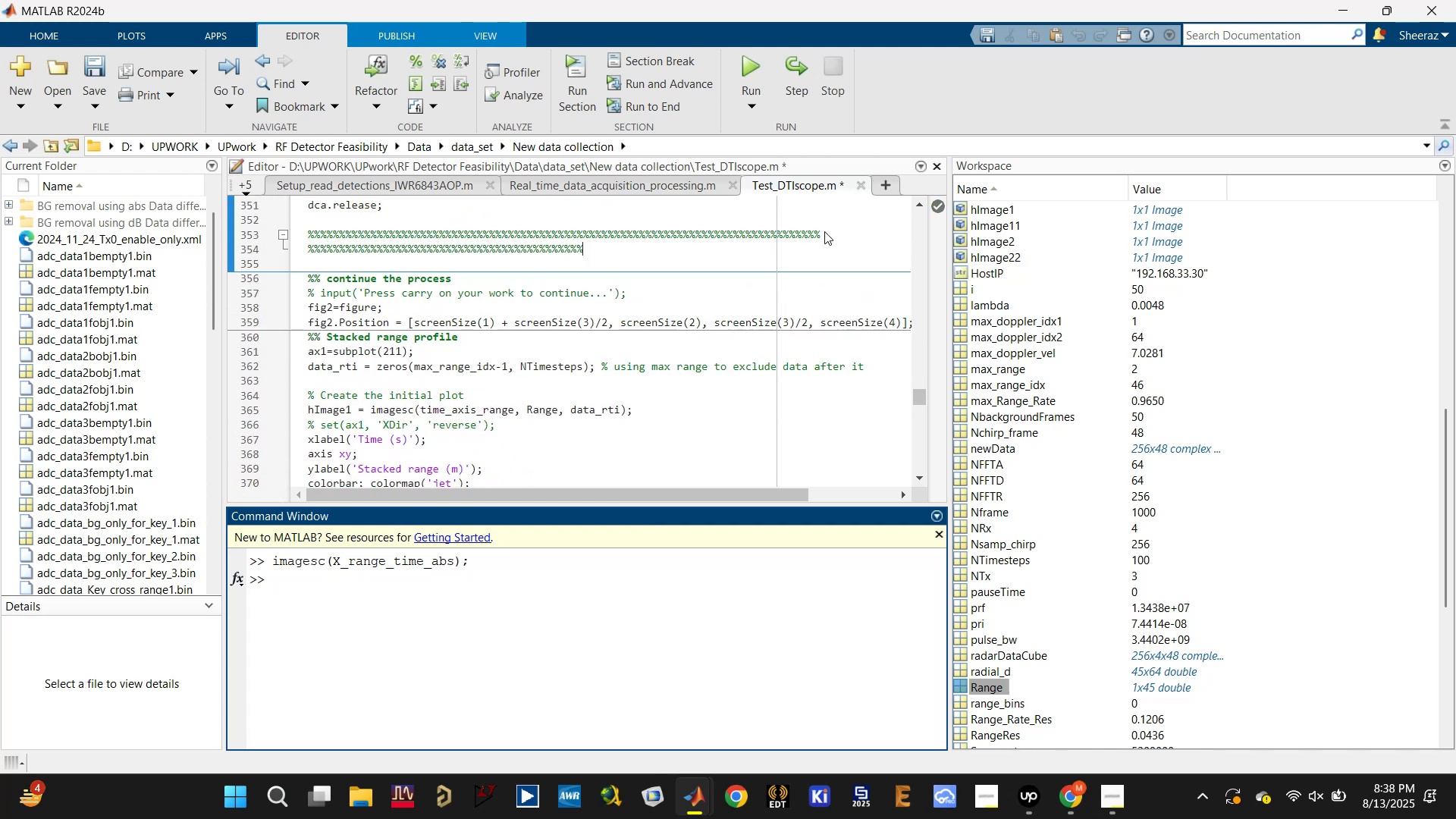 
hold_key(key=5, duration=1.53)
 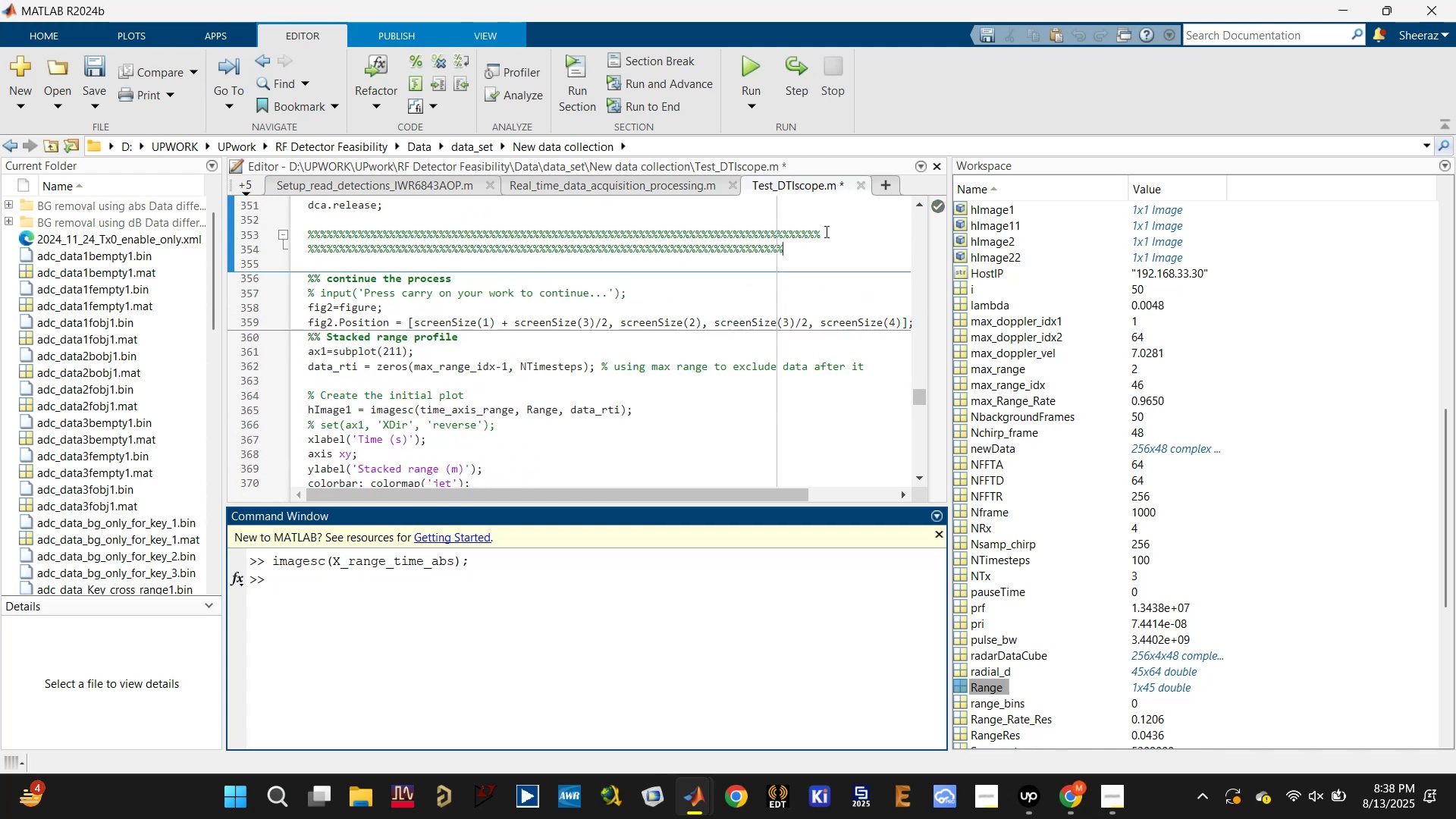 
type(%%)
 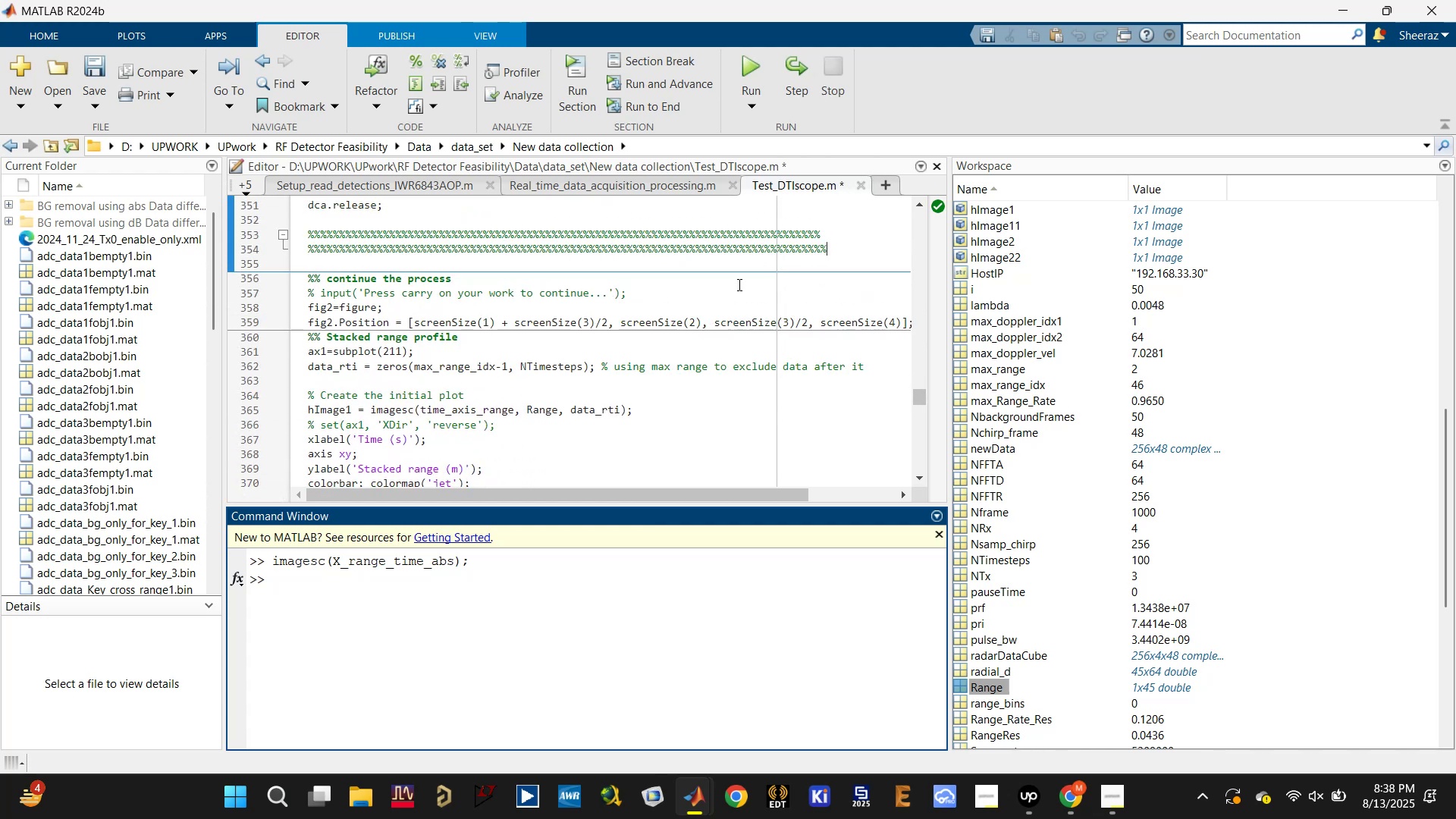 
scroll: coordinate [670, 306], scroll_direction: down, amount: 1.0
 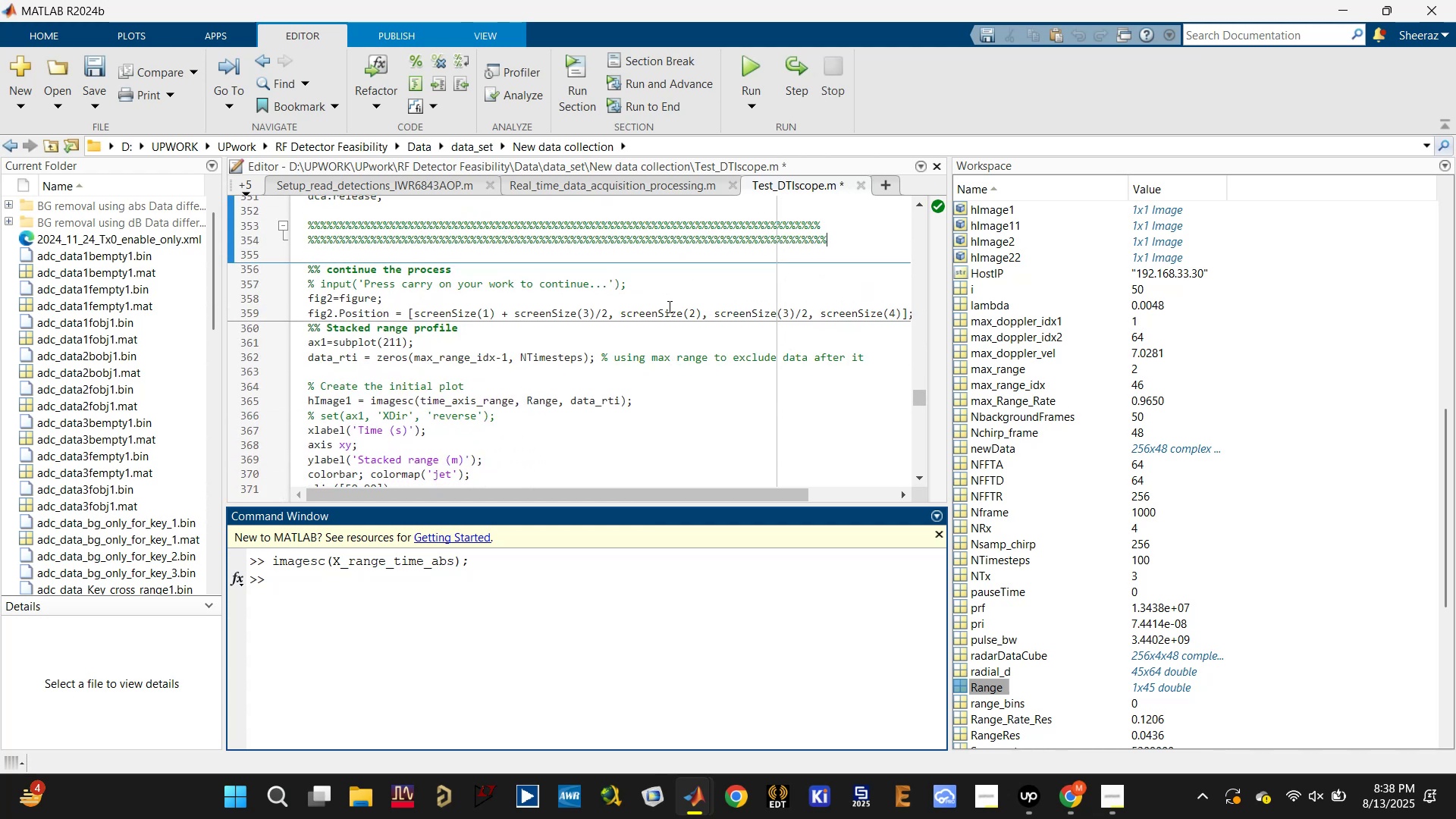 
key(Control+S)
 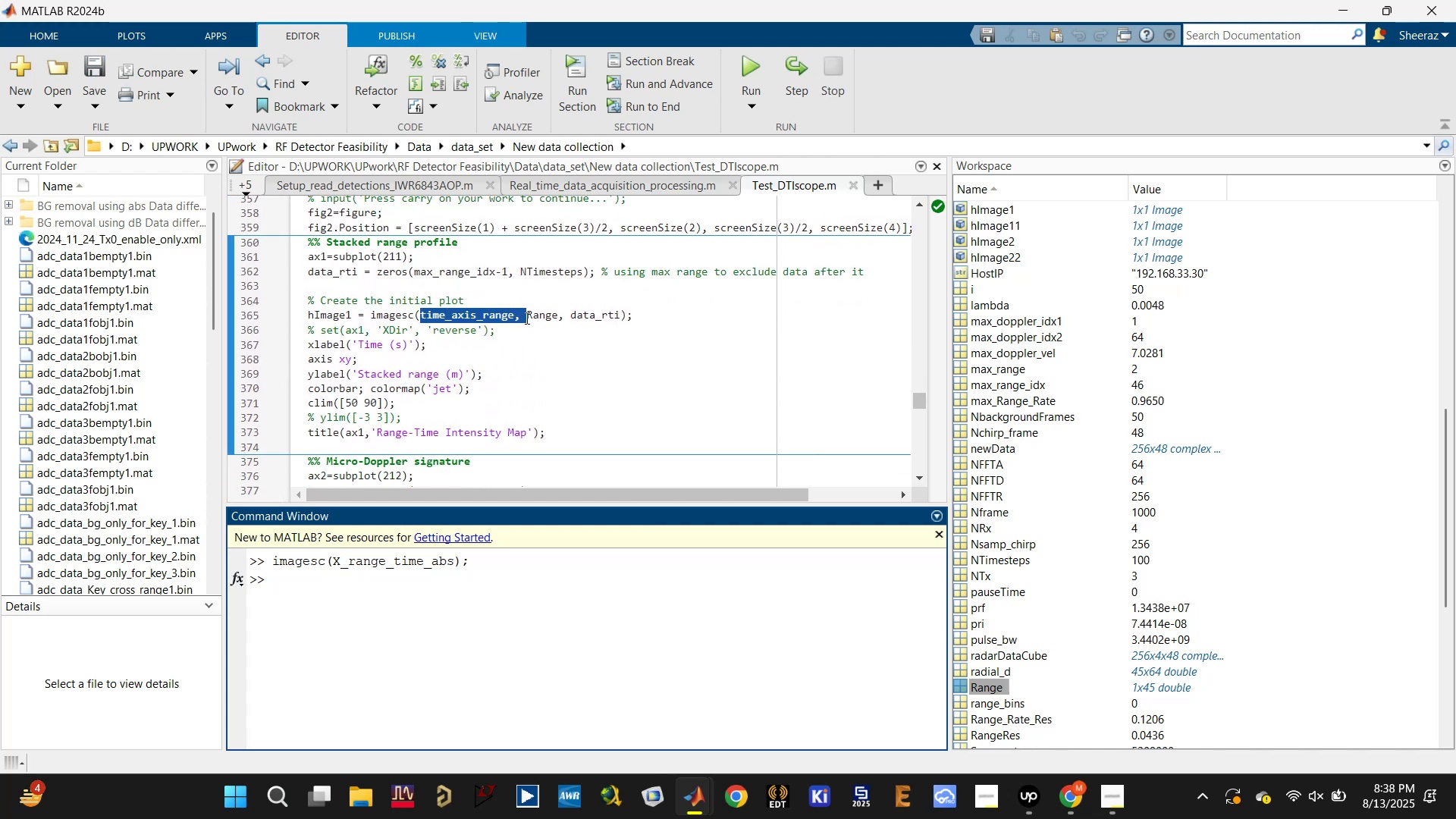 
key(Control+C)
 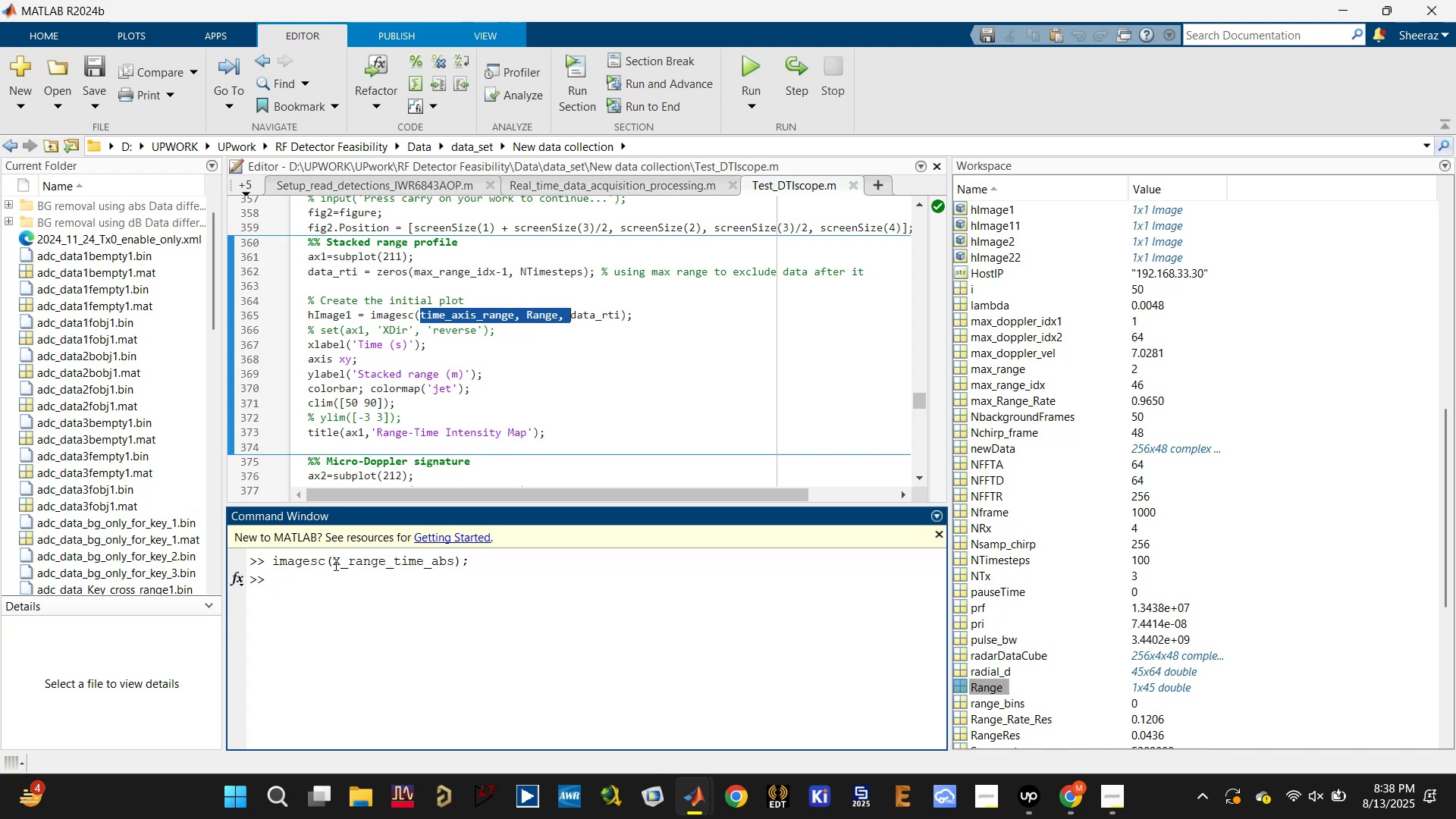 
left_click([331, 561])
 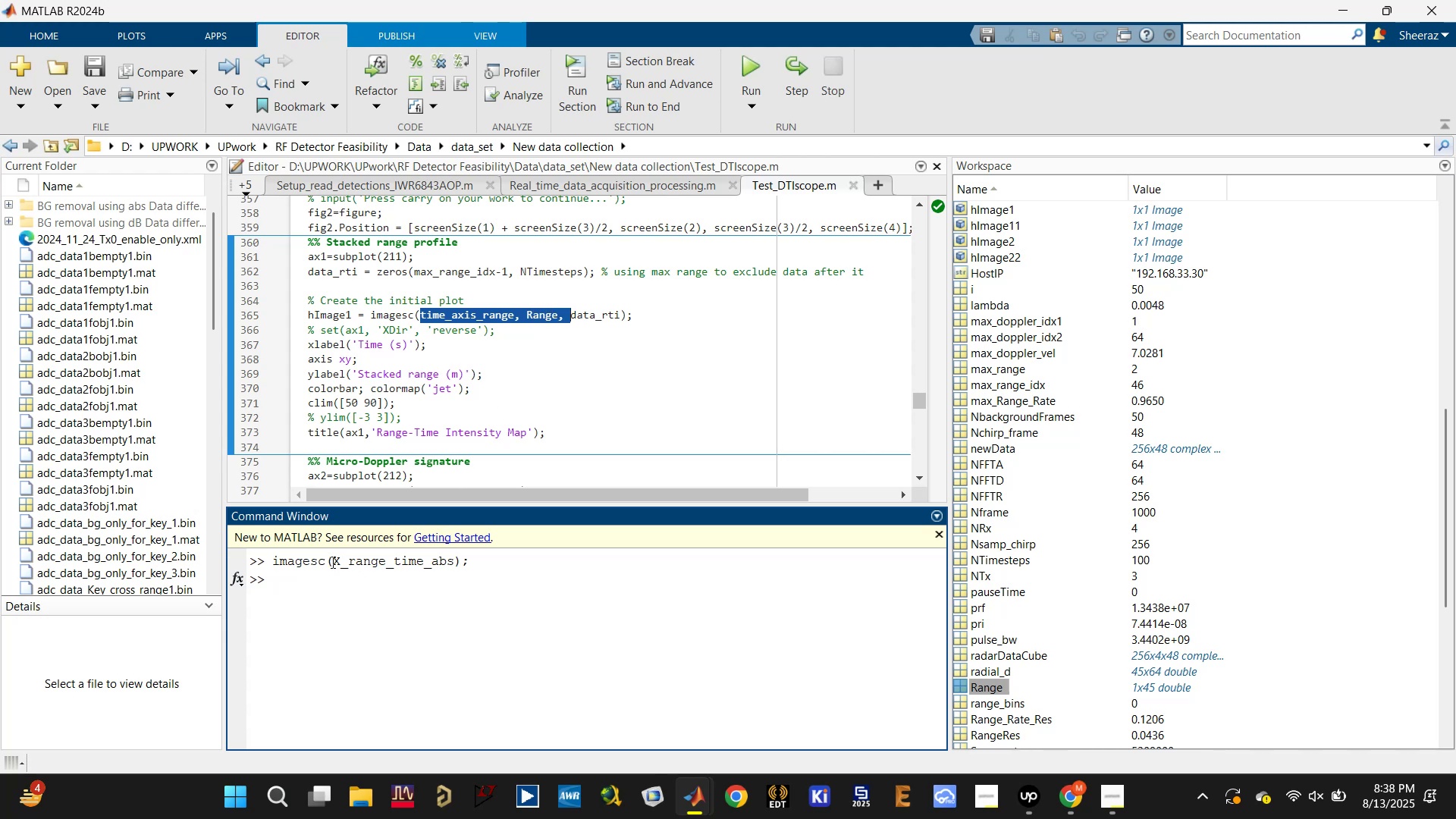 
key(Control+V)
 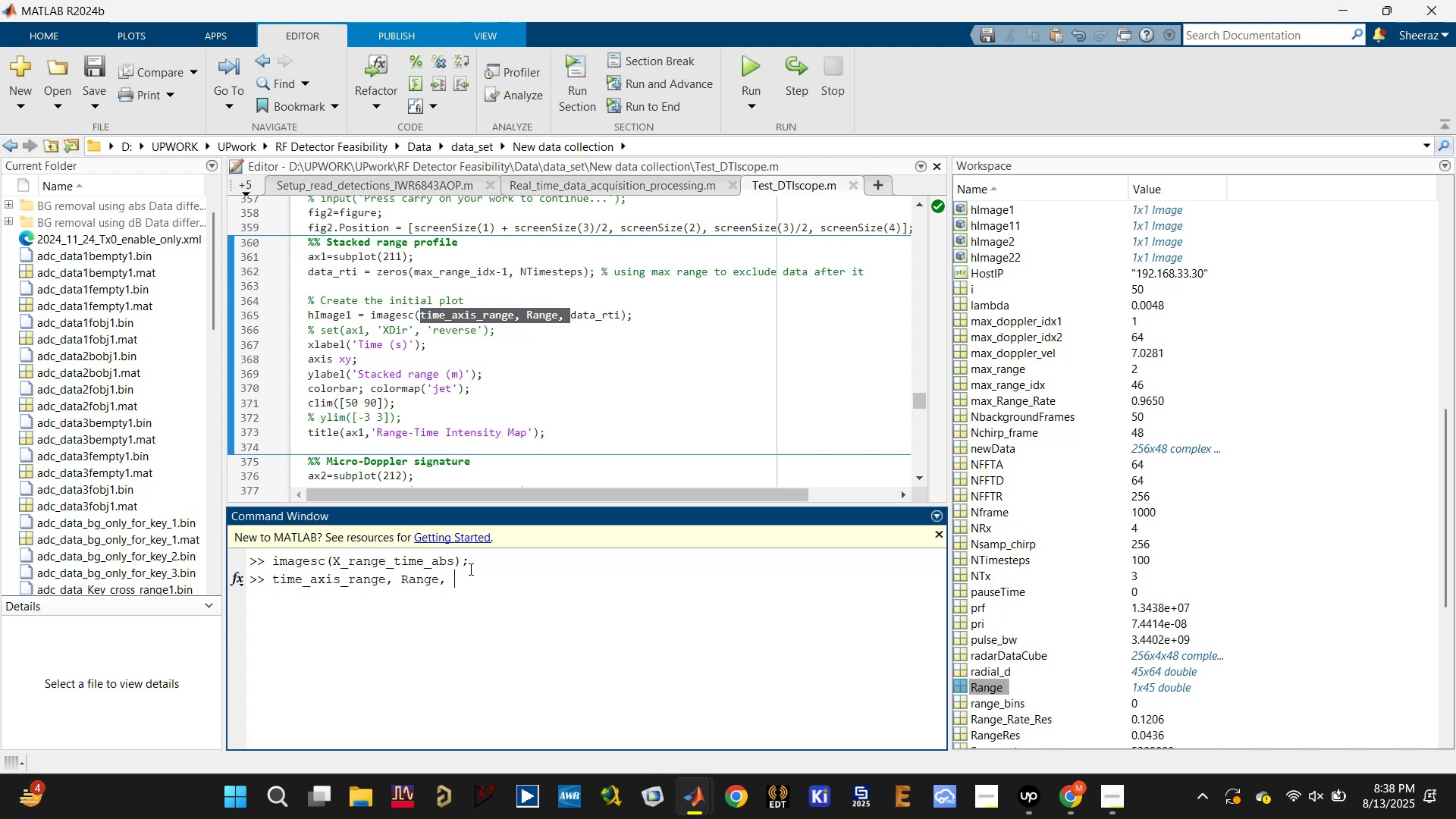 
key(Control+ControlLeft)
 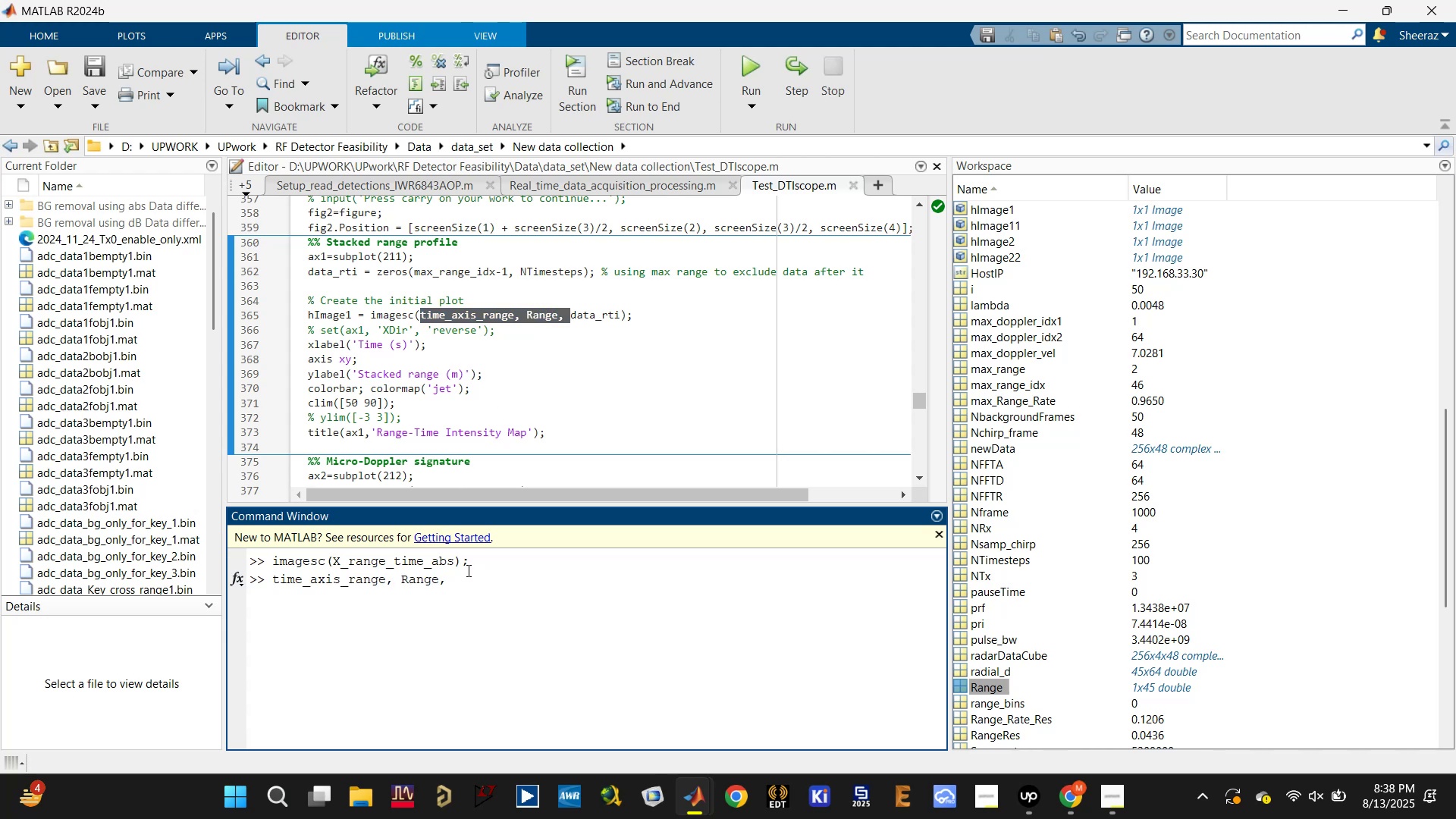 
key(Control+Z)
 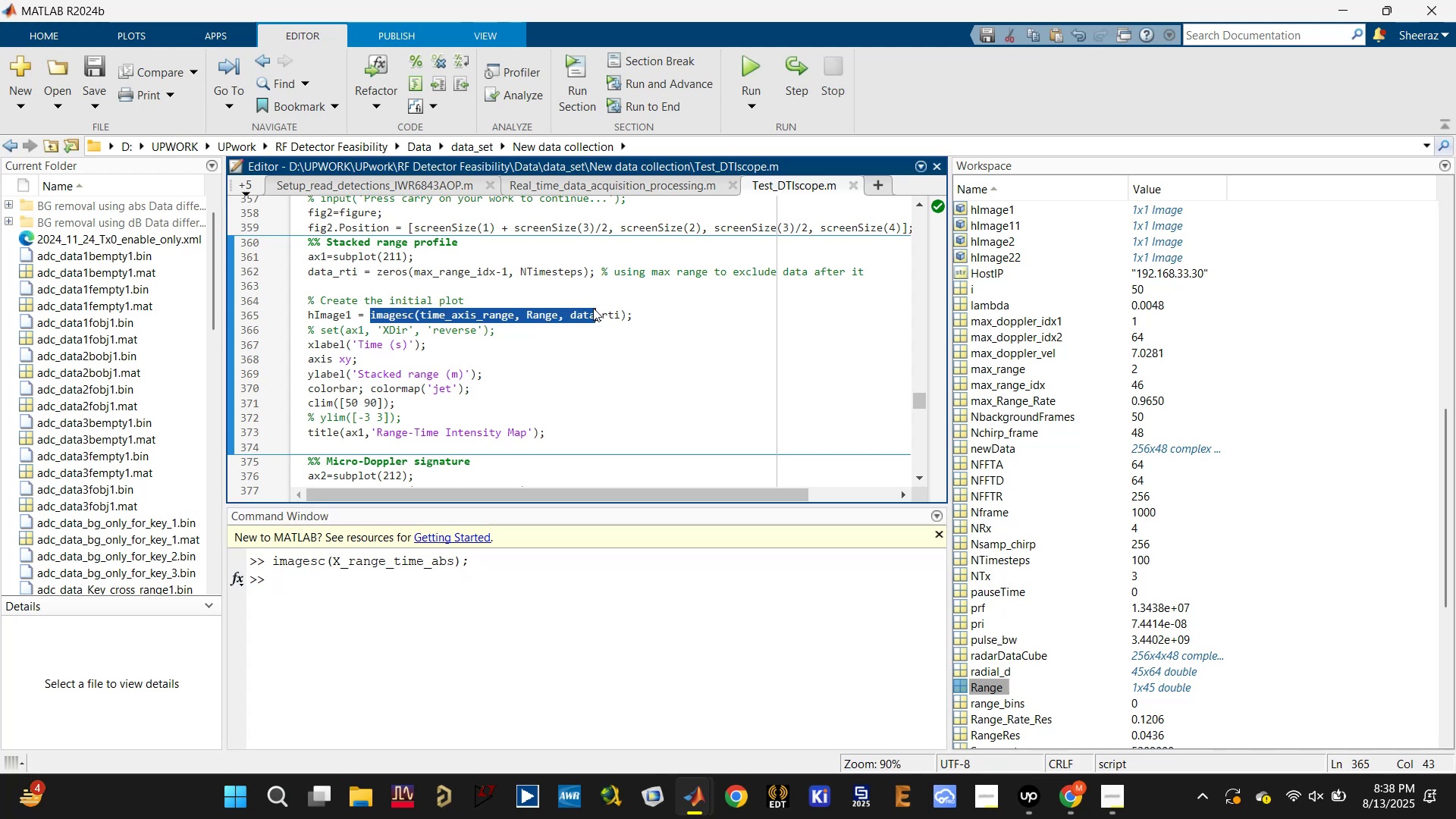 
key(Control+C)
 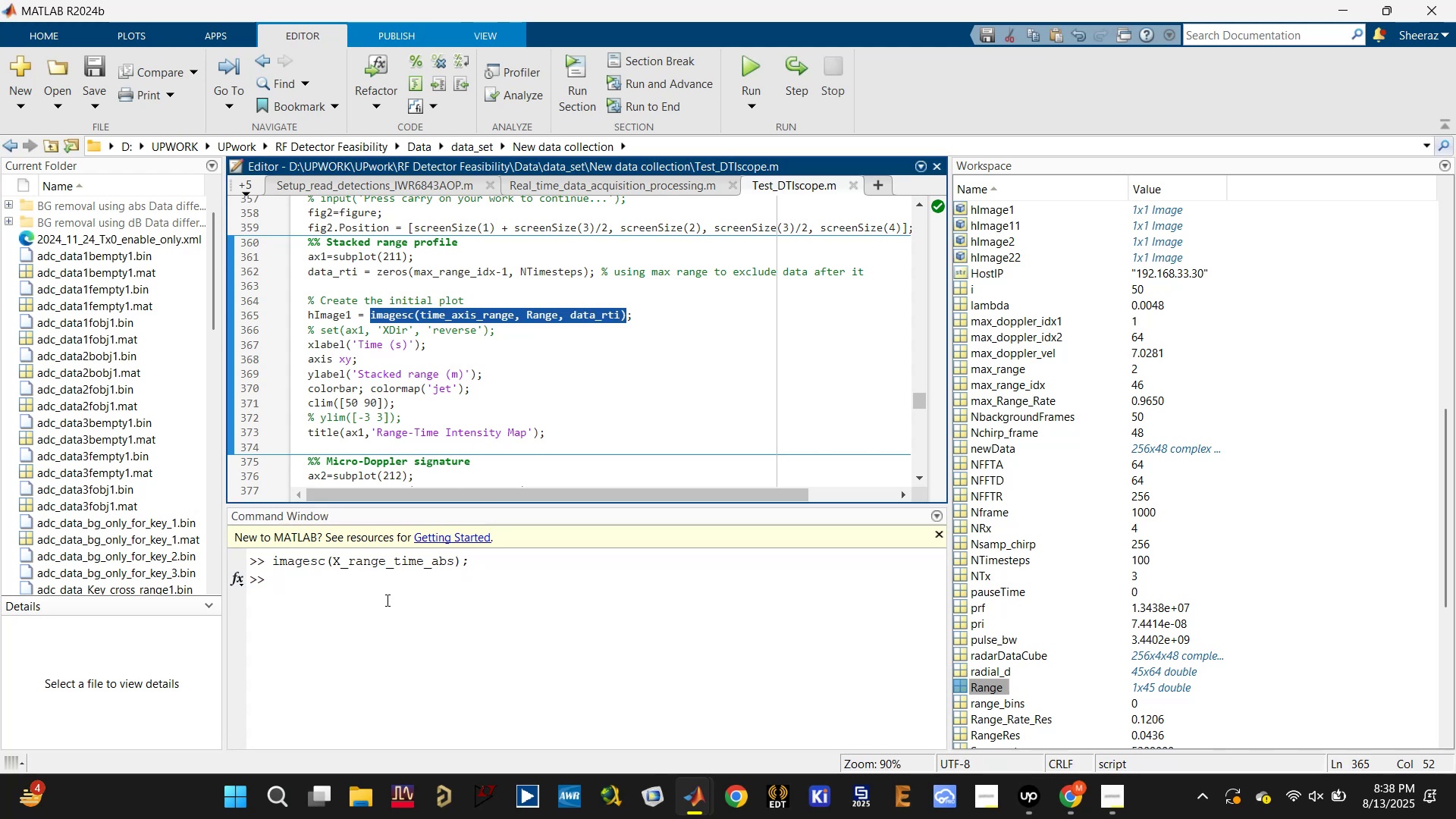 
left_click([384, 592])
 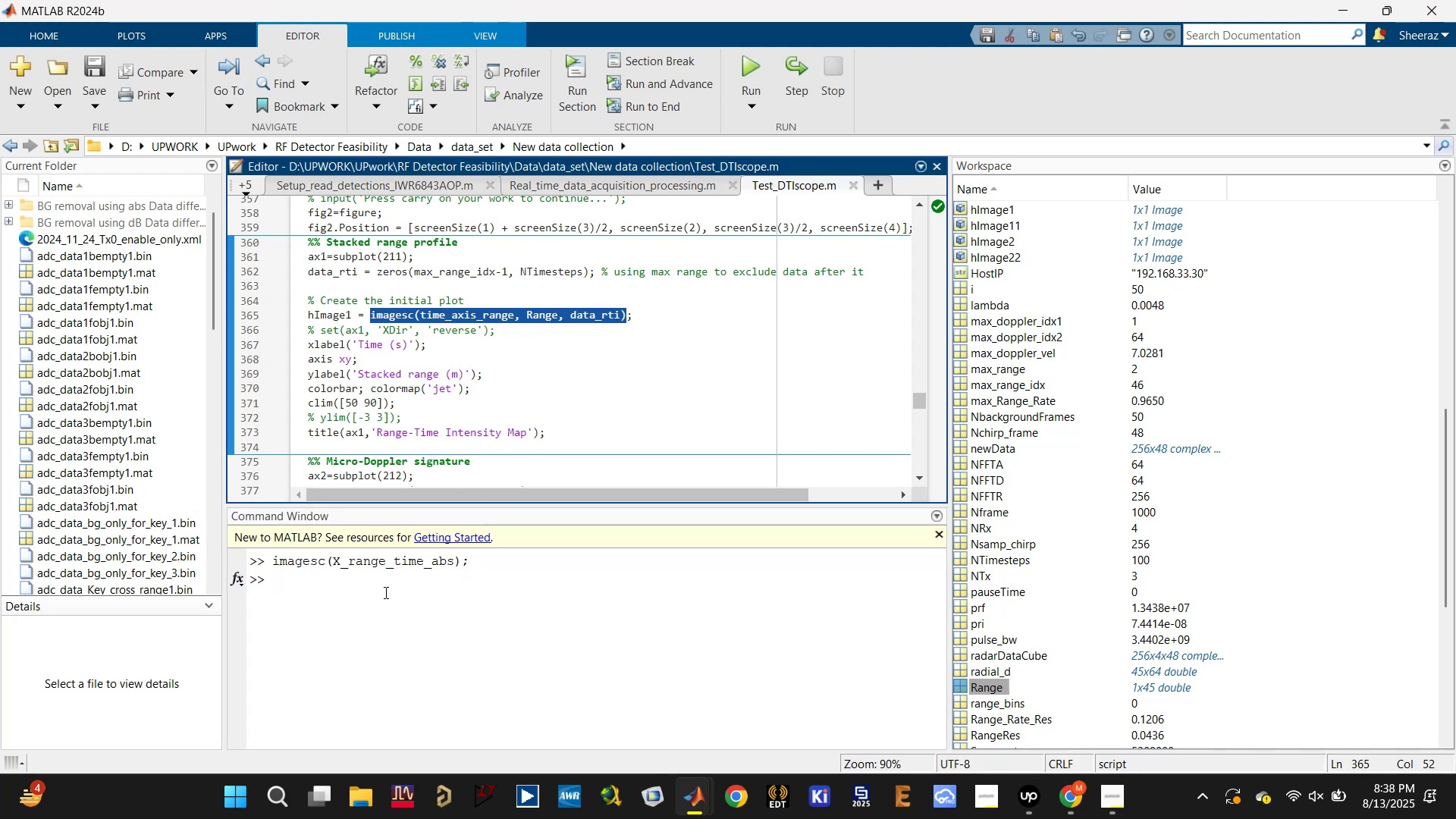 
hold_key(key=ControlLeft, duration=0.57)
 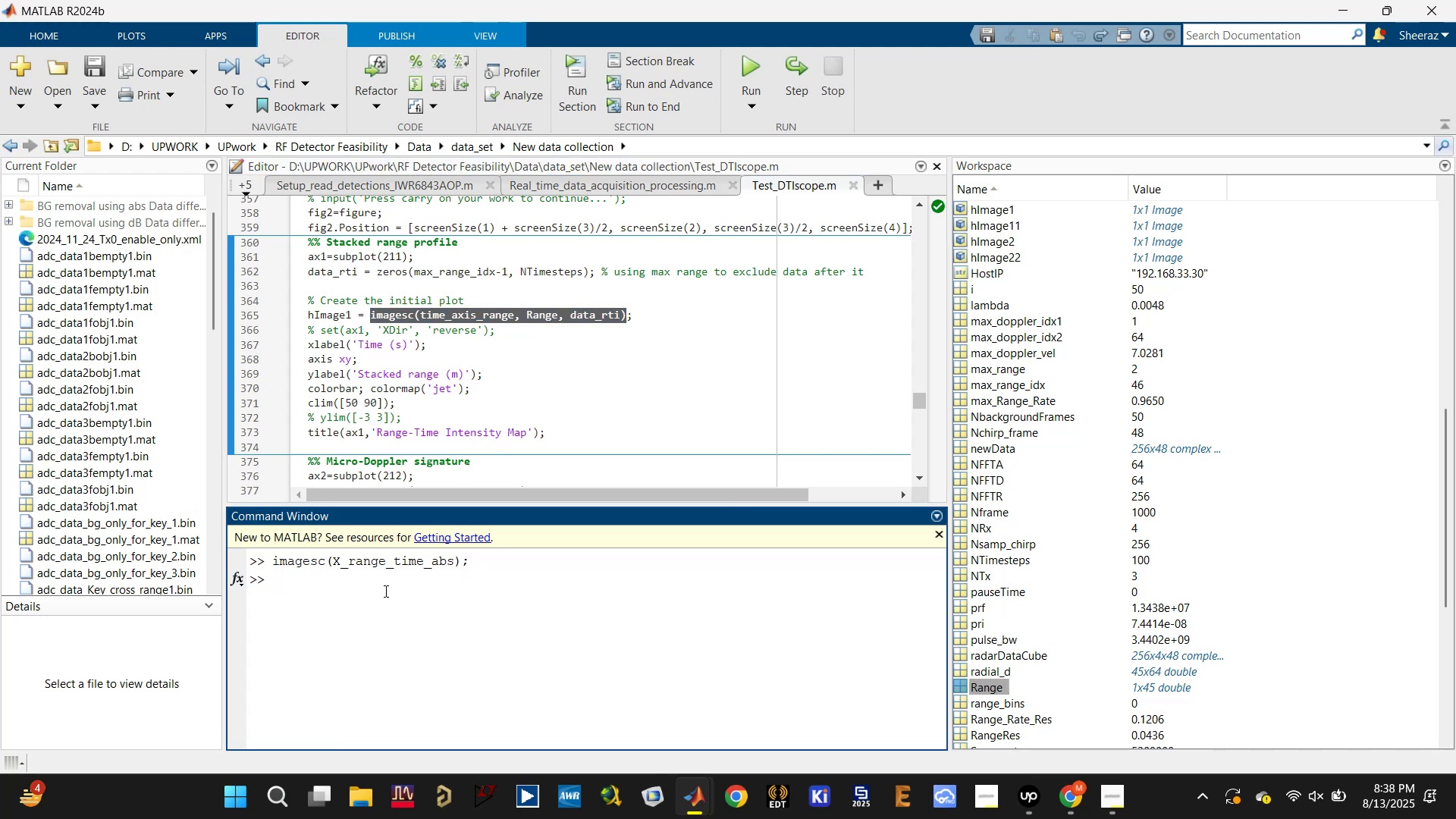 
type(figure; )
 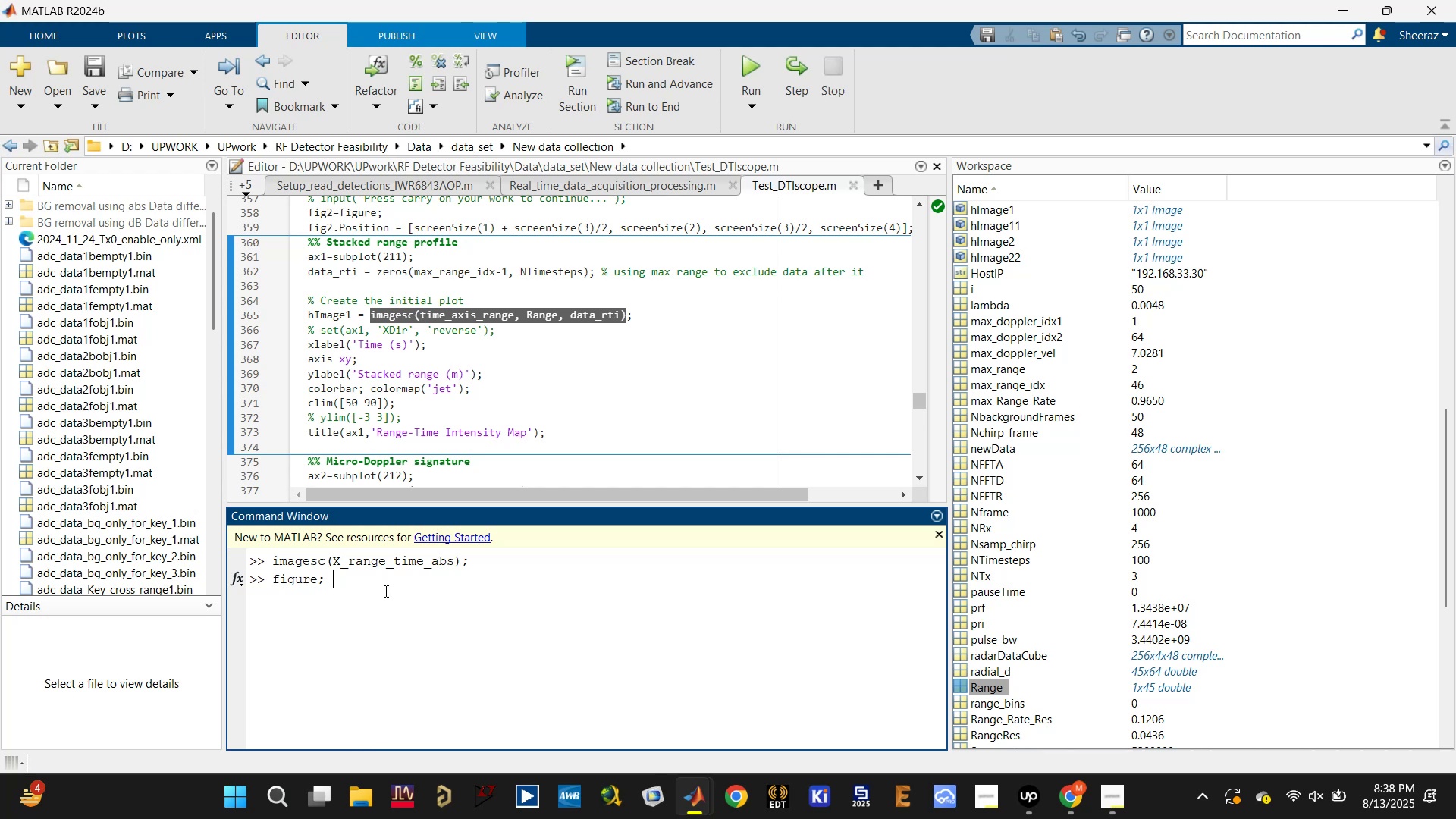 
key(Control+V)
 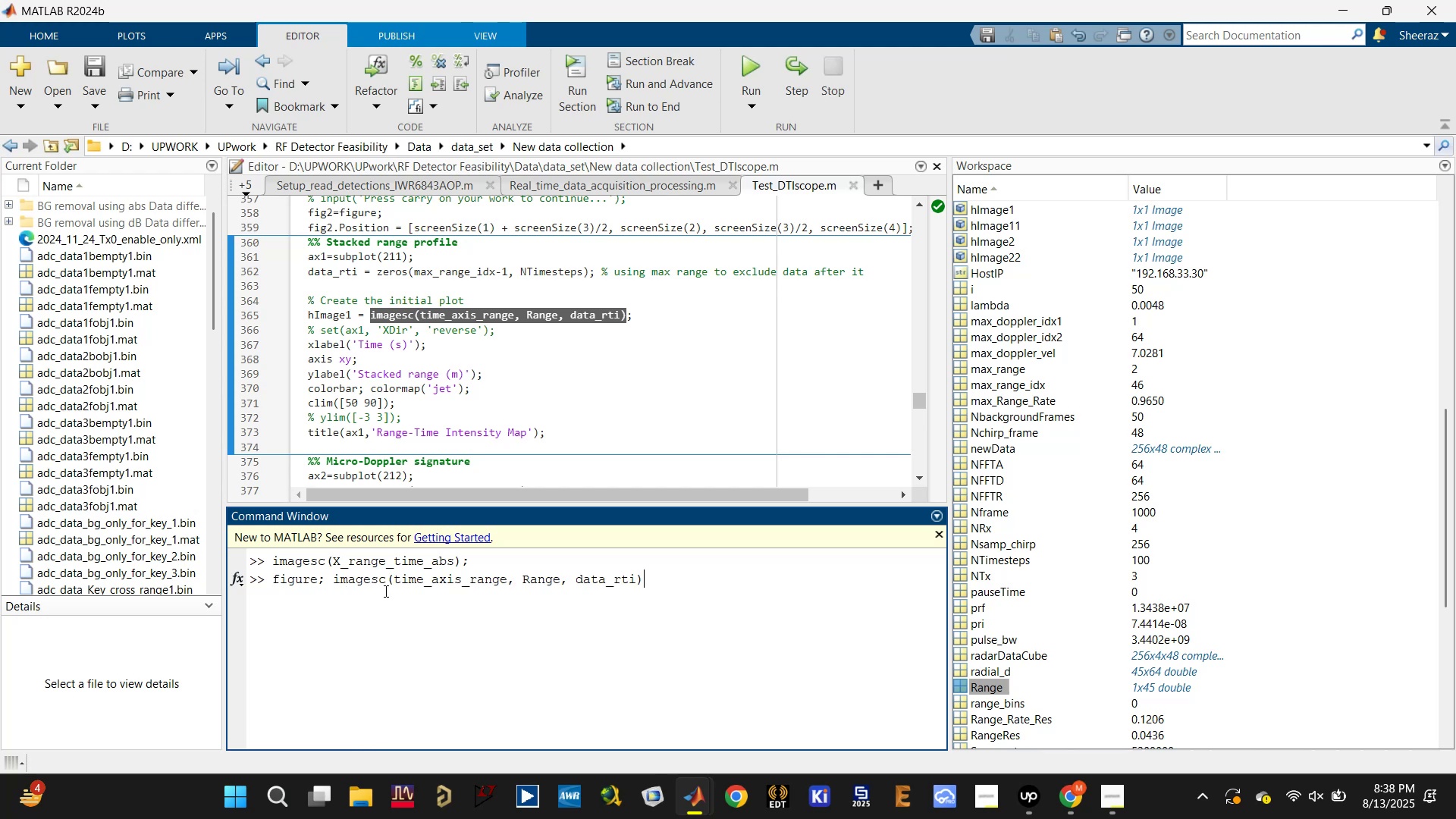 
key(Enter)
 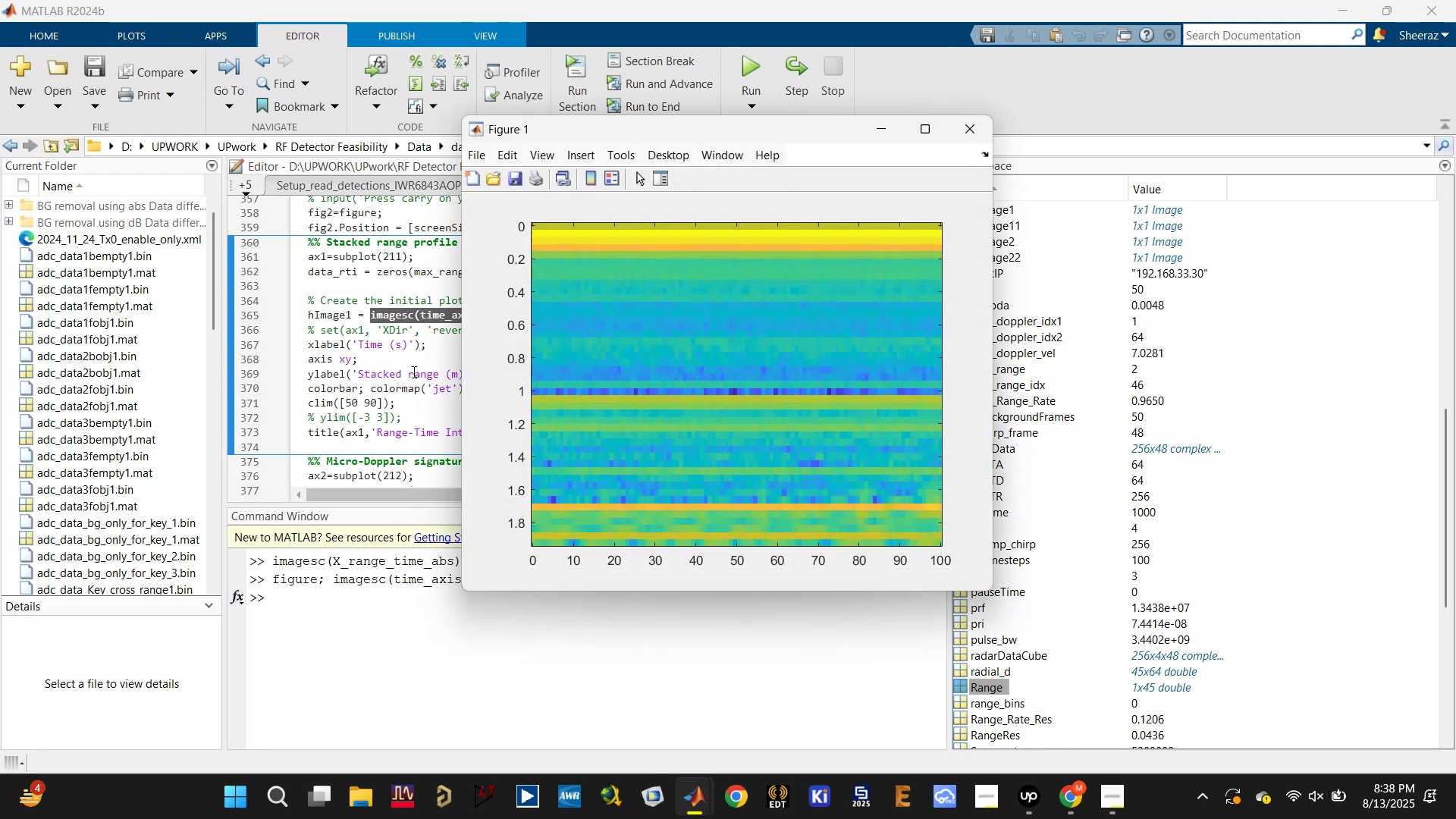 
wait(5.53)
 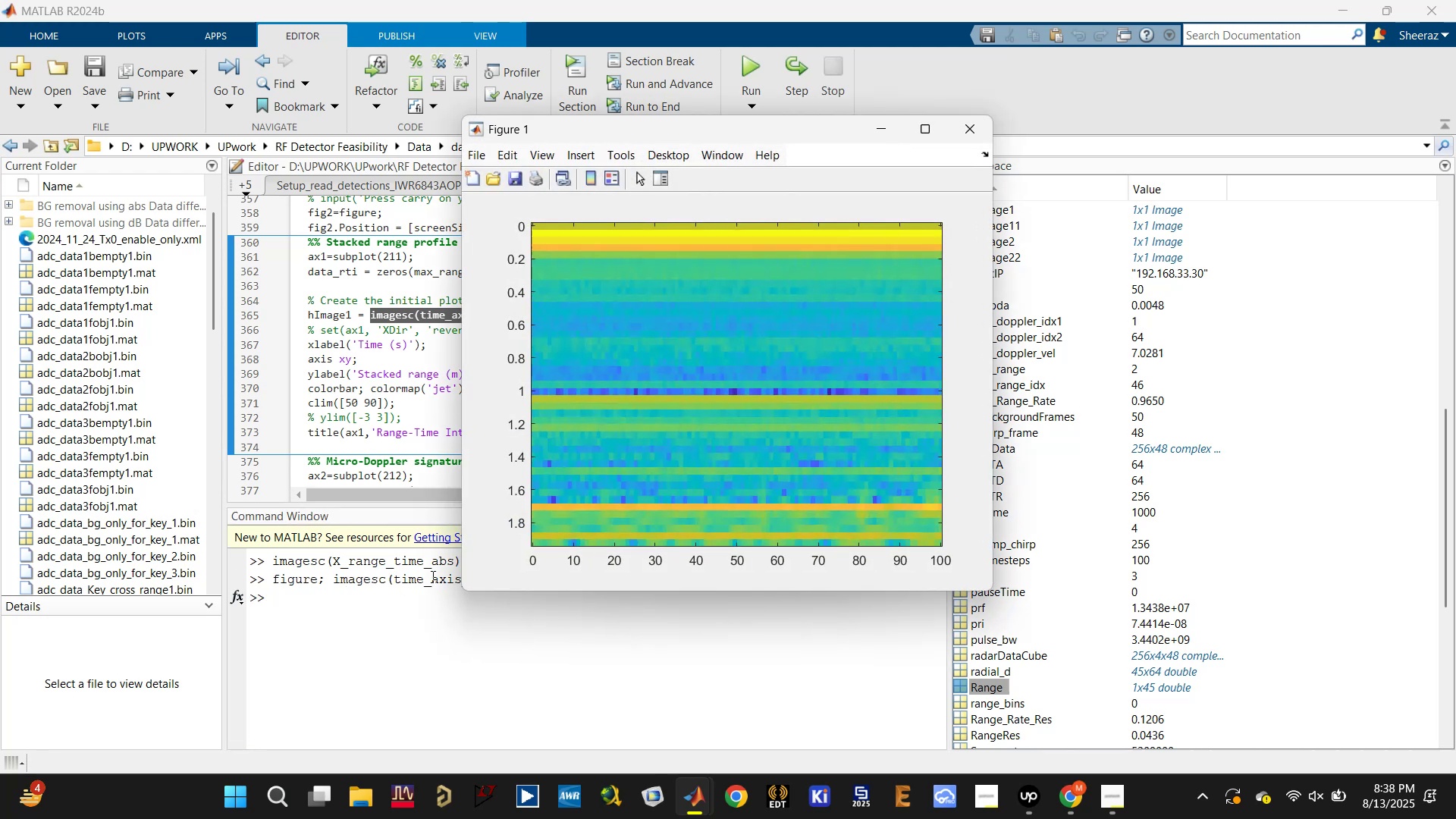 
left_click([322, 579])
 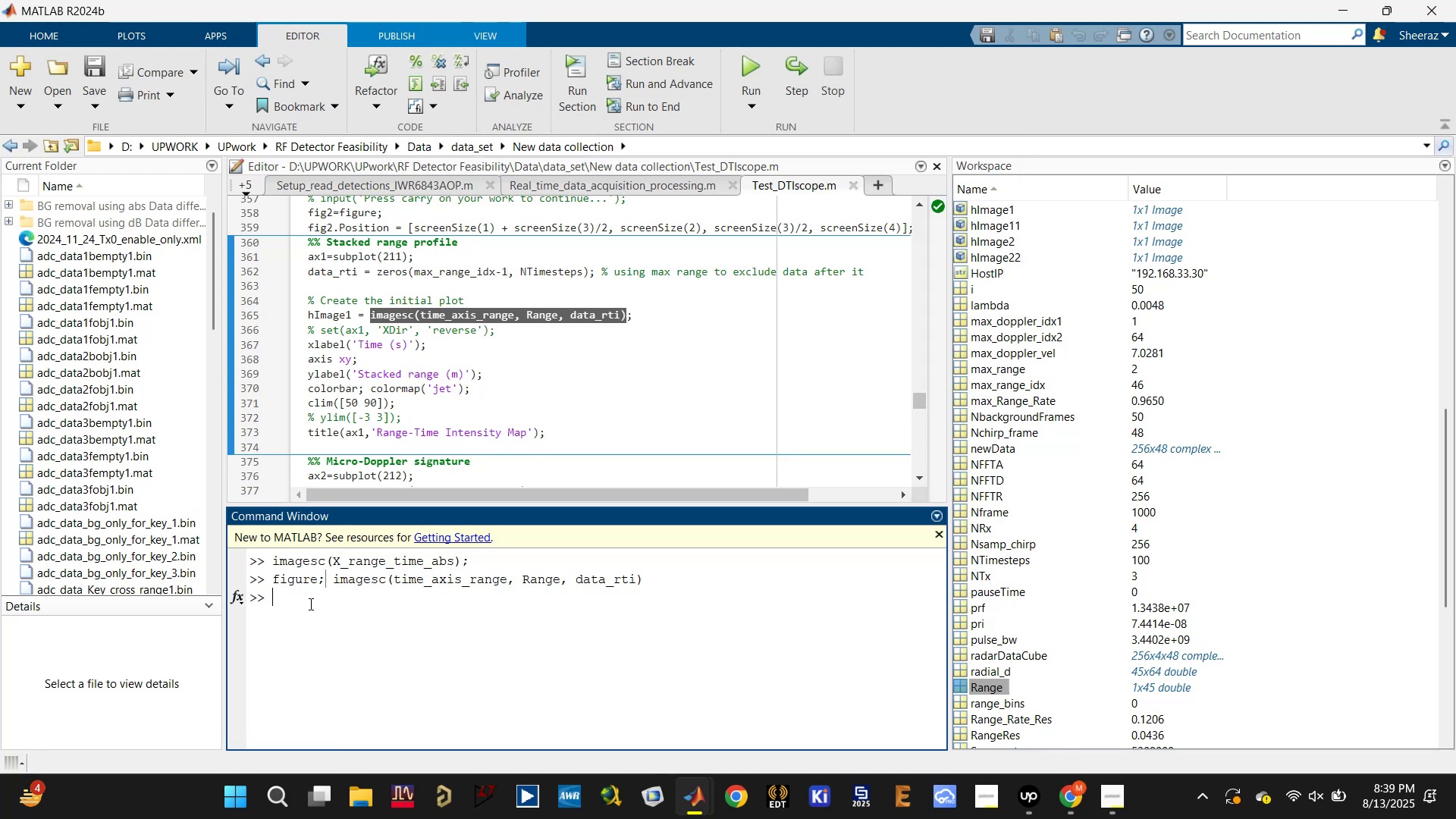 
key(Control+V)
 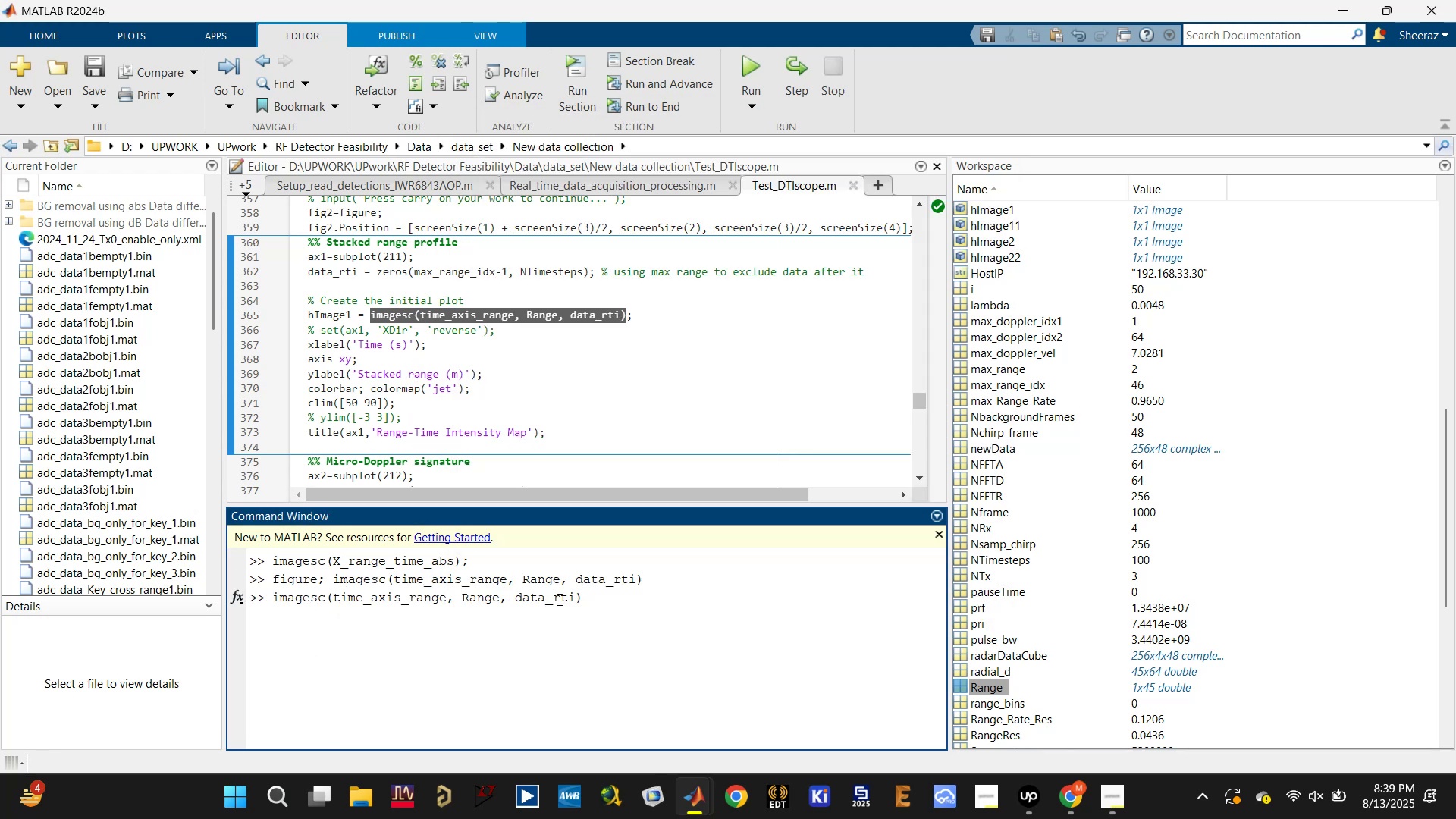 
double_click([555, 599])
 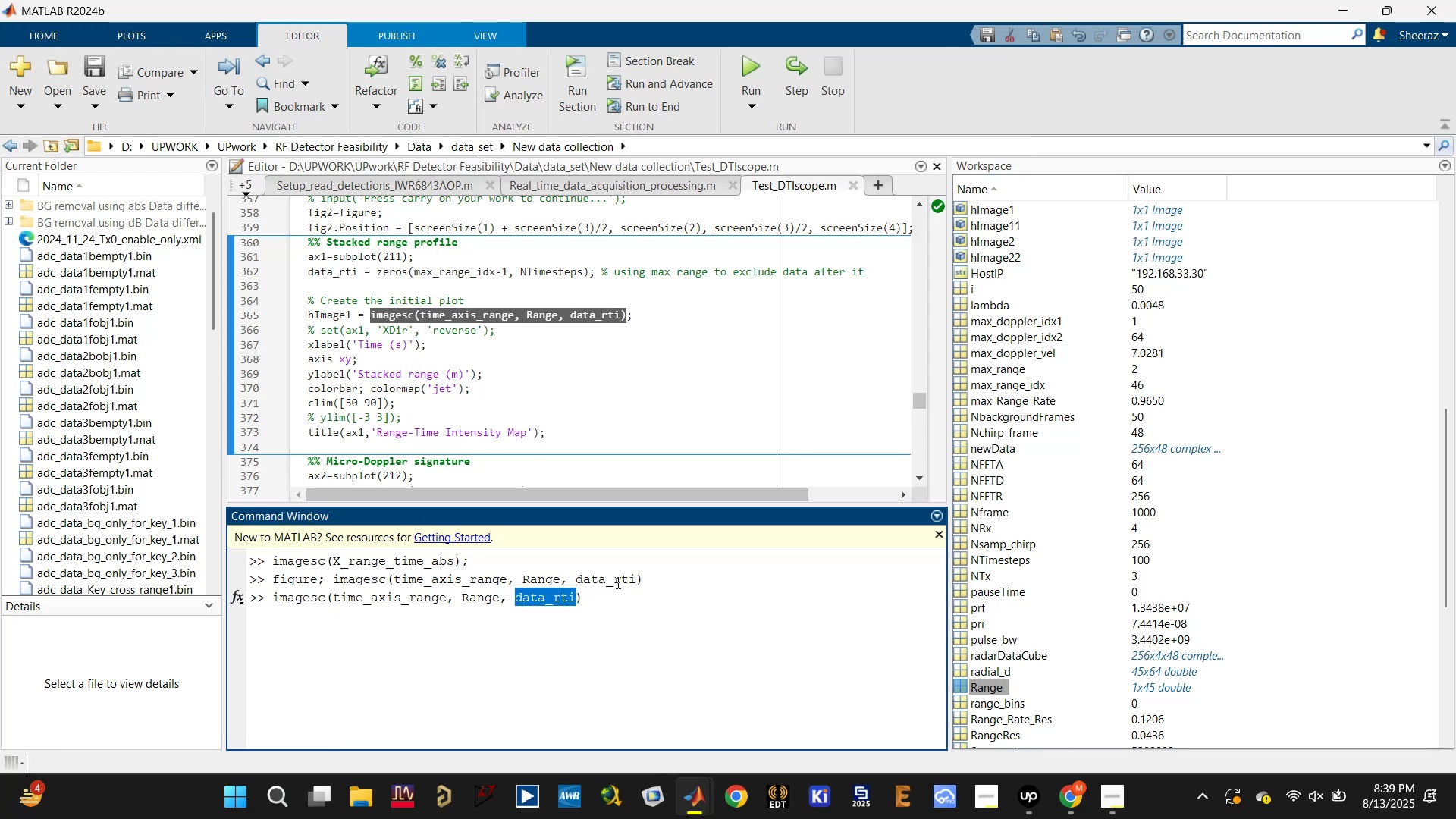 
scroll: coordinate [415, 343], scroll_direction: up, amount: 4.0
 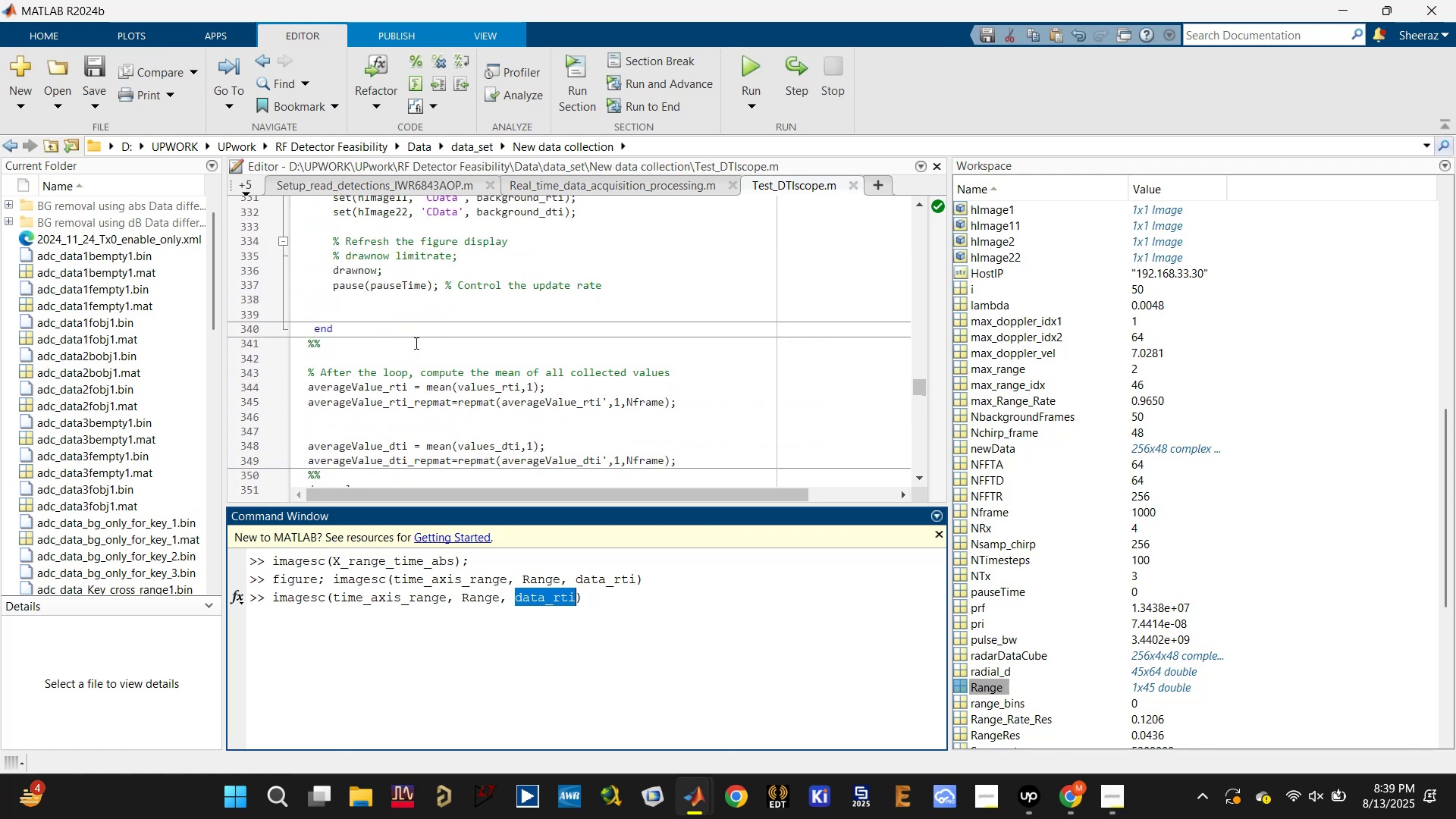 
scroll: coordinate [415, 343], scroll_direction: down, amount: 4.0
 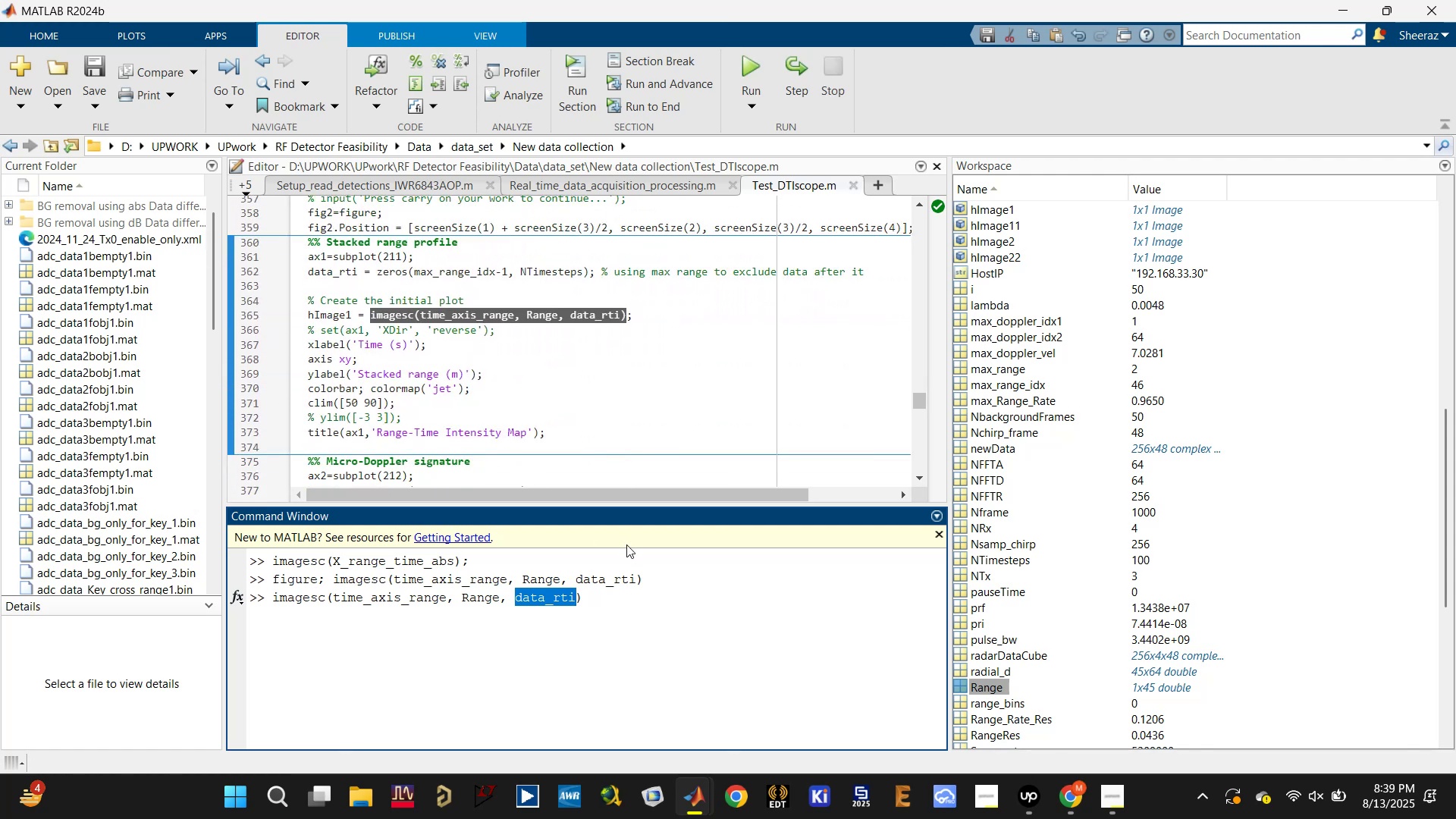 
key(Control+Z)
 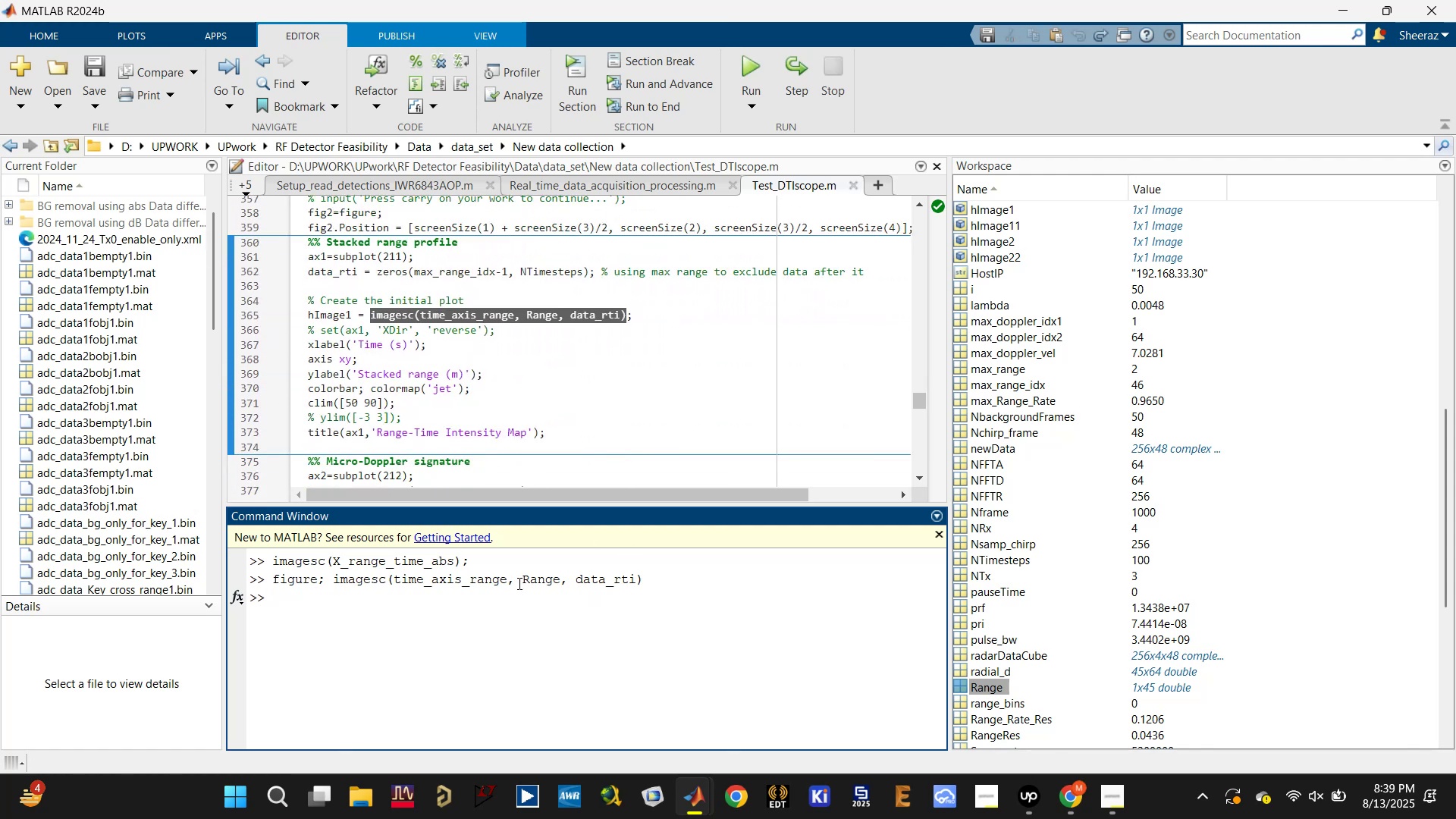 
type(colorbar; colormap())
 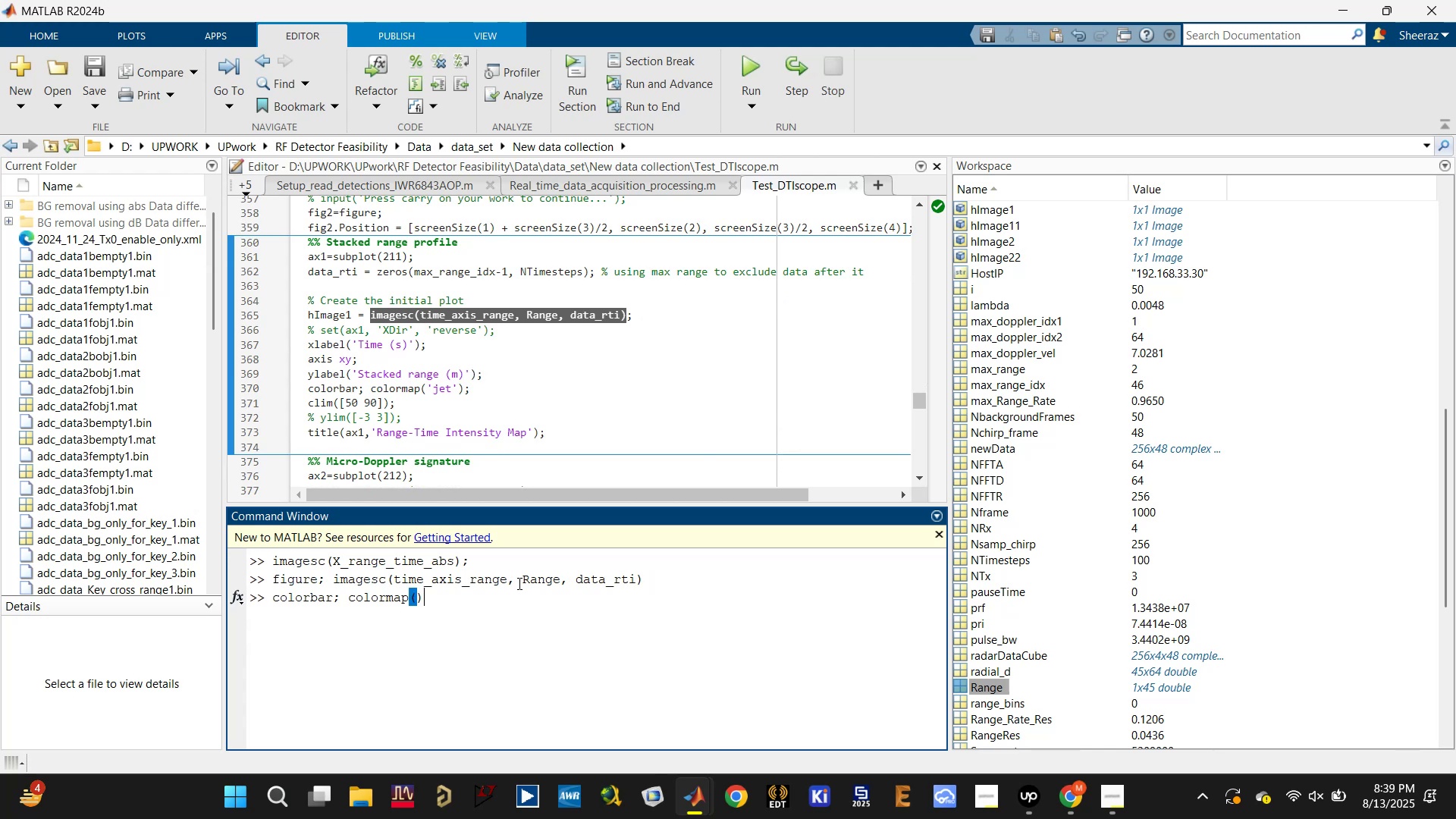 
key(ArrowLeft)
 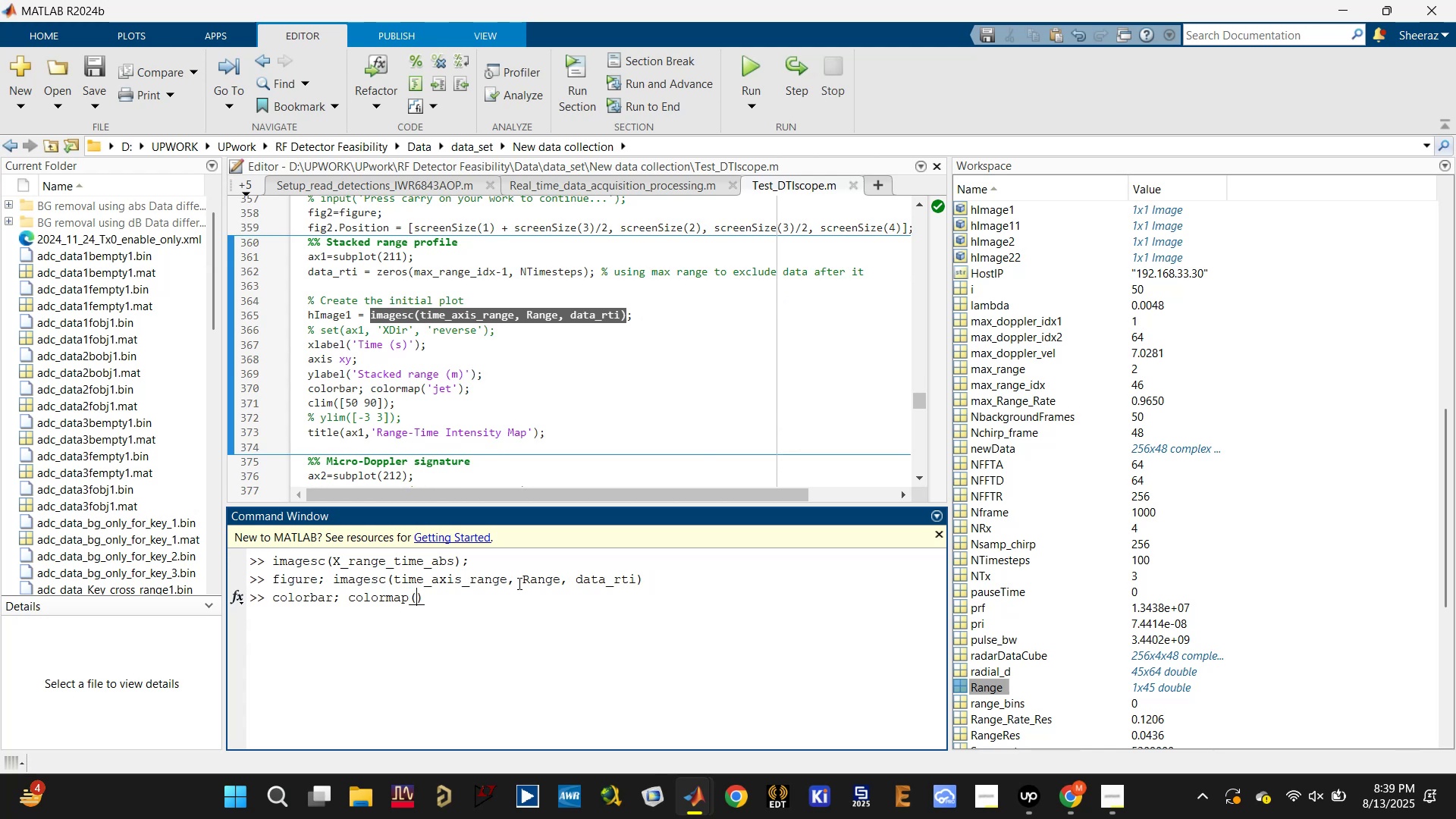 
type('jet')
 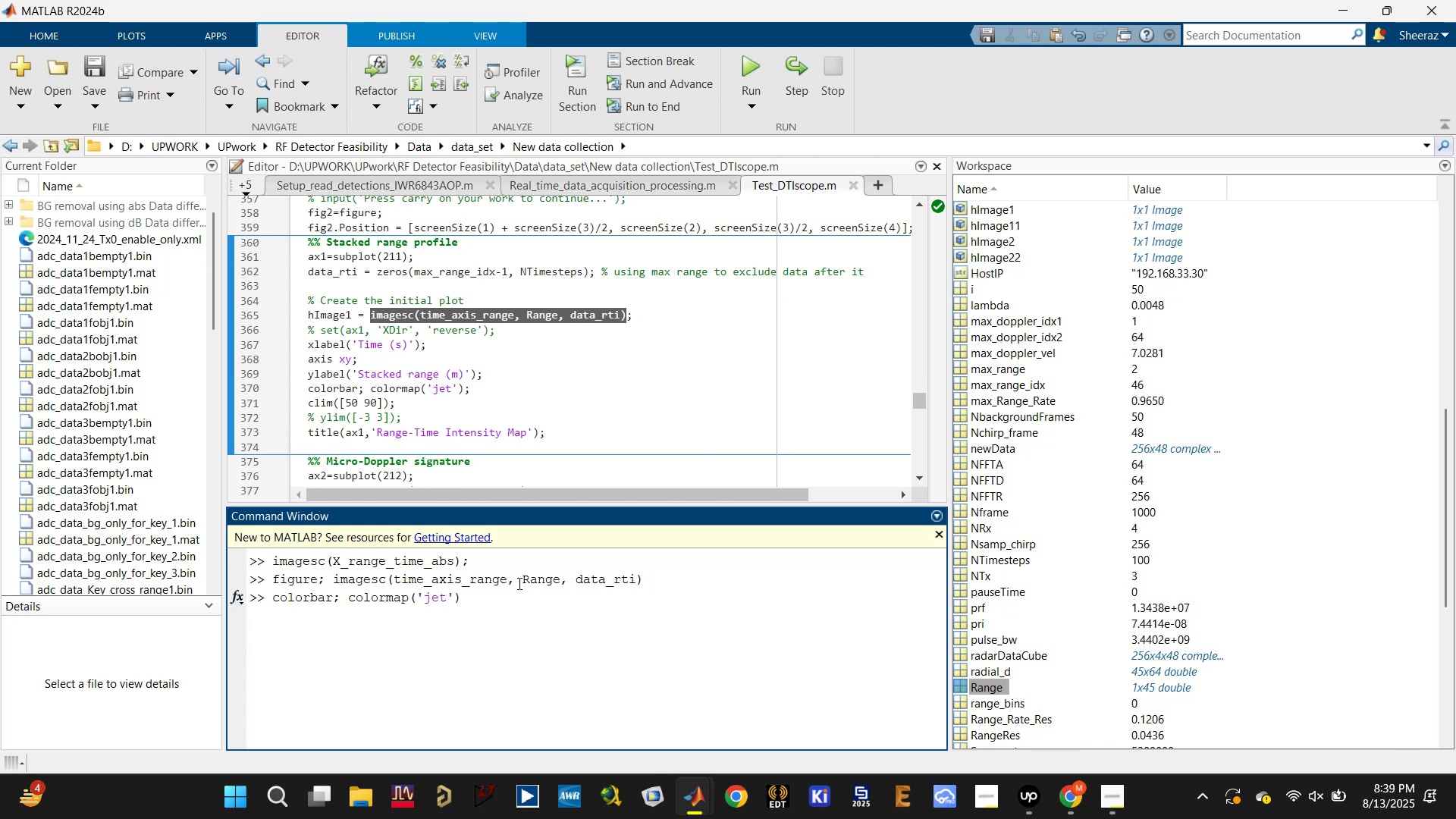 
key(Enter)
 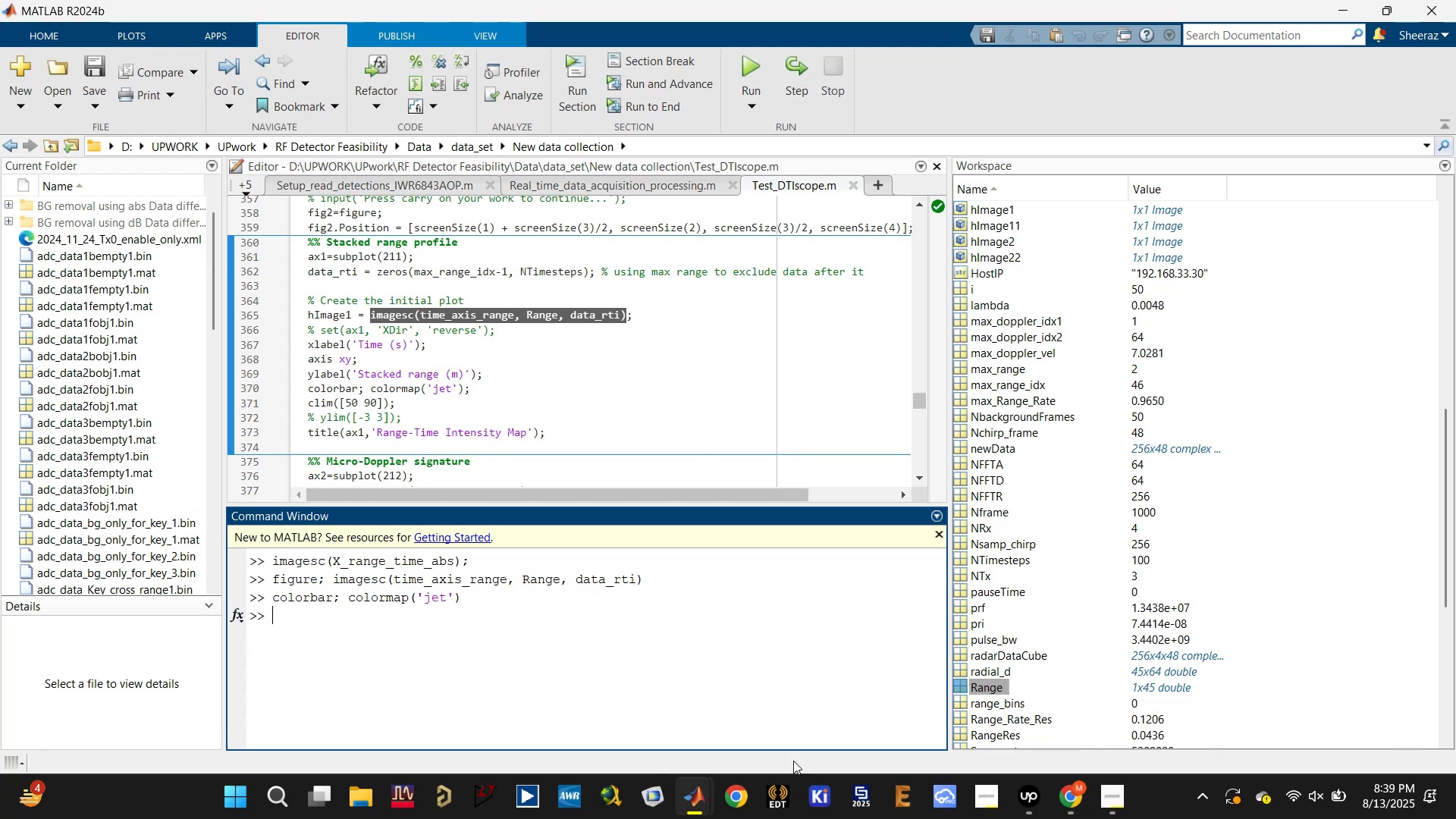 
left_click([722, 797])
 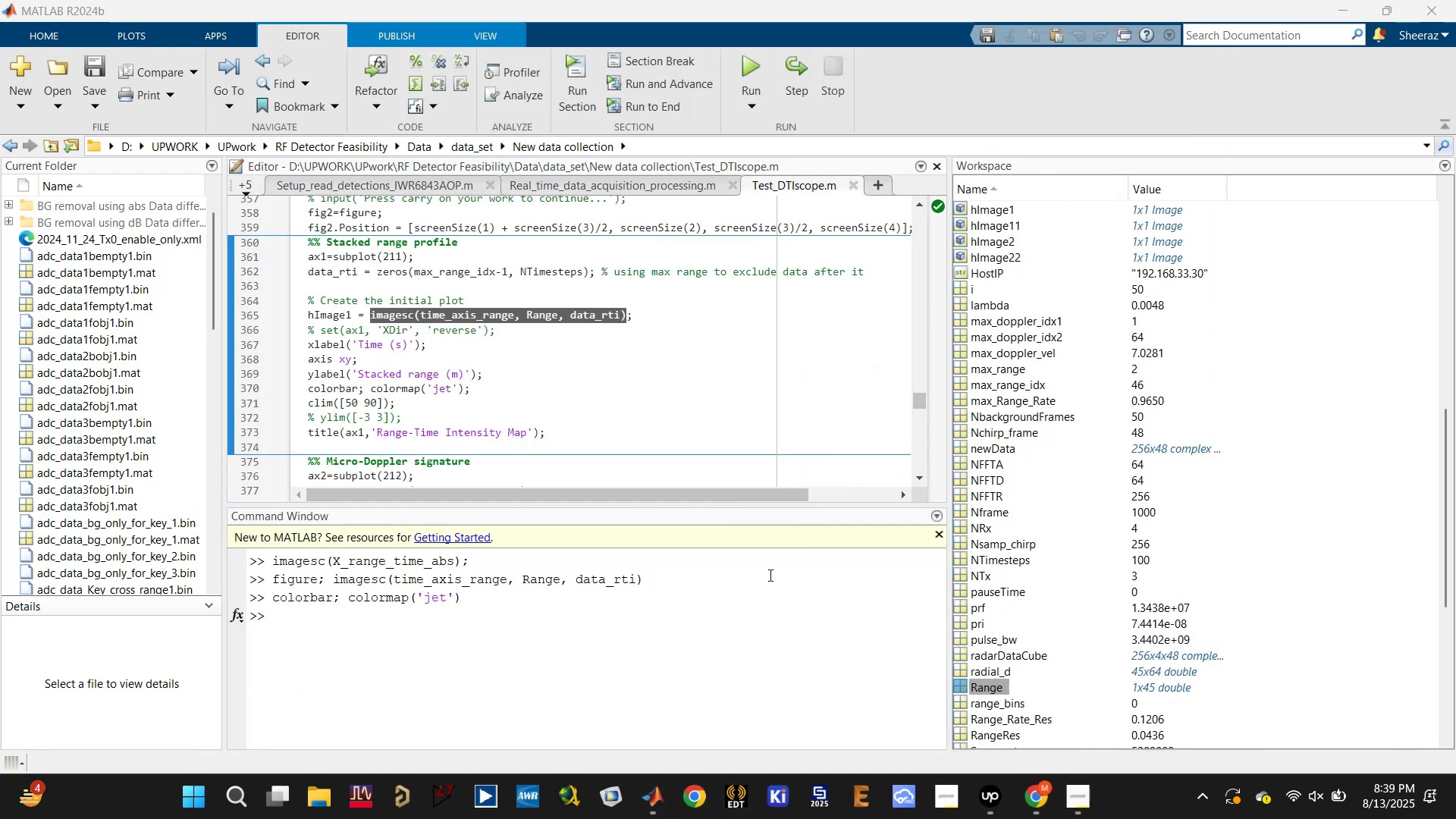 
left_click([692, 804])
 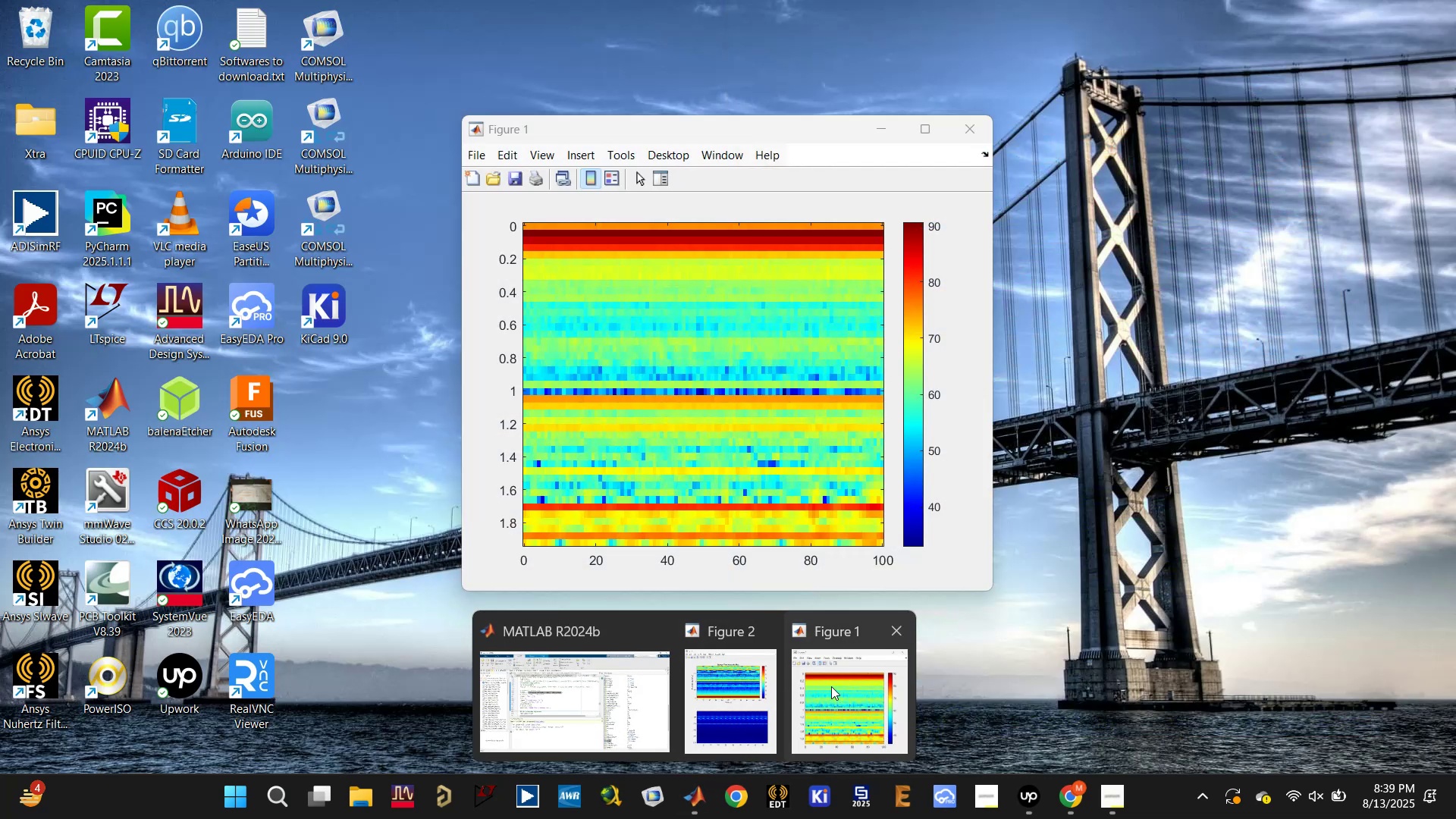 
left_click([621, 682])
 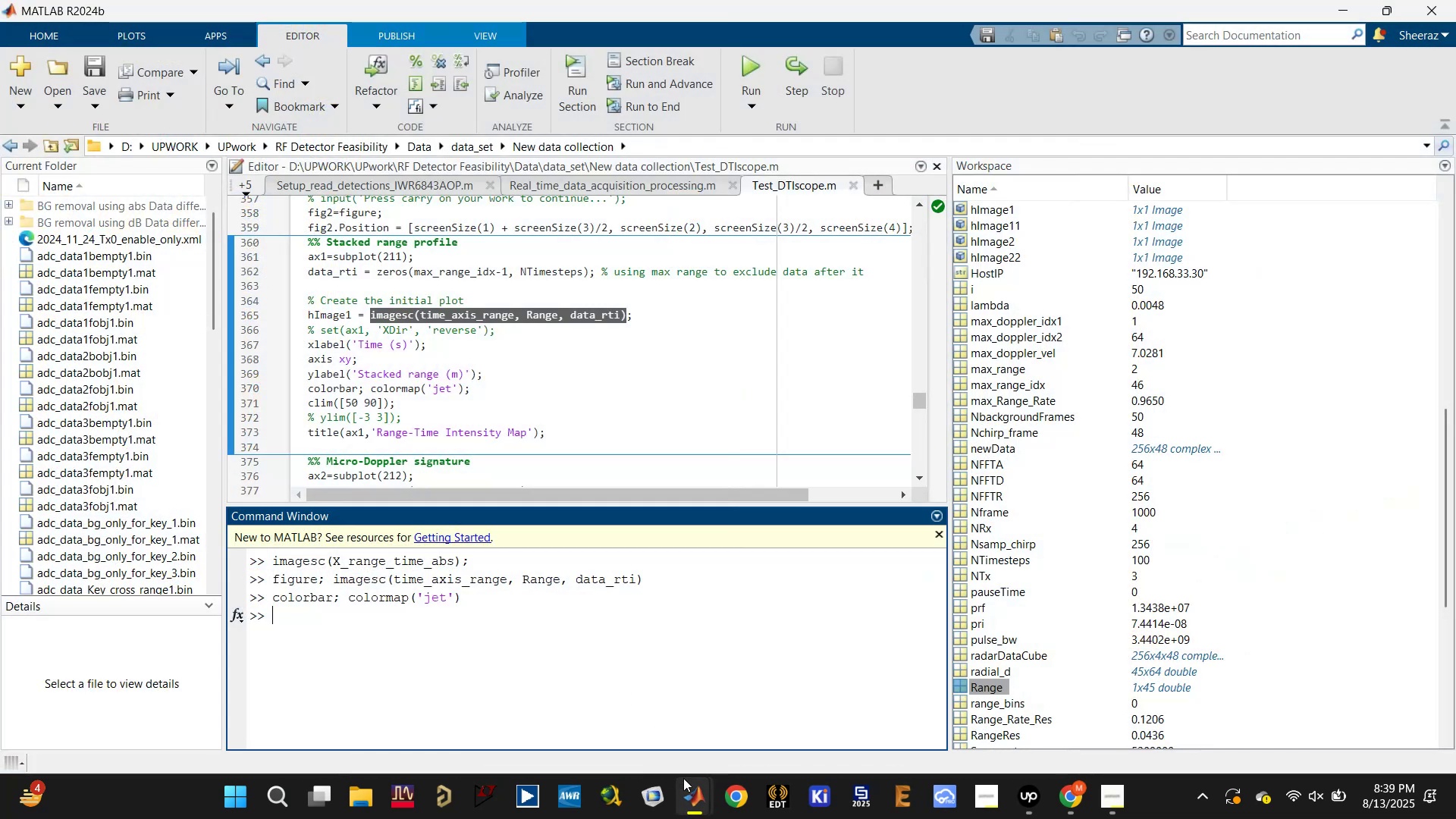 
left_click([691, 797])
 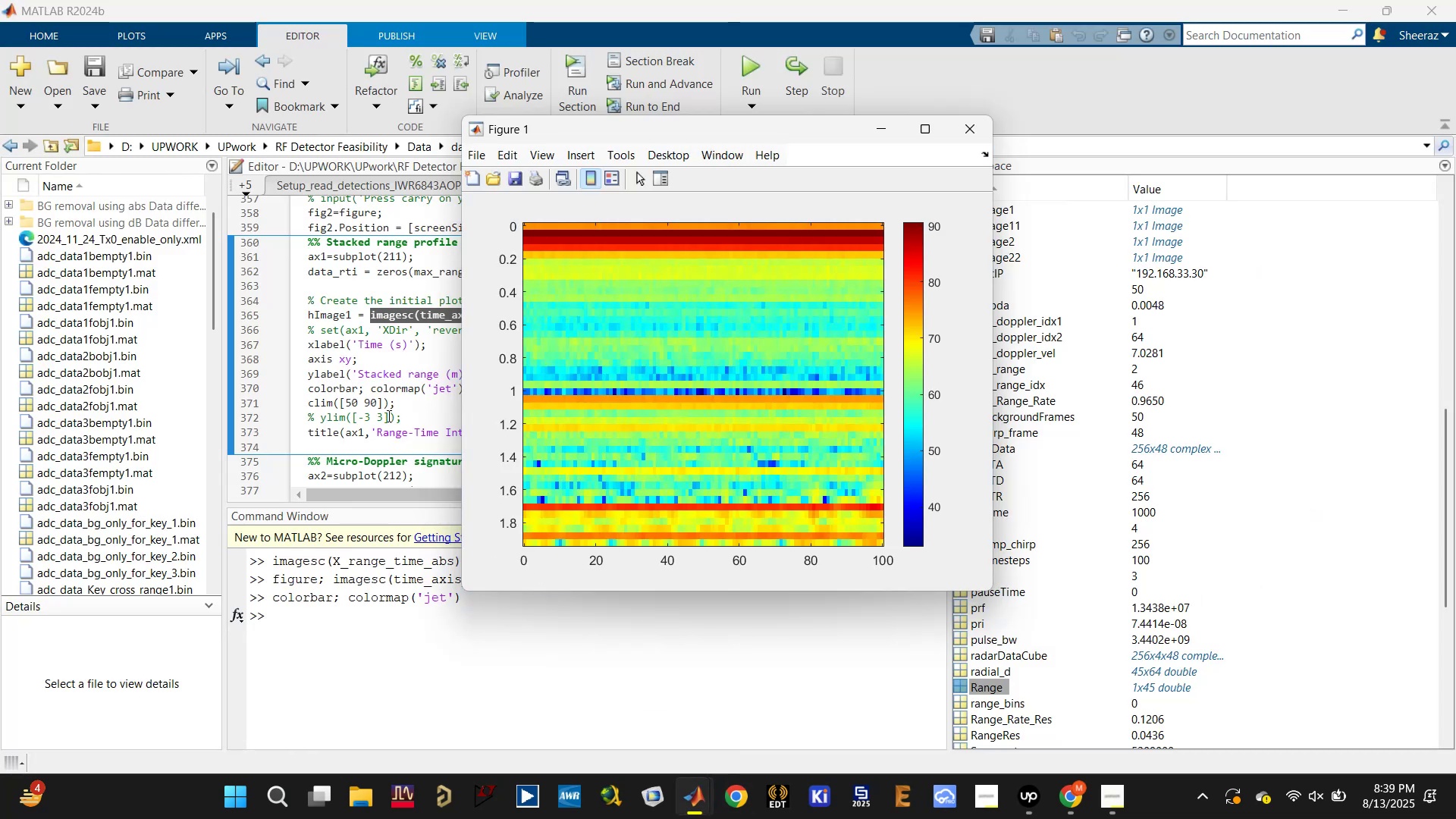 
wait(8.08)
 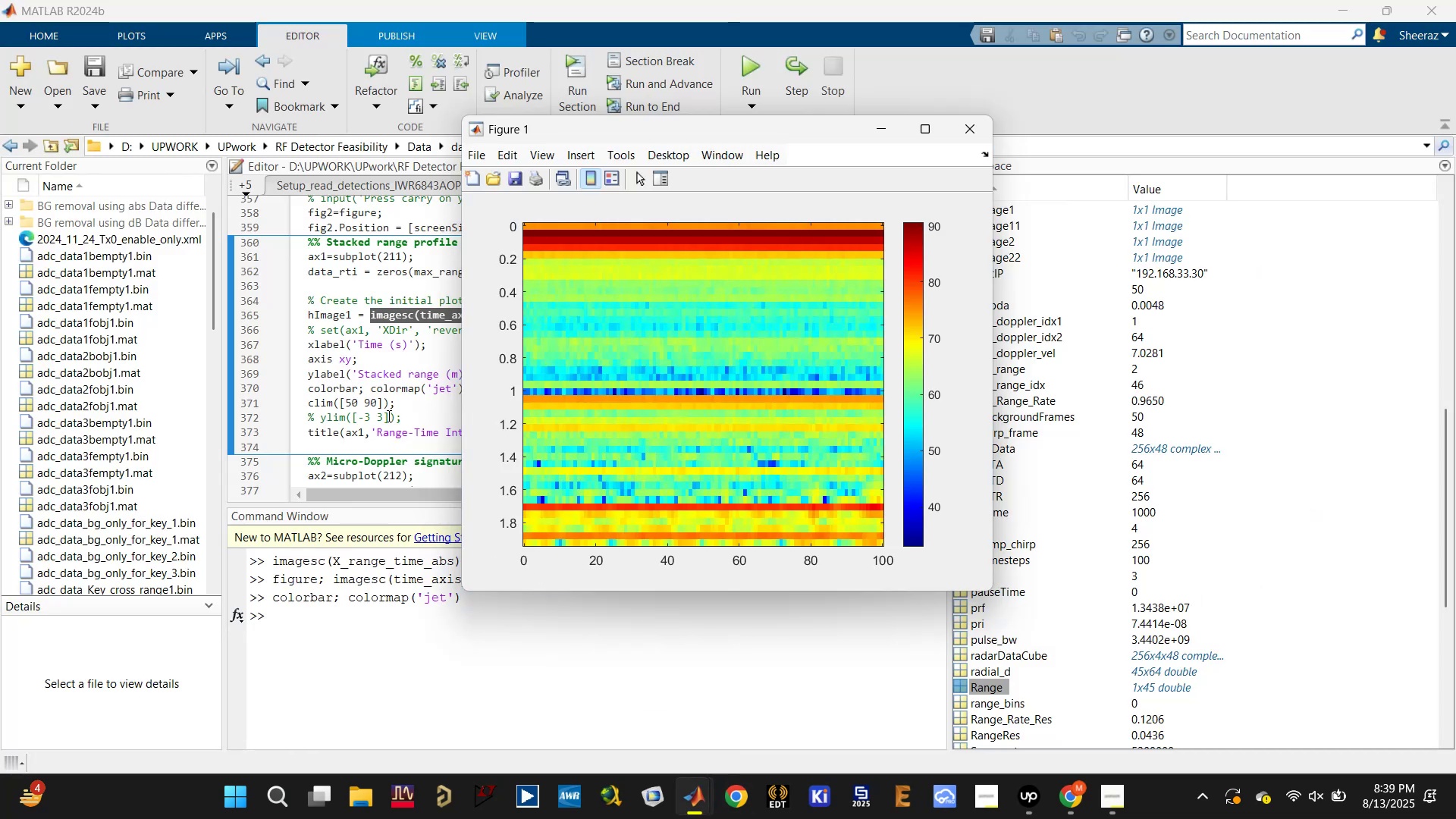 
left_click([1315, 799])
 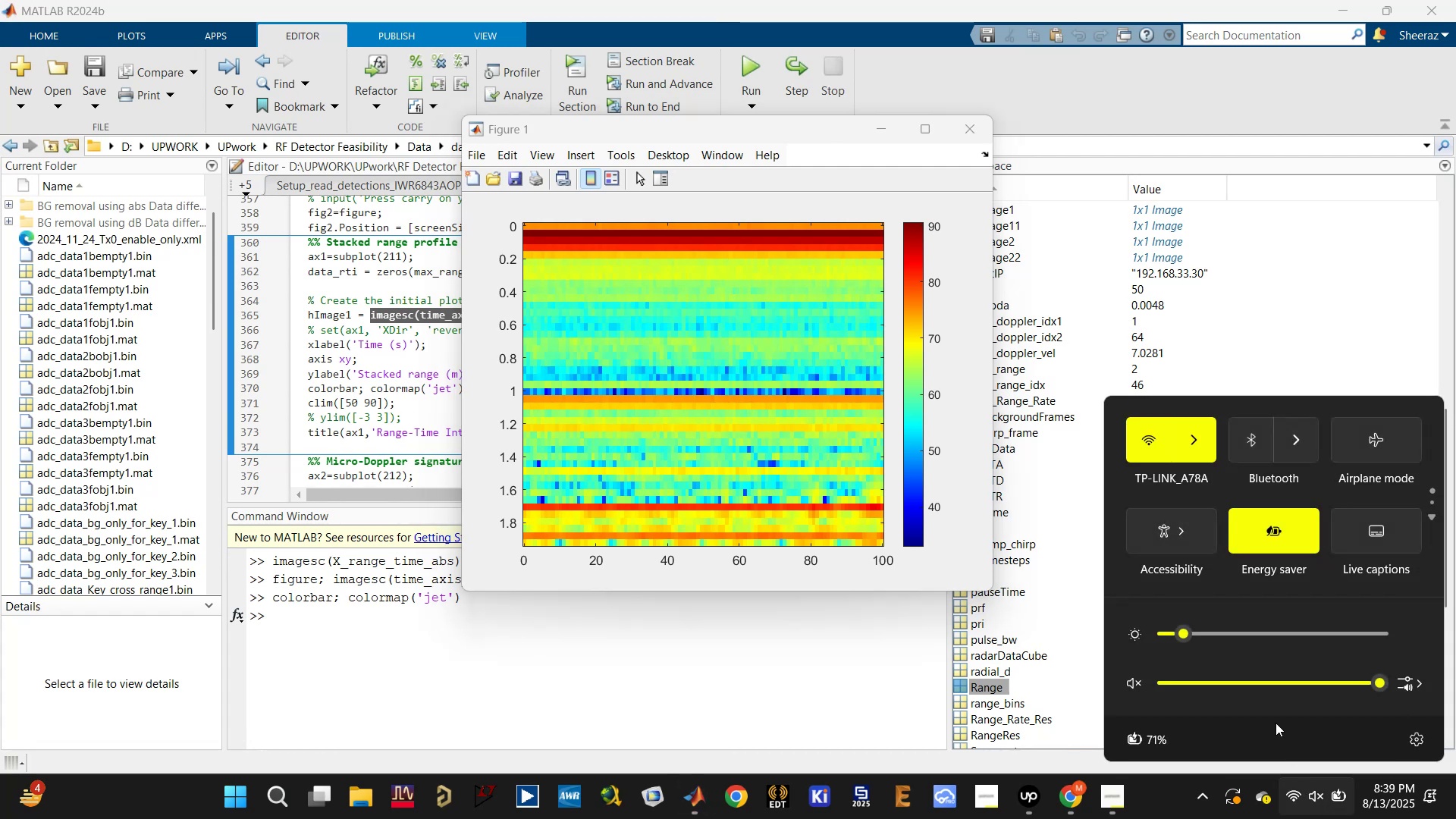 
left_click([1266, 689])
 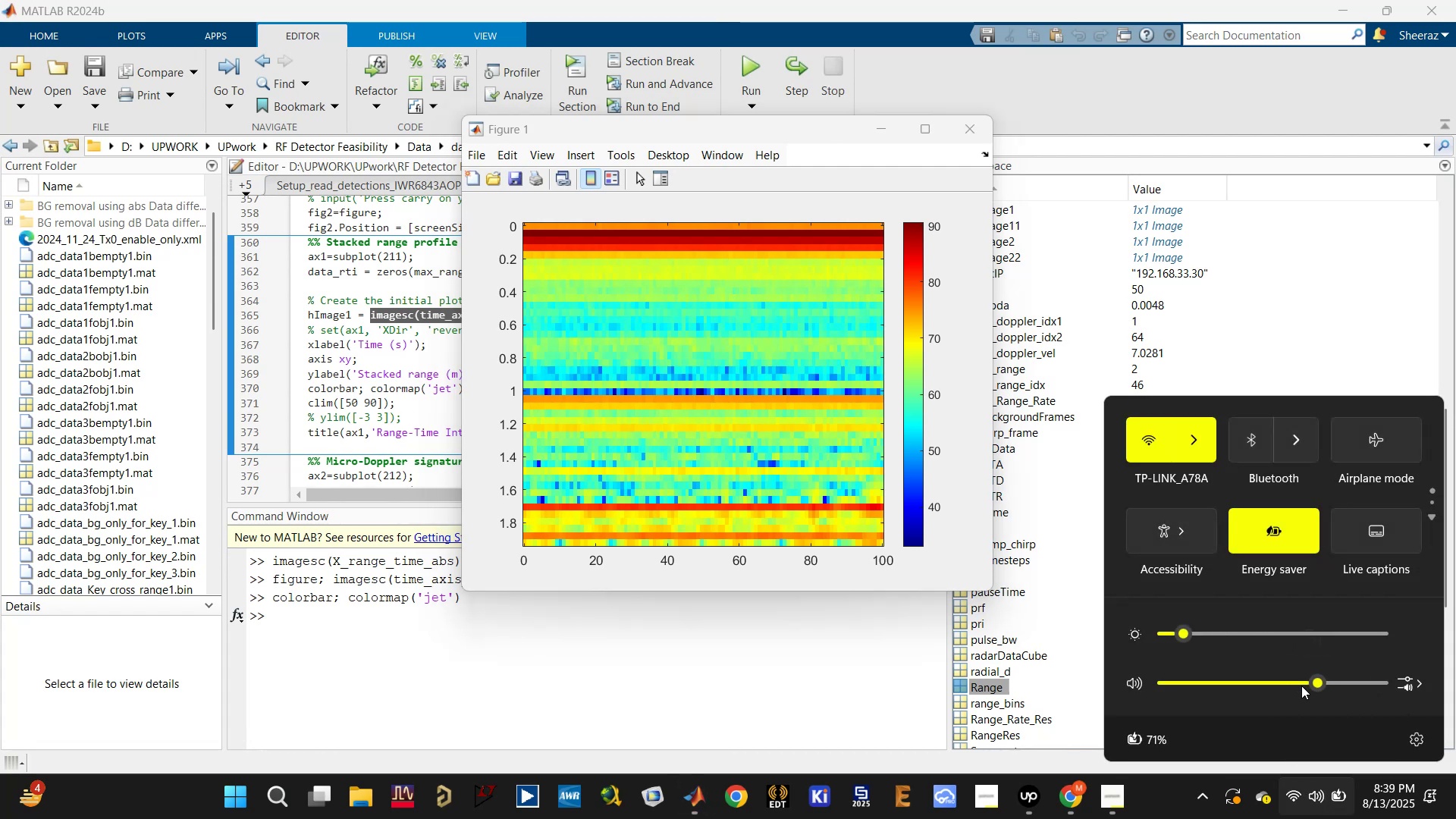 
double_click([717, 657])
 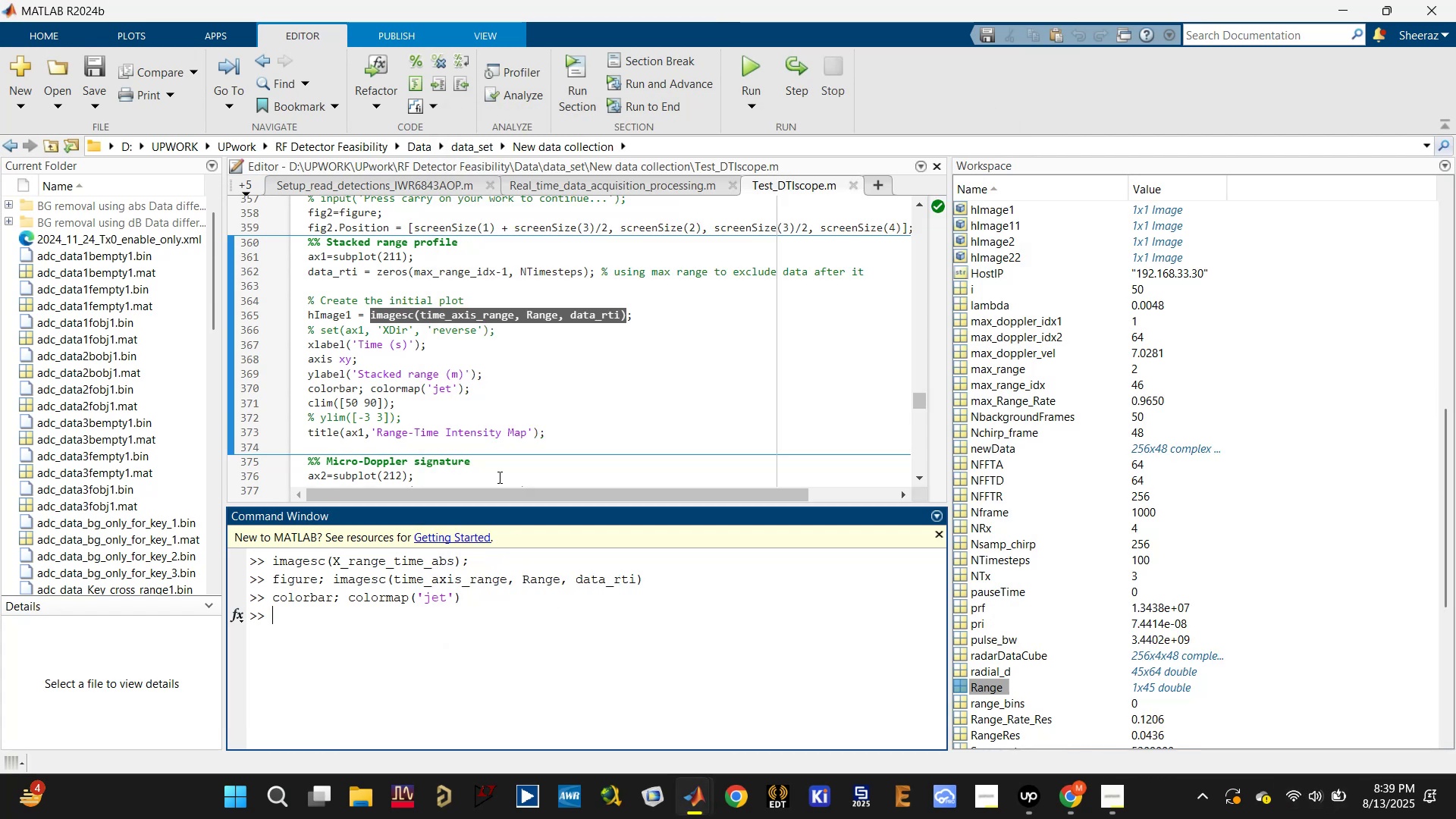 
left_click([485, 416])
 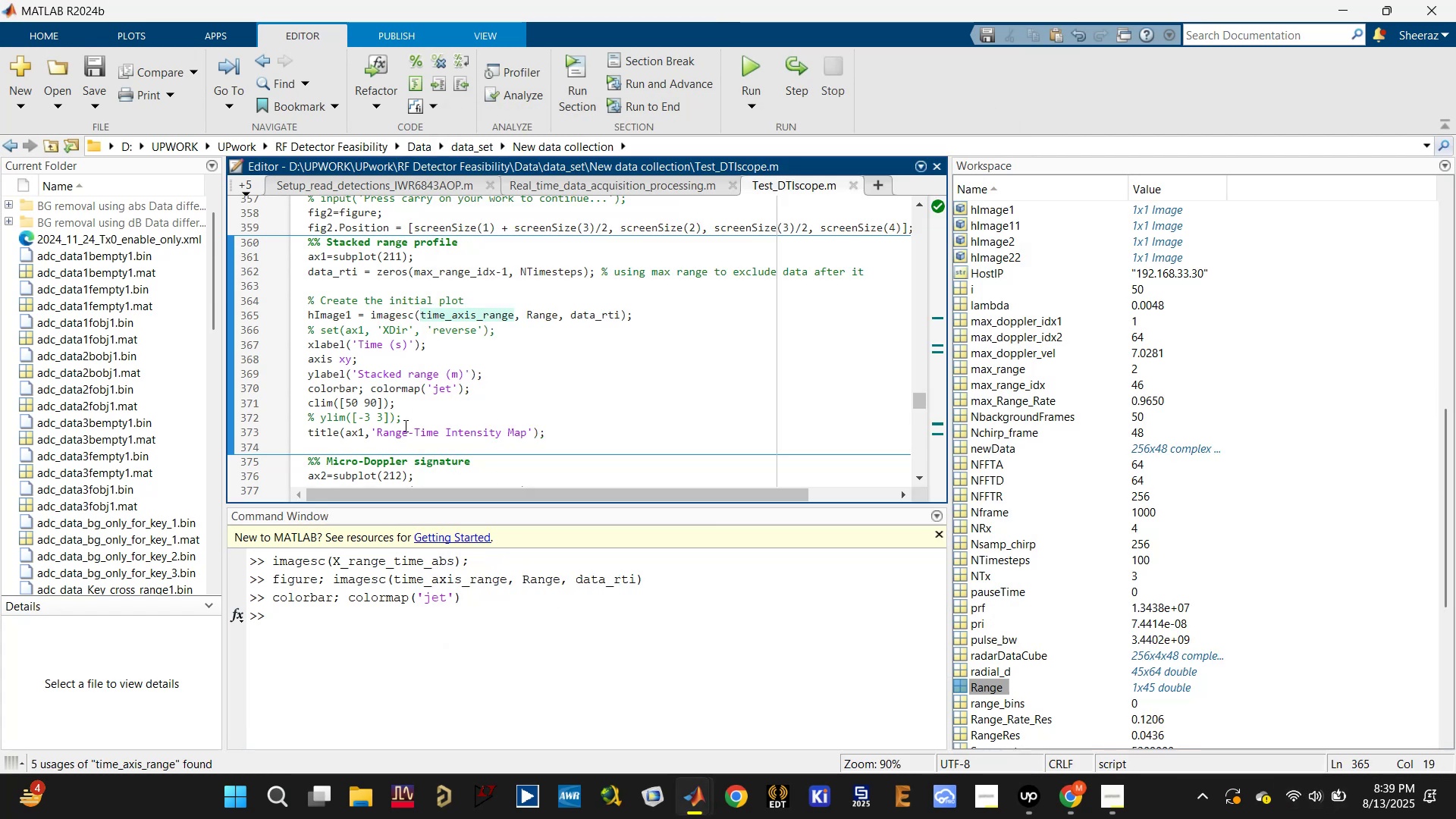 
left_click([480, 598])
 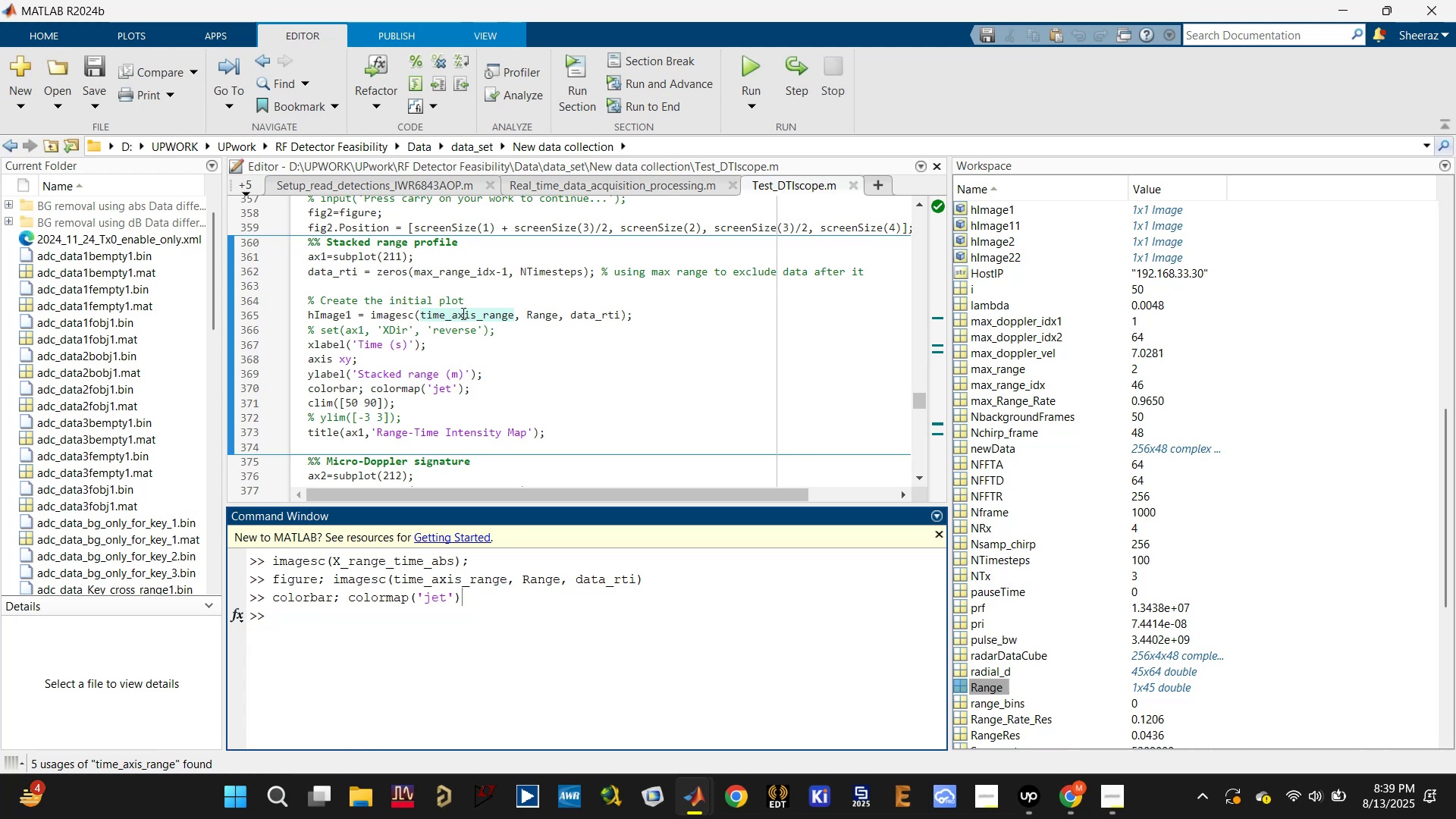 
left_click([1031, 807])
 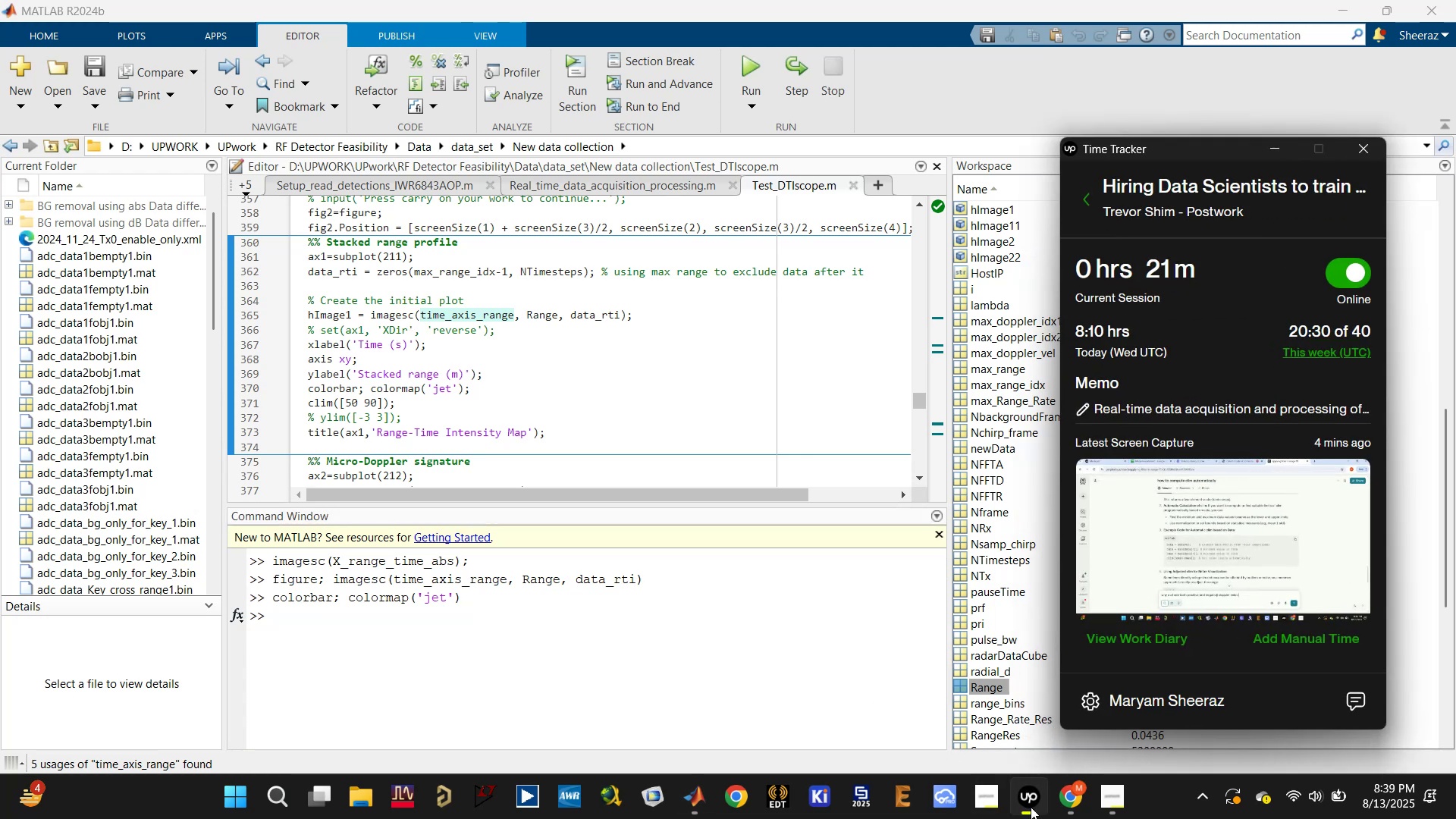 
left_click([1031, 807])
 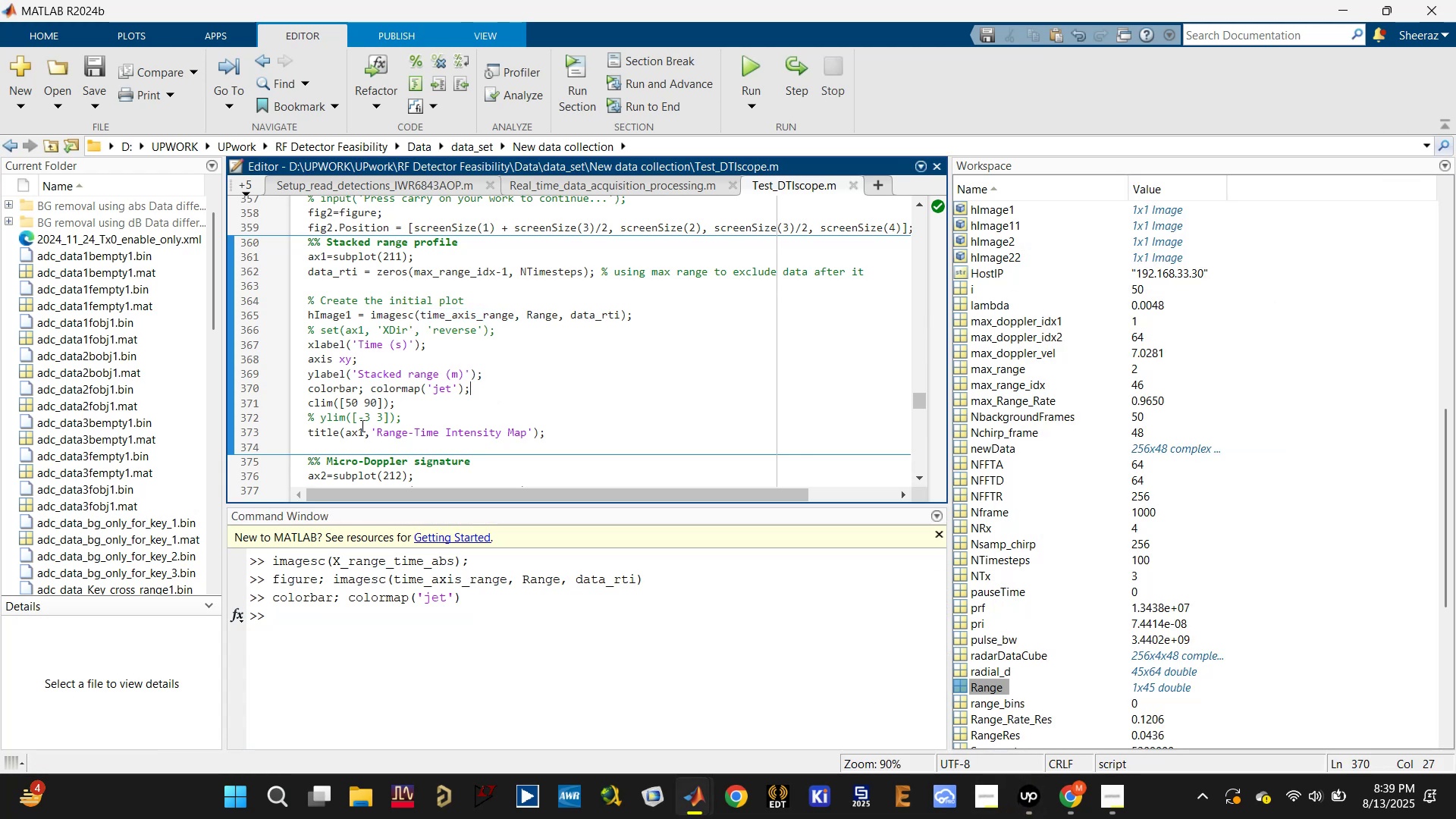 
left_click([362, 617])
 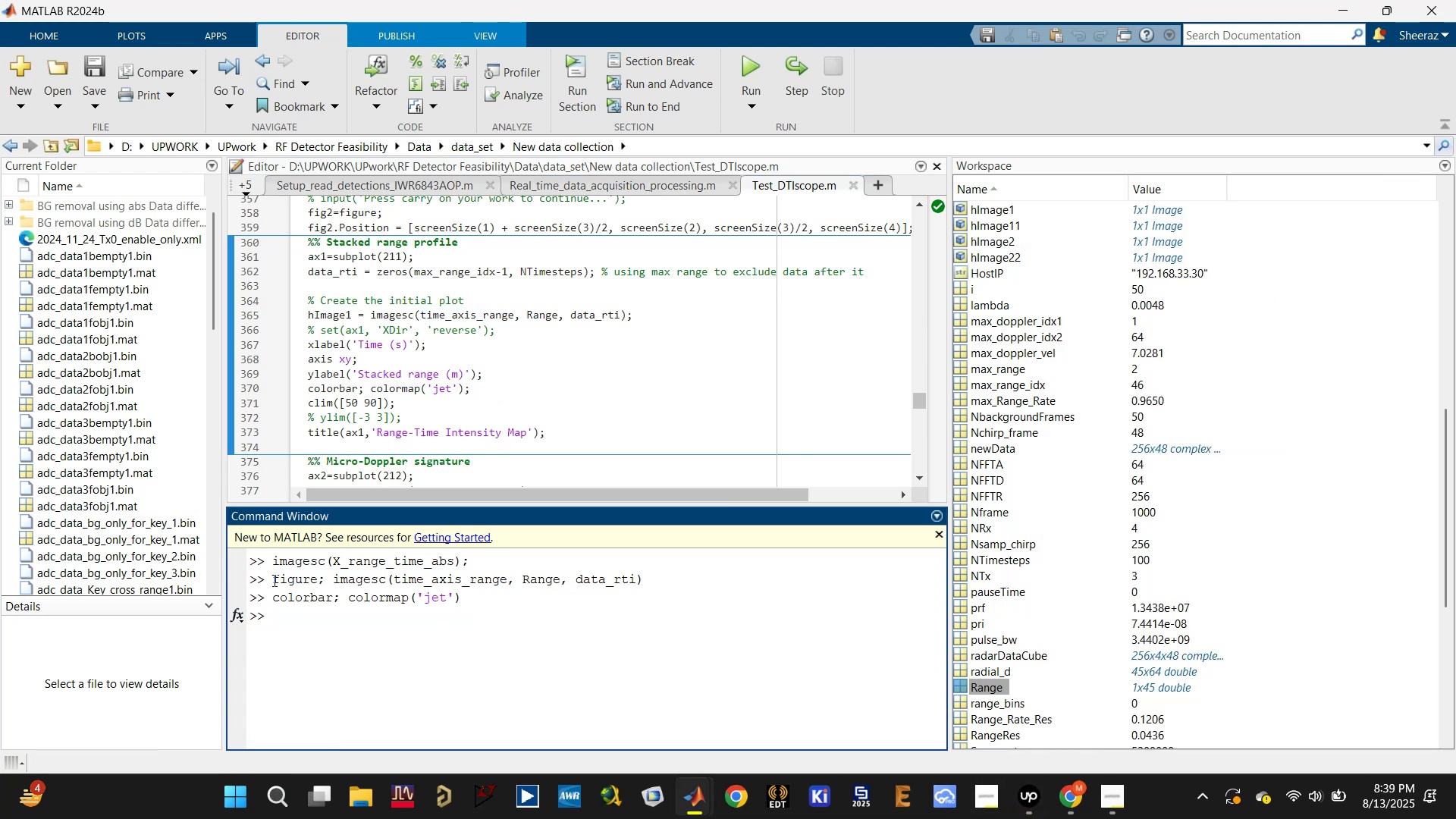 
key(Control+C)
 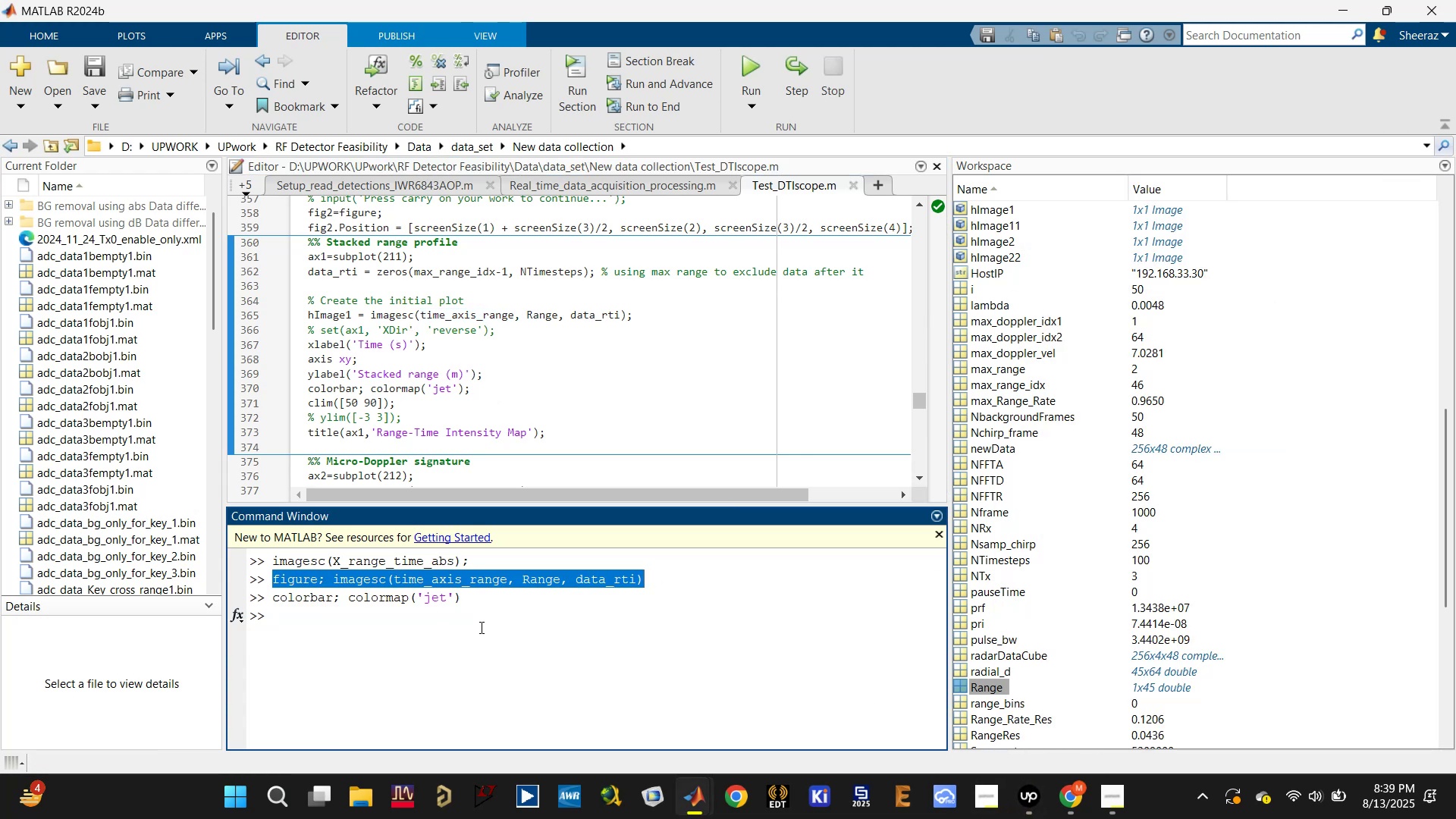 
left_click([472, 628])
 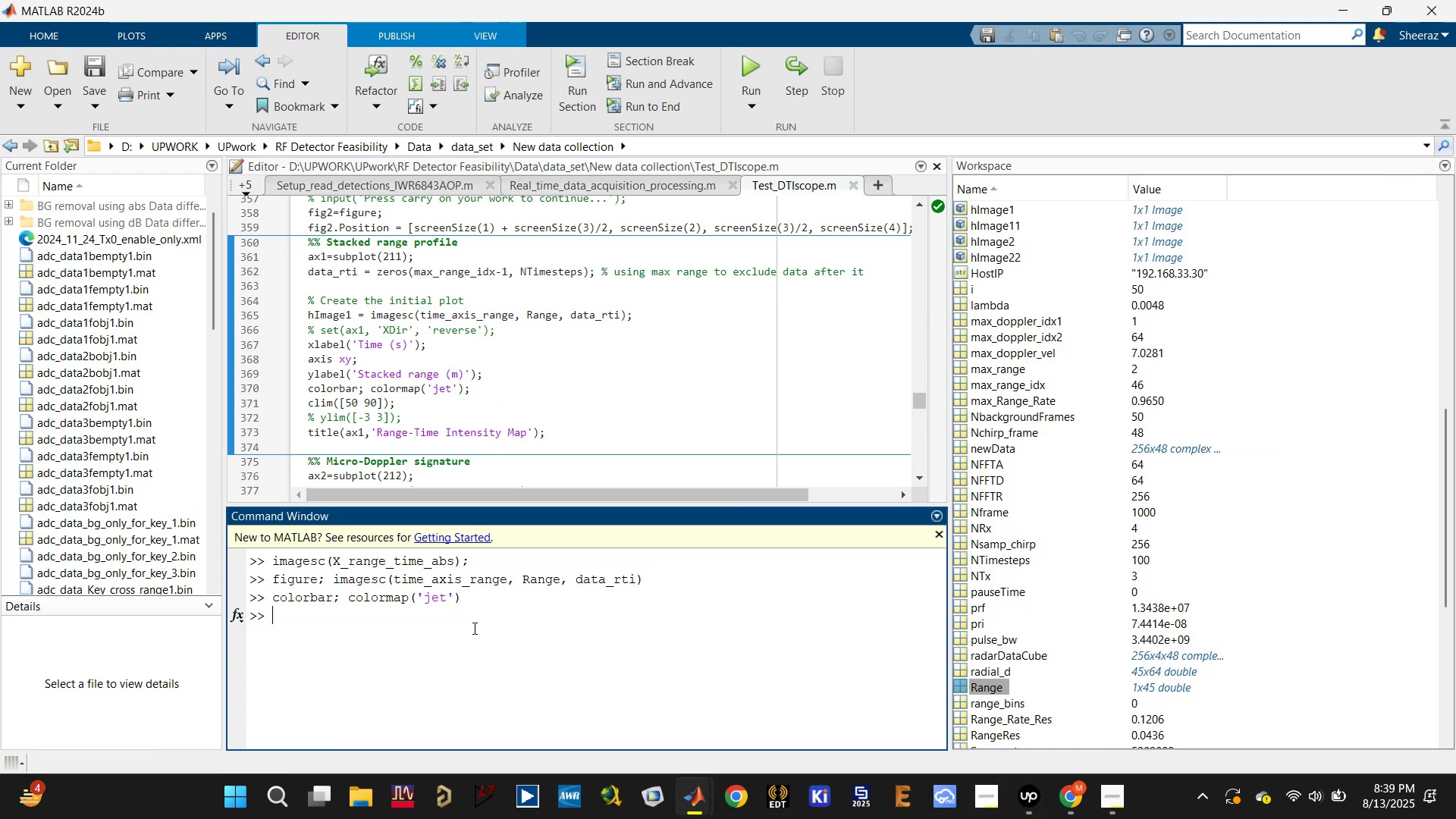 
key(Control+V)
 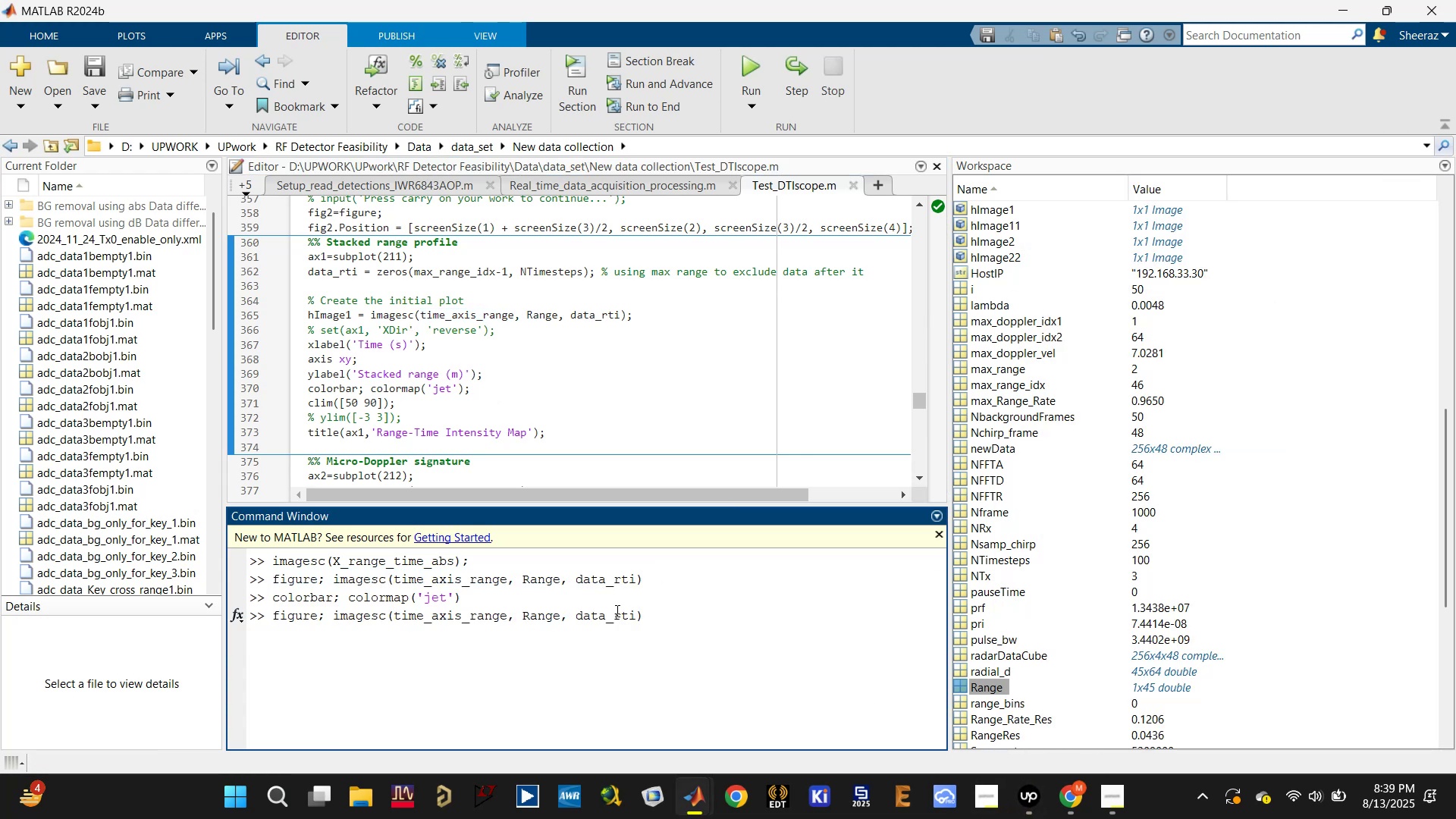 
double_click([610, 616])
 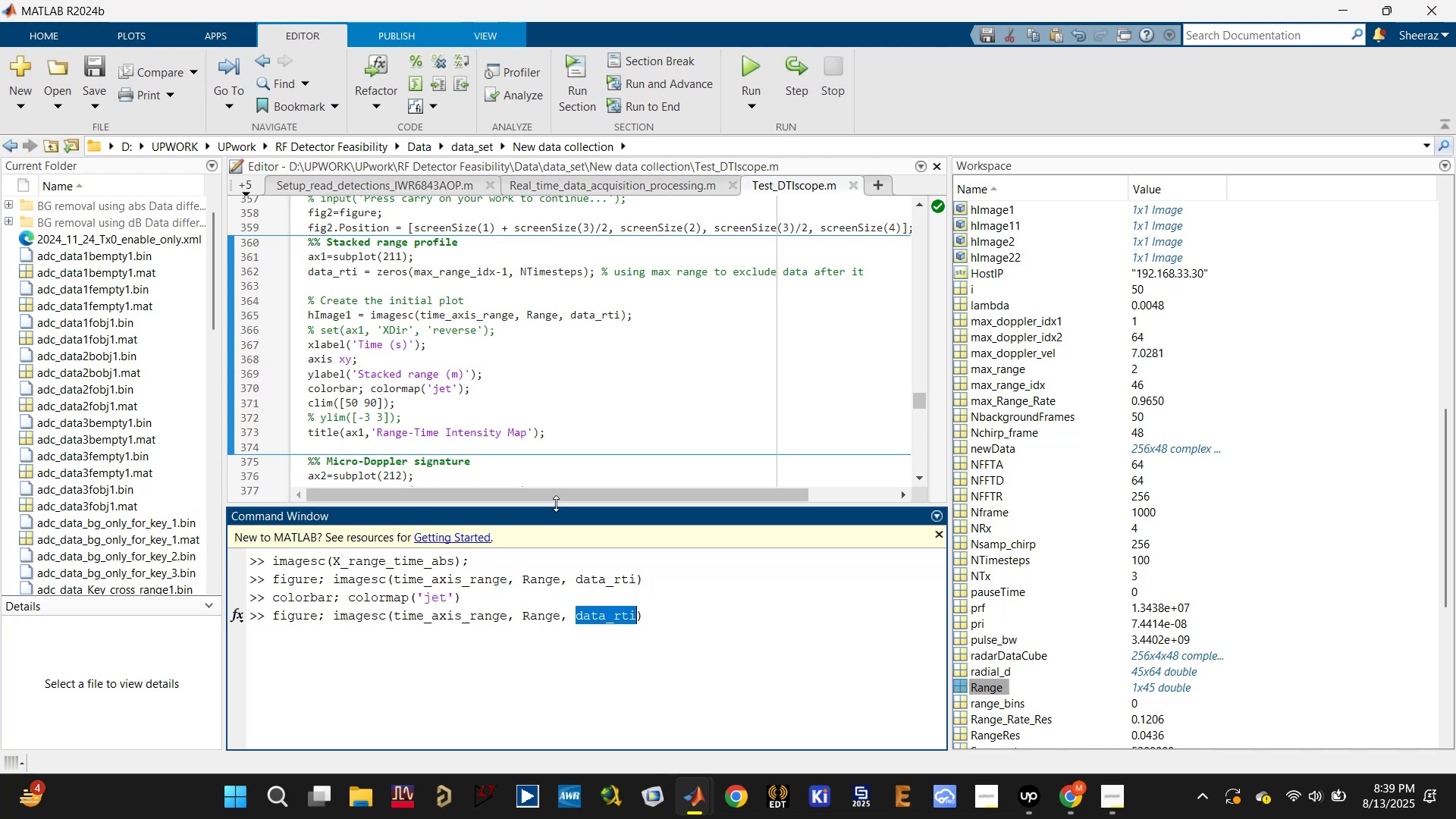 
scroll: coordinate [520, 399], scroll_direction: up, amount: 3.0
 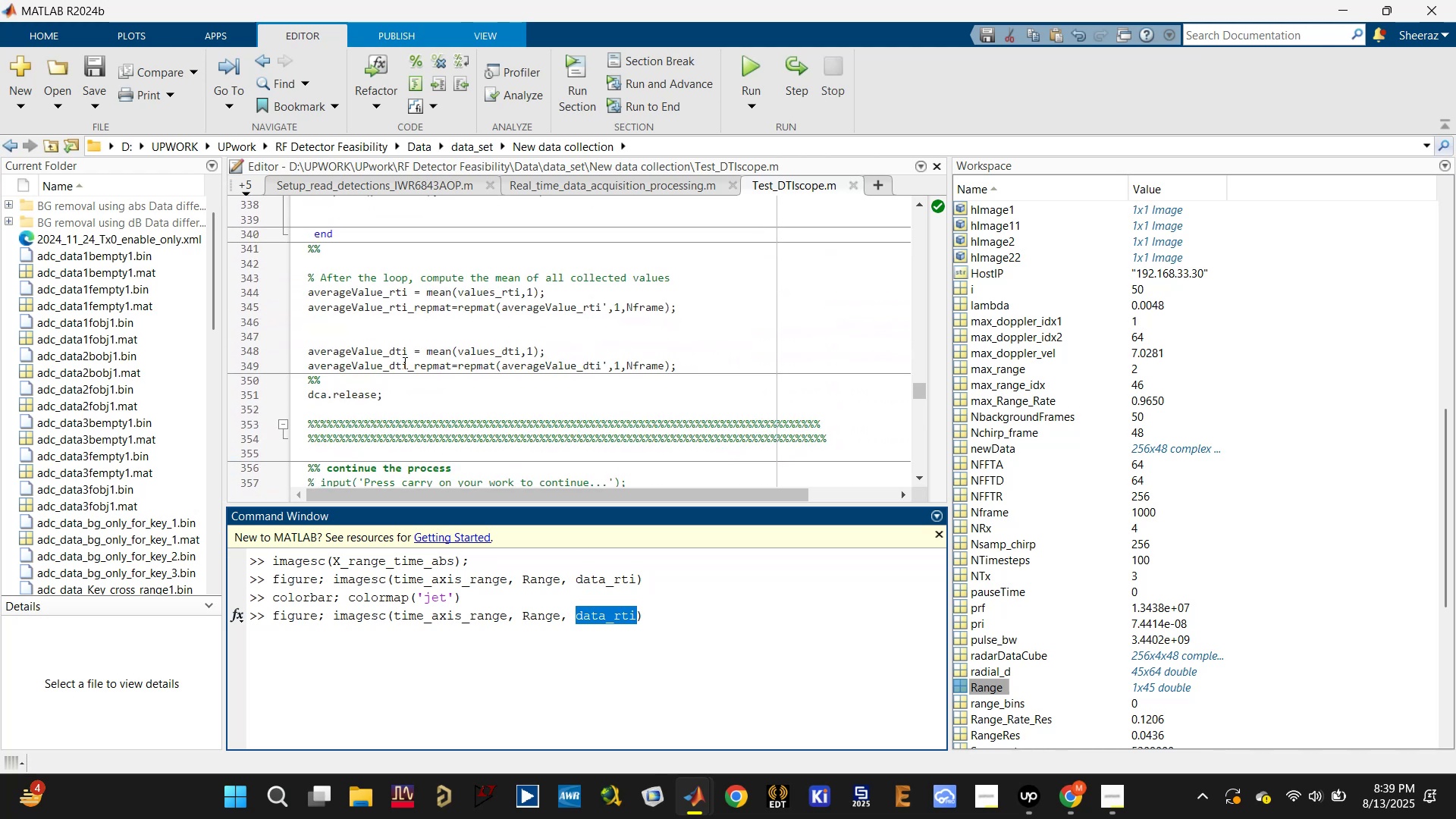 
double_click([384, 351])
 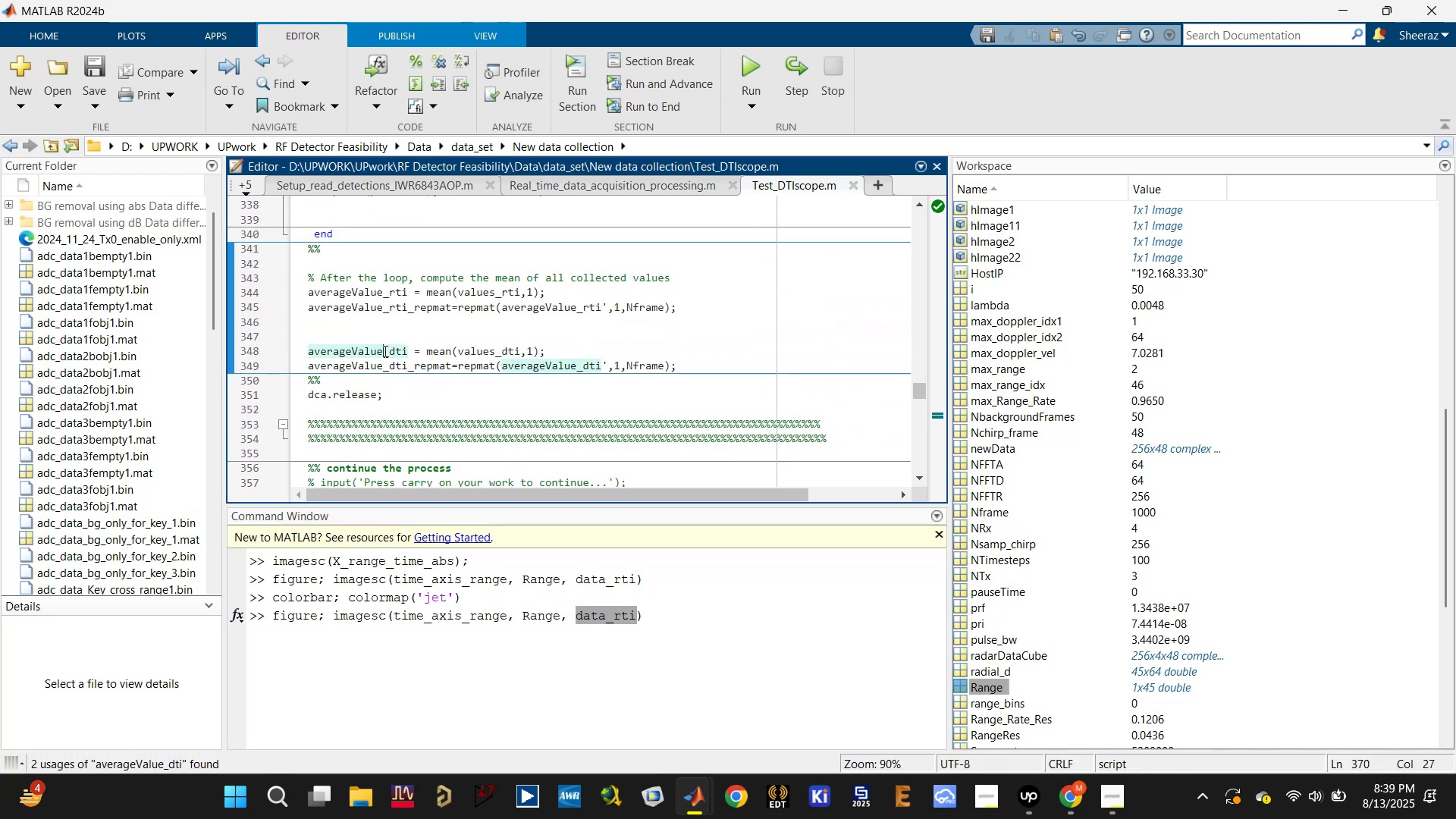 
hold_key(key=ControlLeft, duration=0.64)
 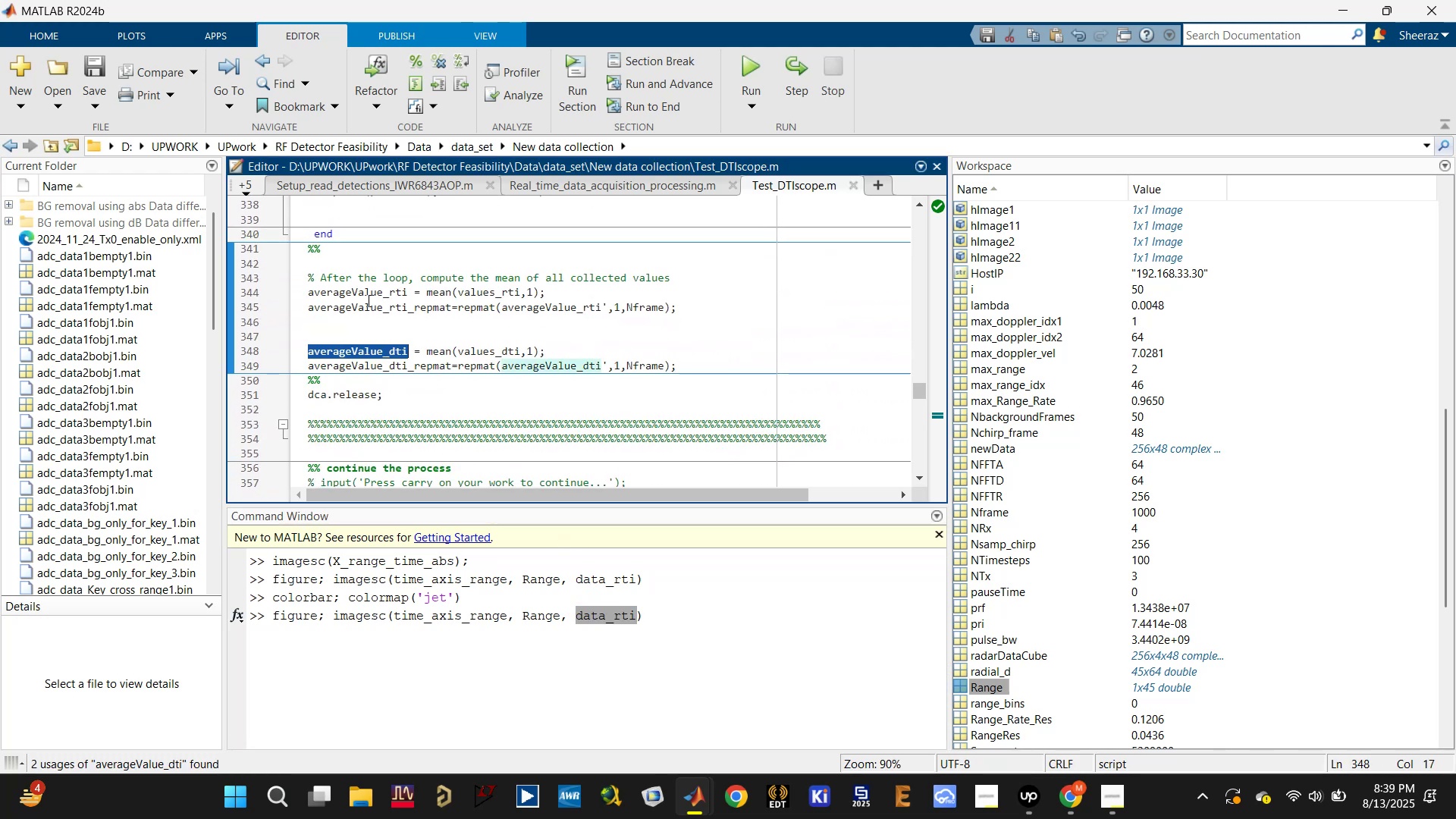 
double_click([360, 309])
 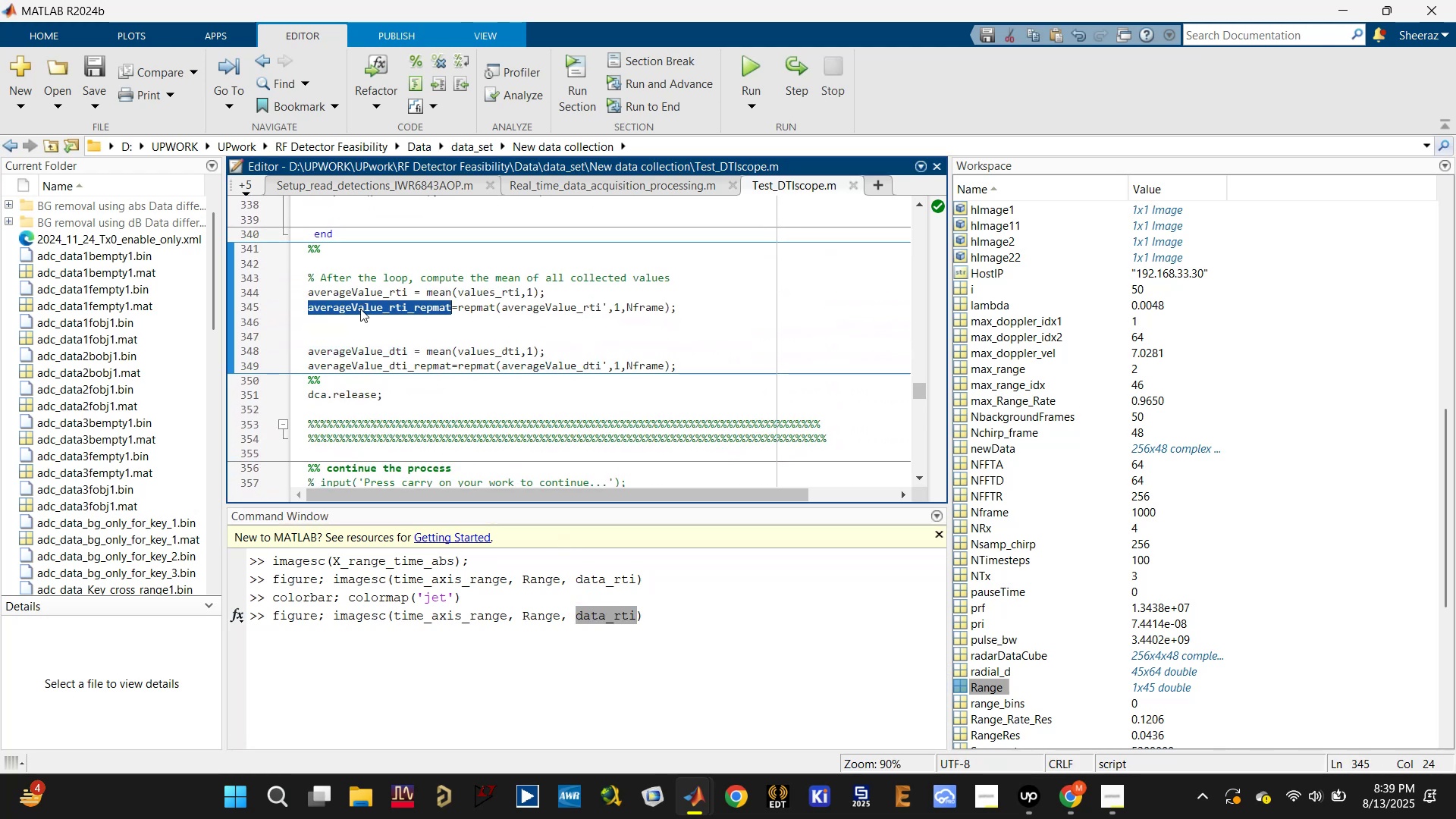 
hold_key(key=ControlLeft, duration=1.84)
 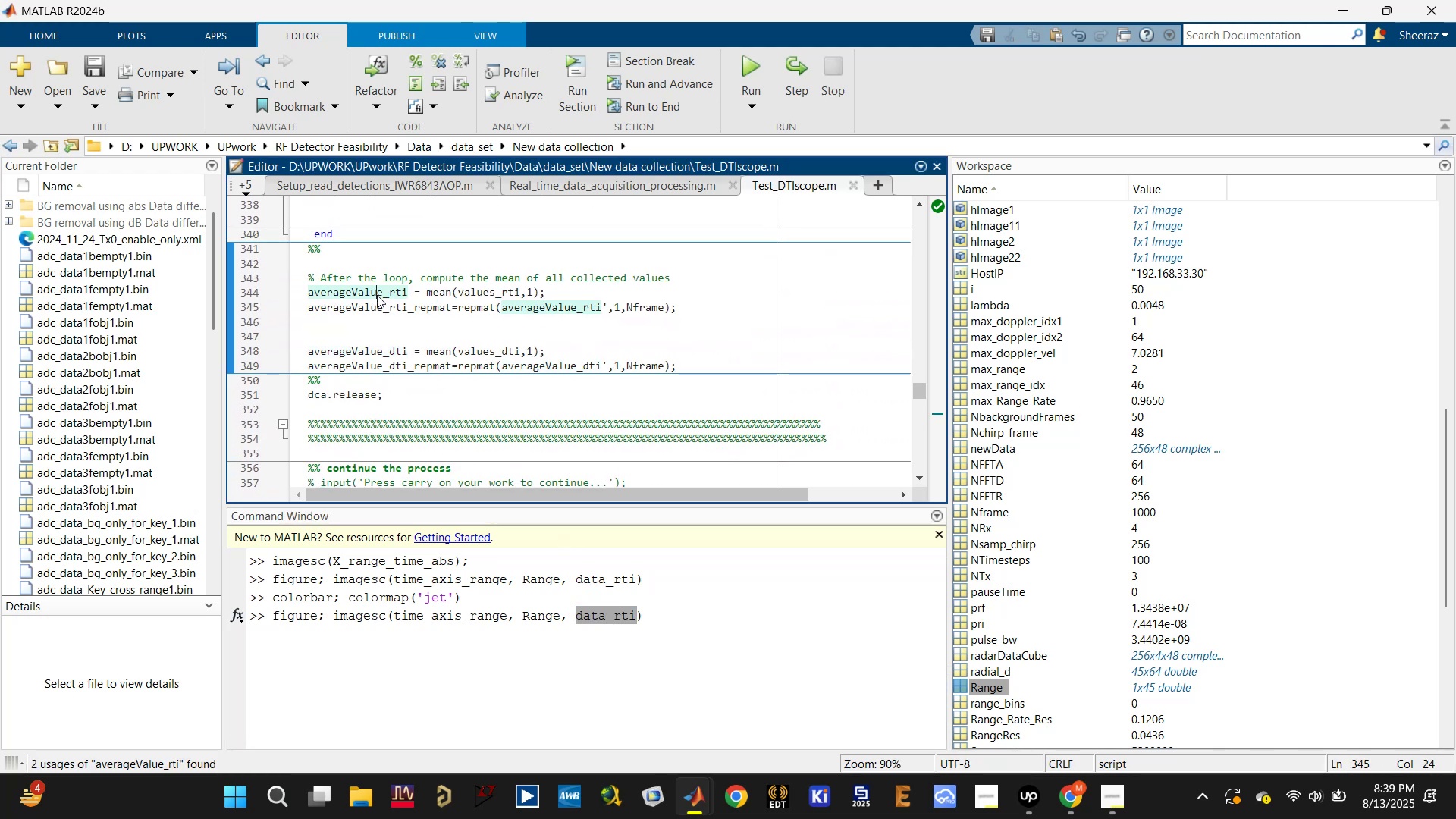 
double_click([377, 295])
 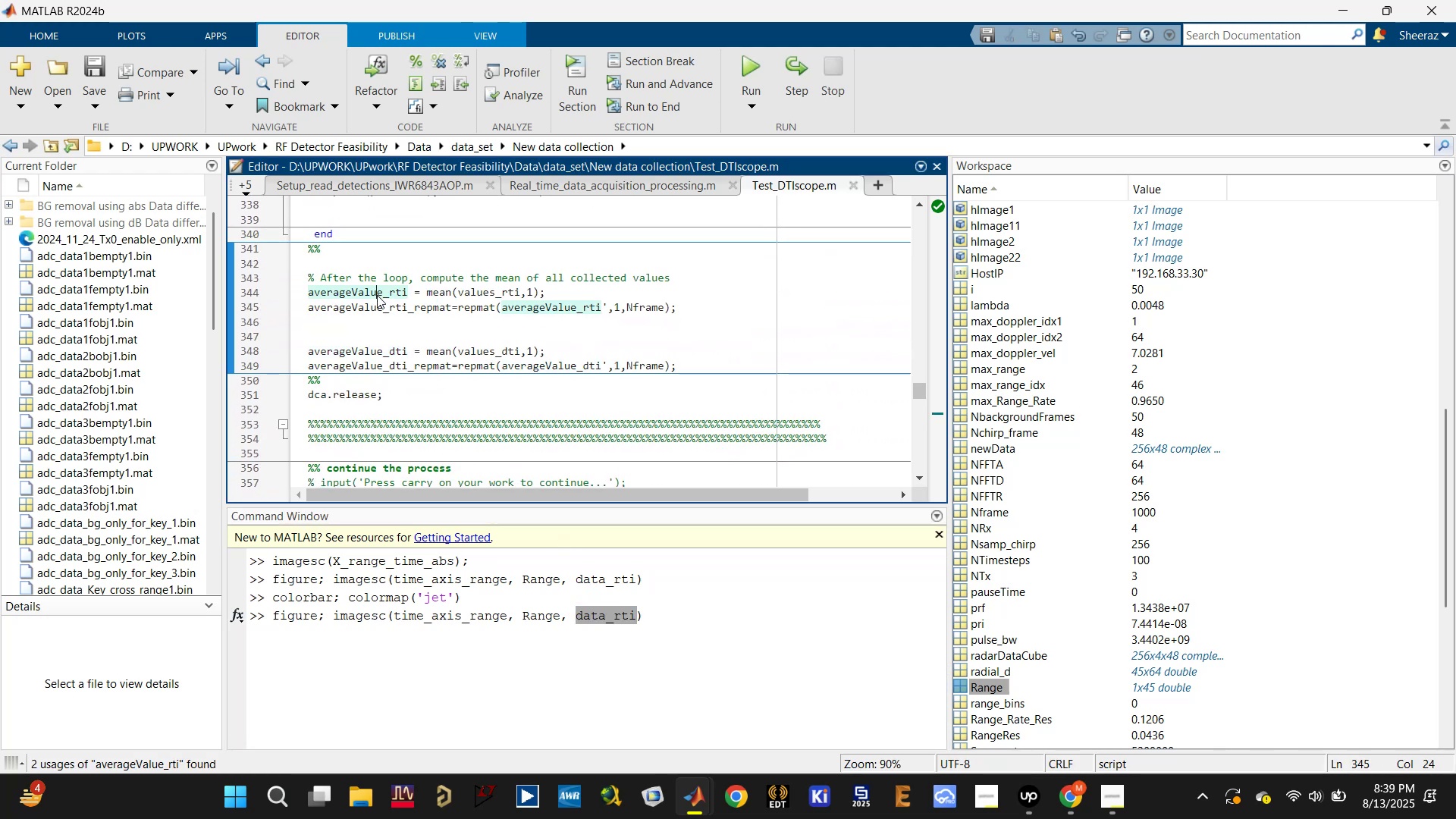 
key(Control+C)
 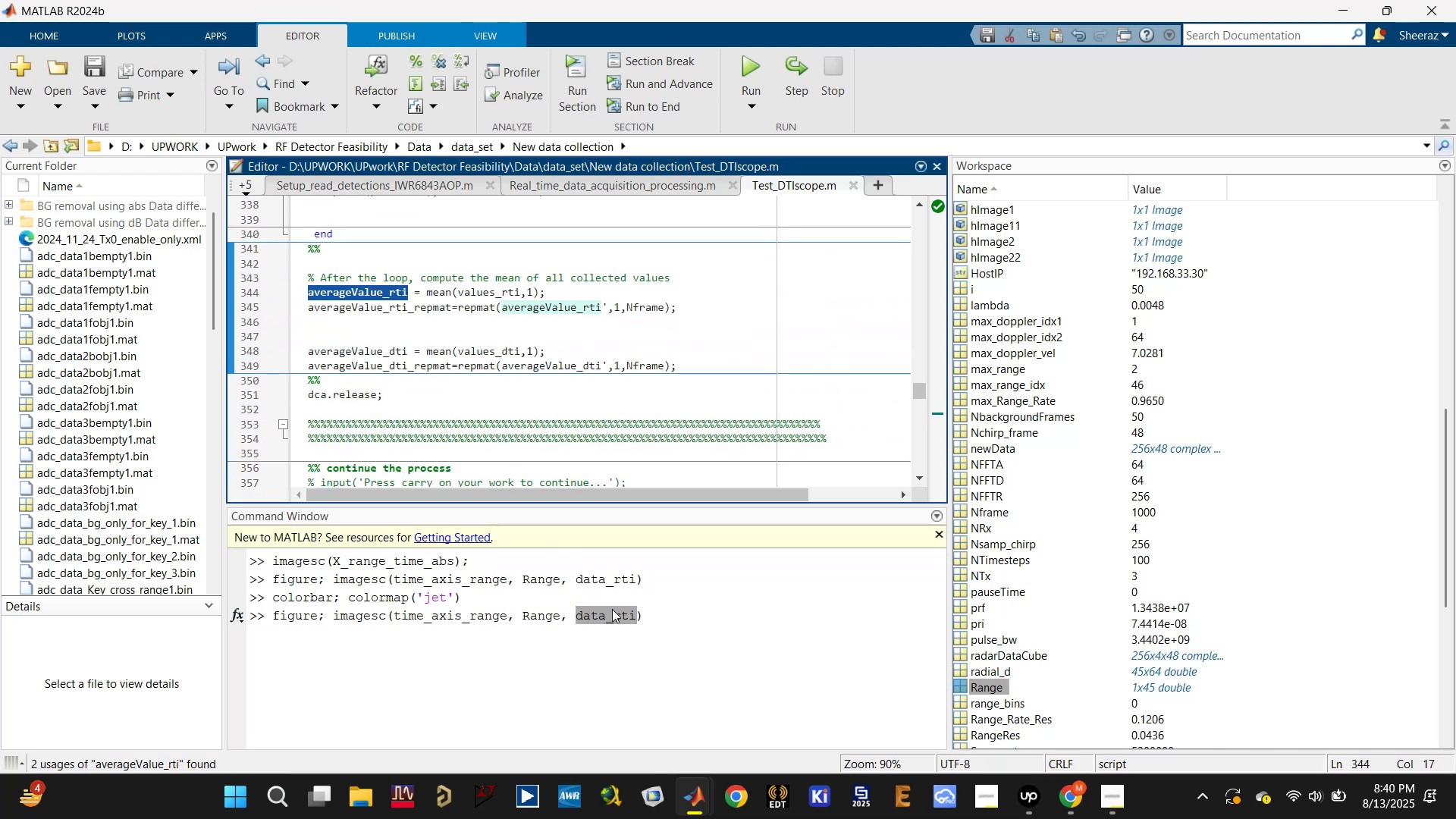 
double_click([612, 609])
 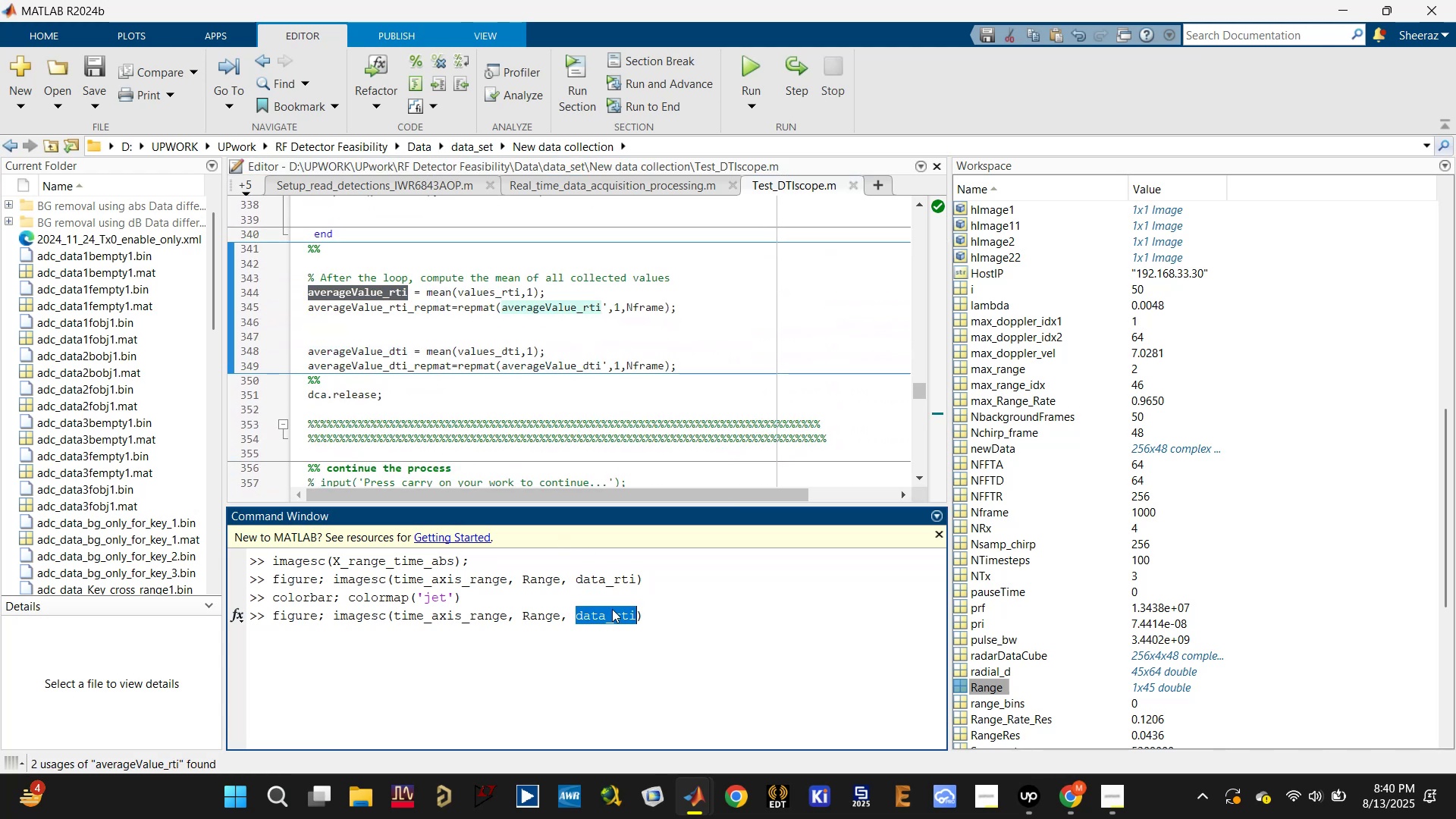 
key(Control+V)
 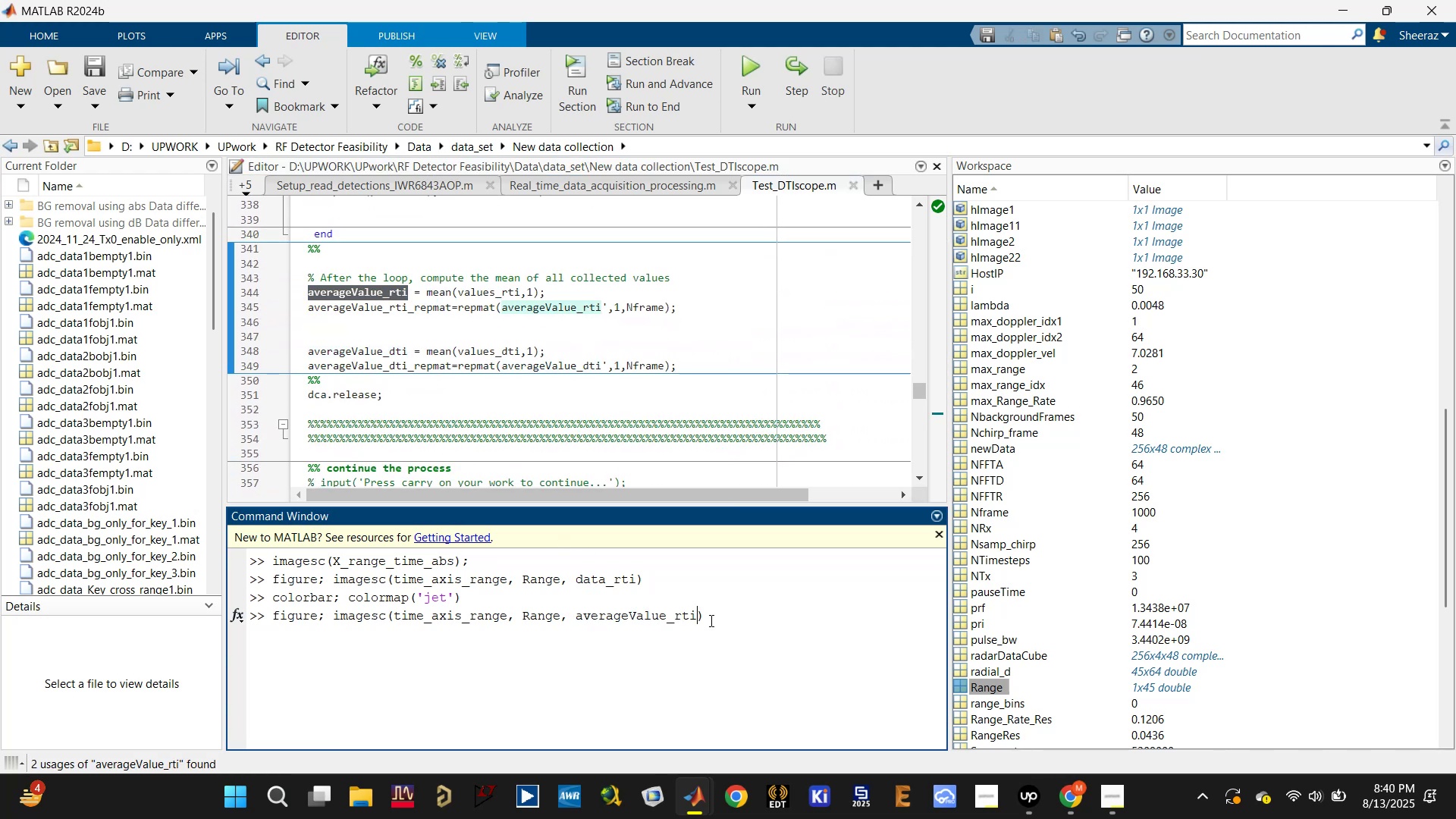 
left_click([715, 620])
 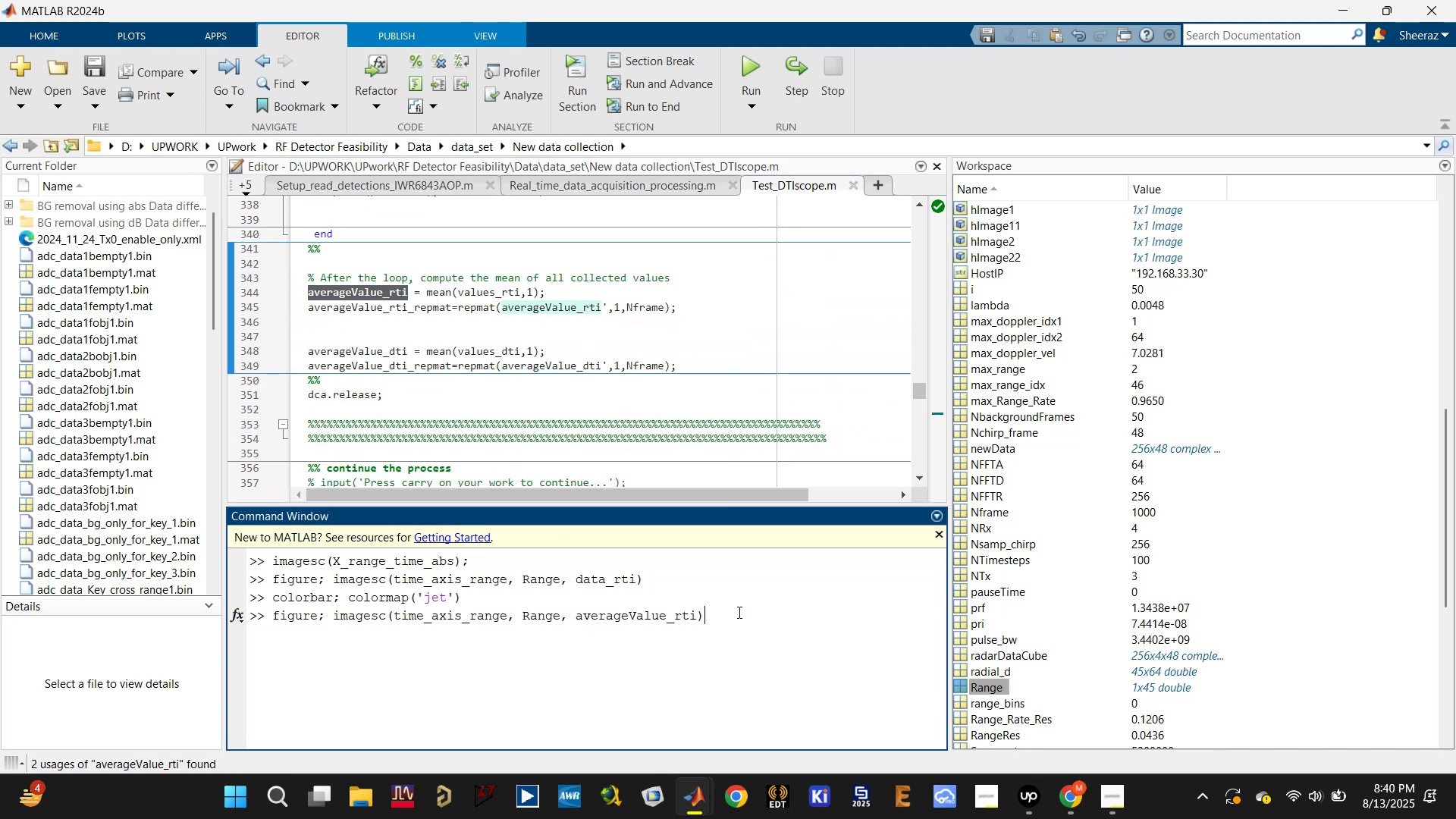 
key(Enter)
 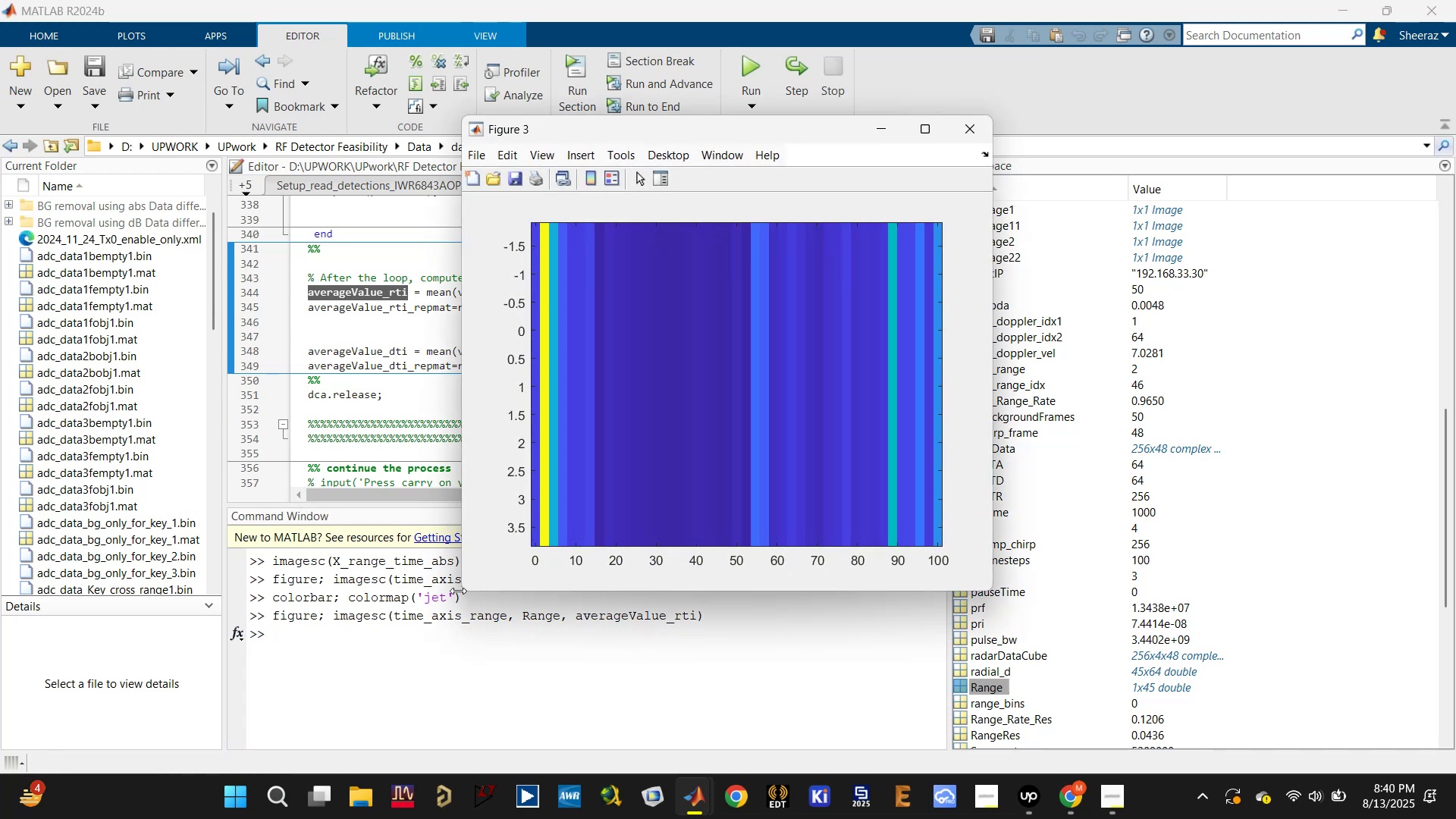 
left_click([444, 596])
 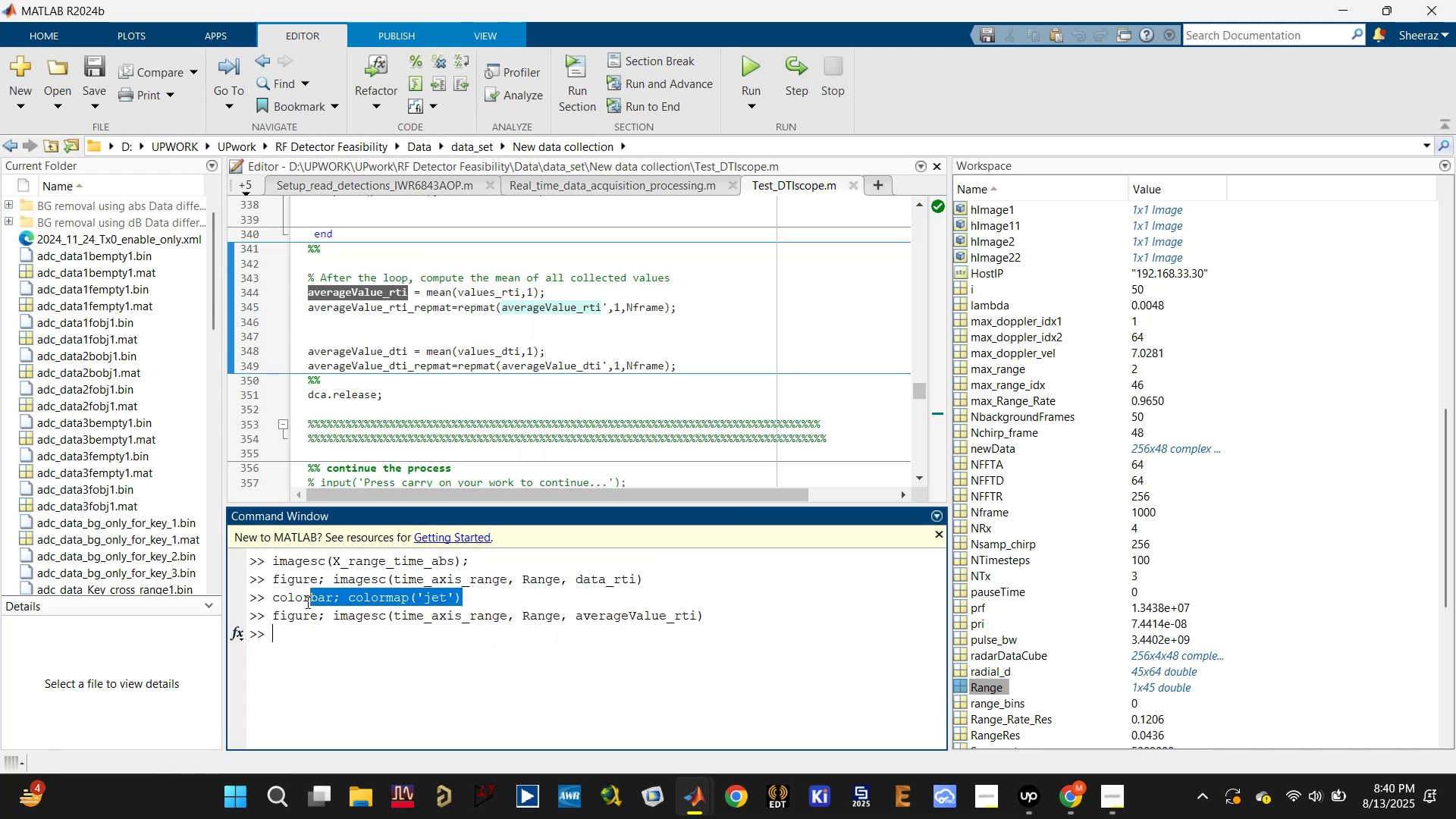 
key(Control+C)
 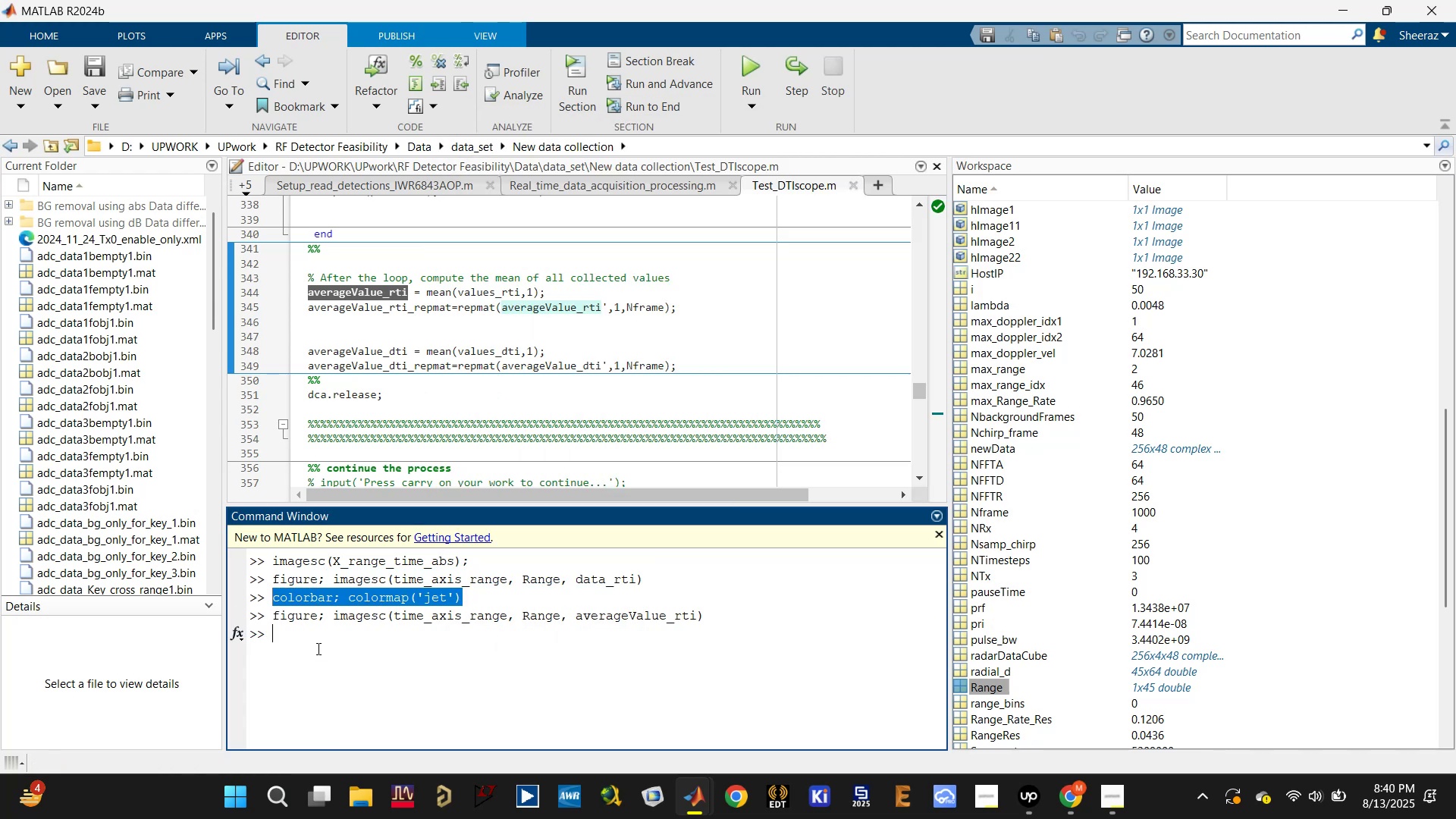 
left_click([319, 636])
 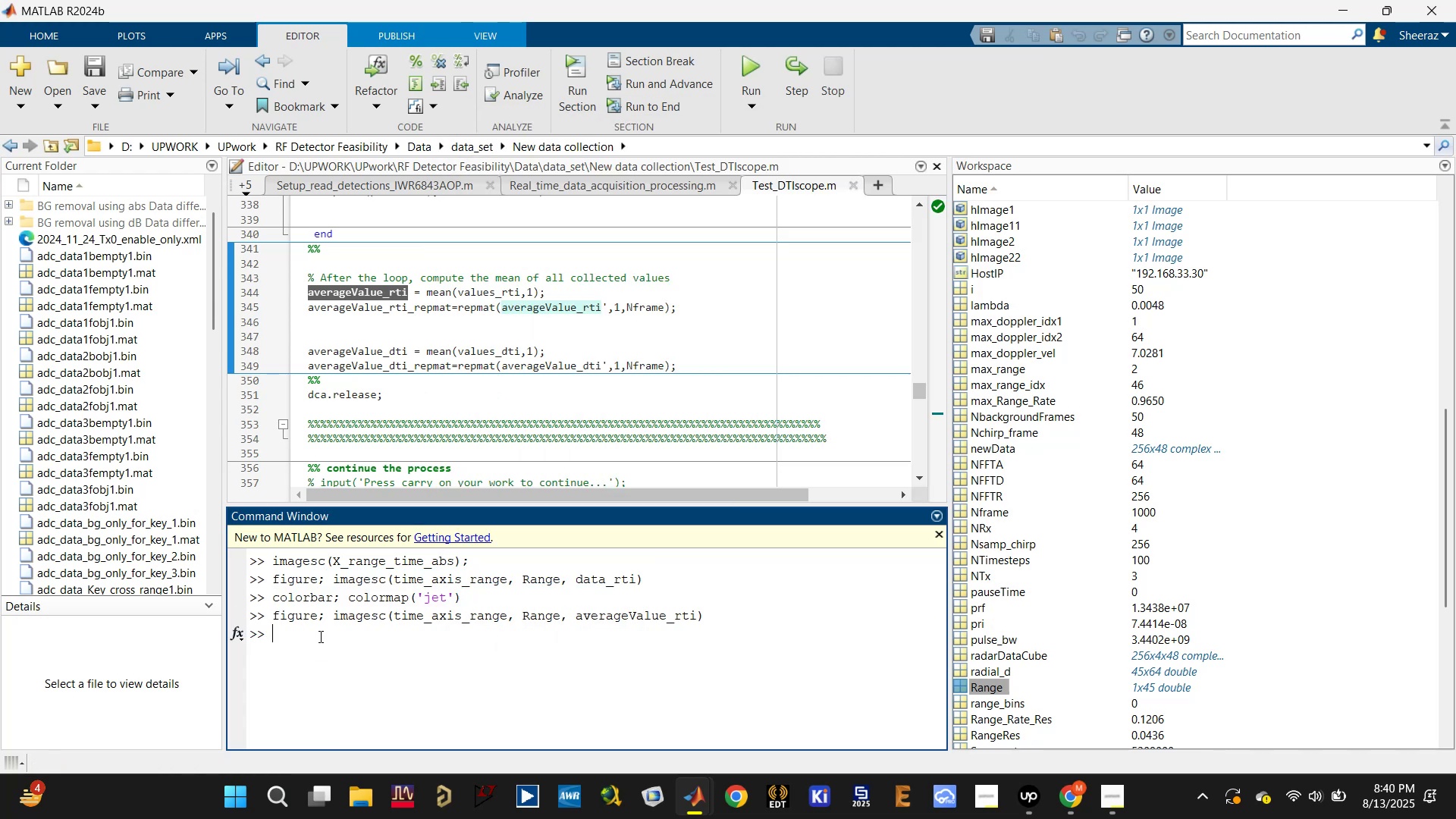 
key(Control+V)
 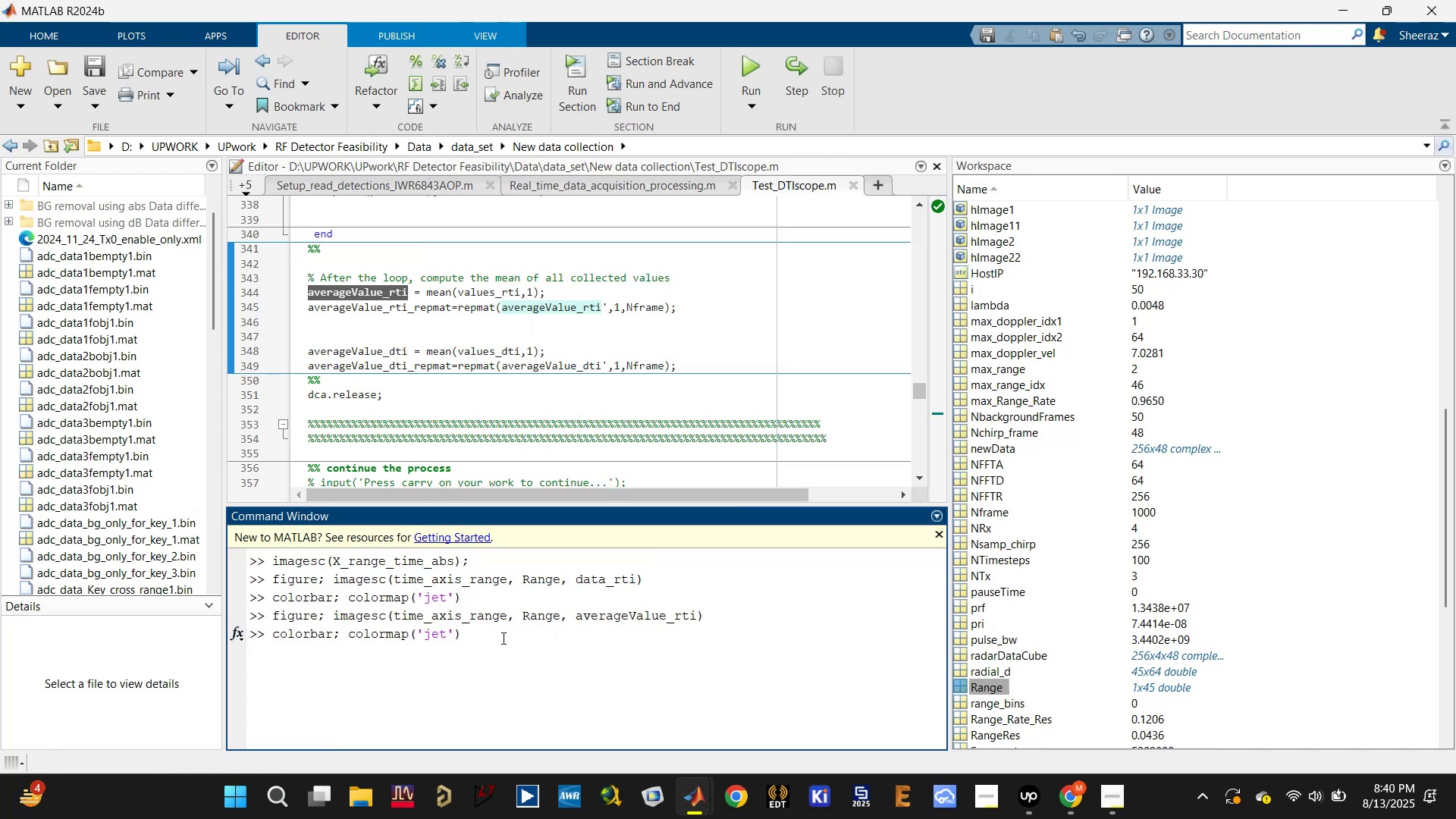 
key(Enter)
 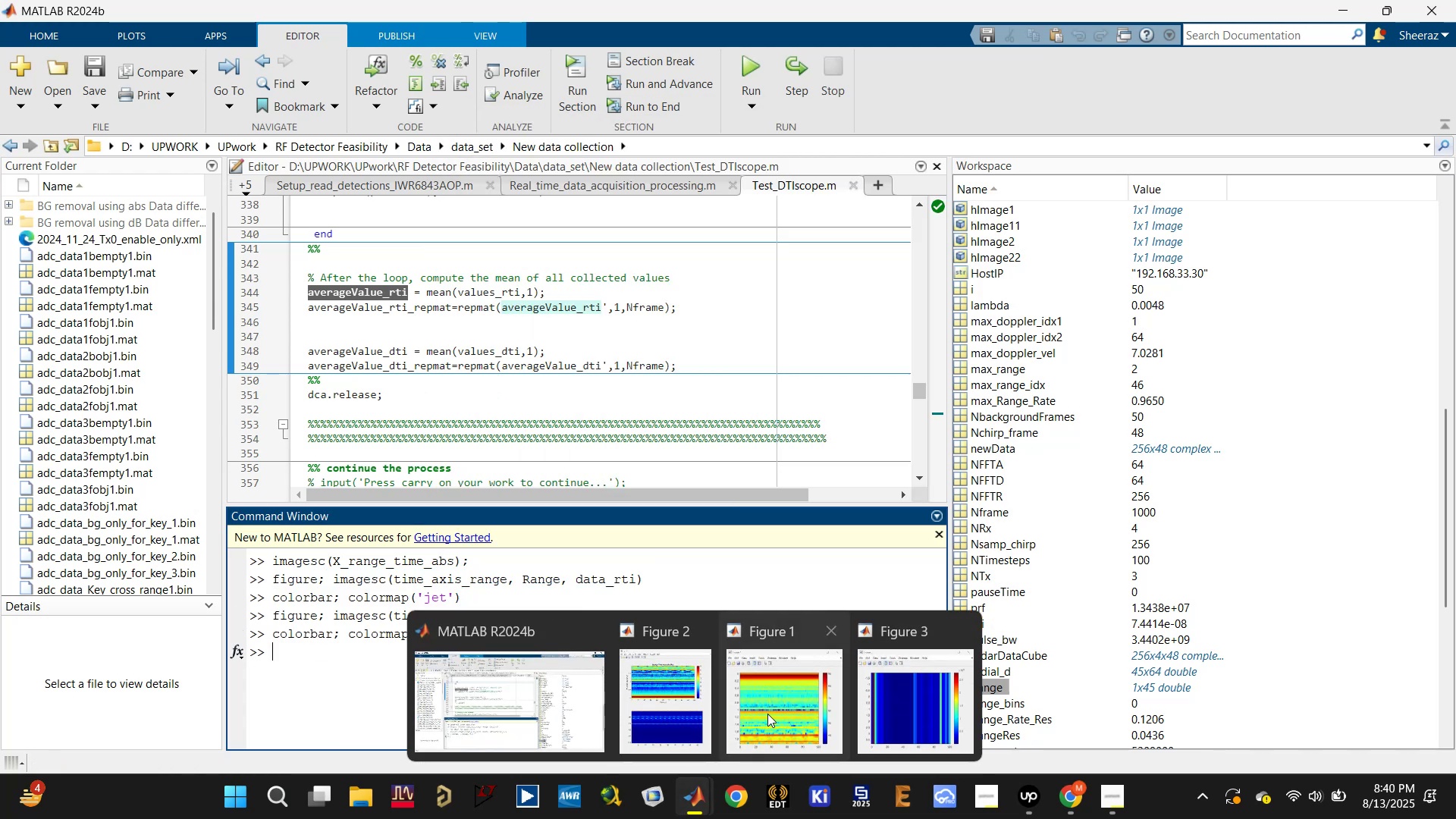 
left_click([769, 712])
 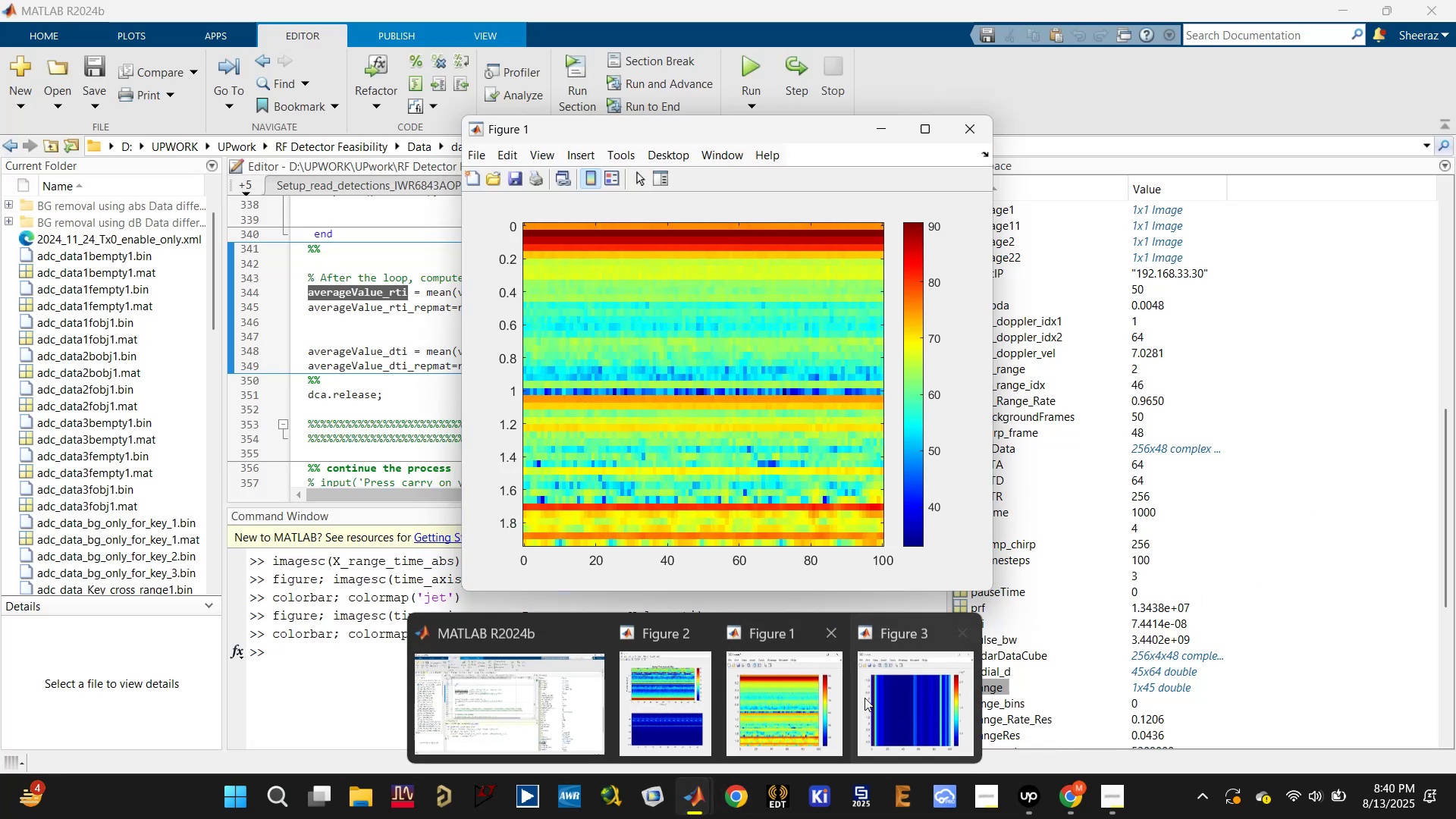 
left_click([900, 689])
 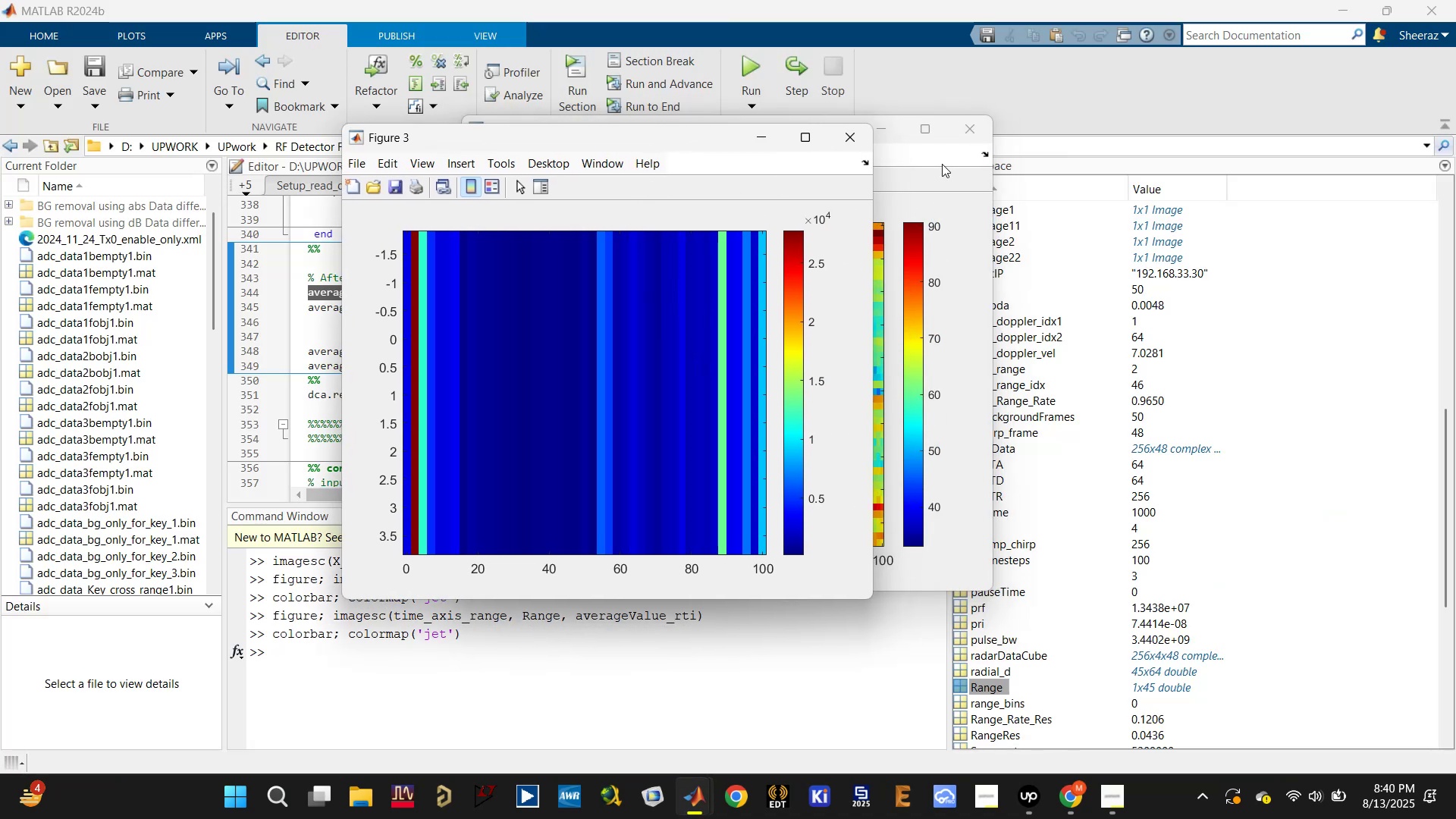 
left_click([902, 164])
 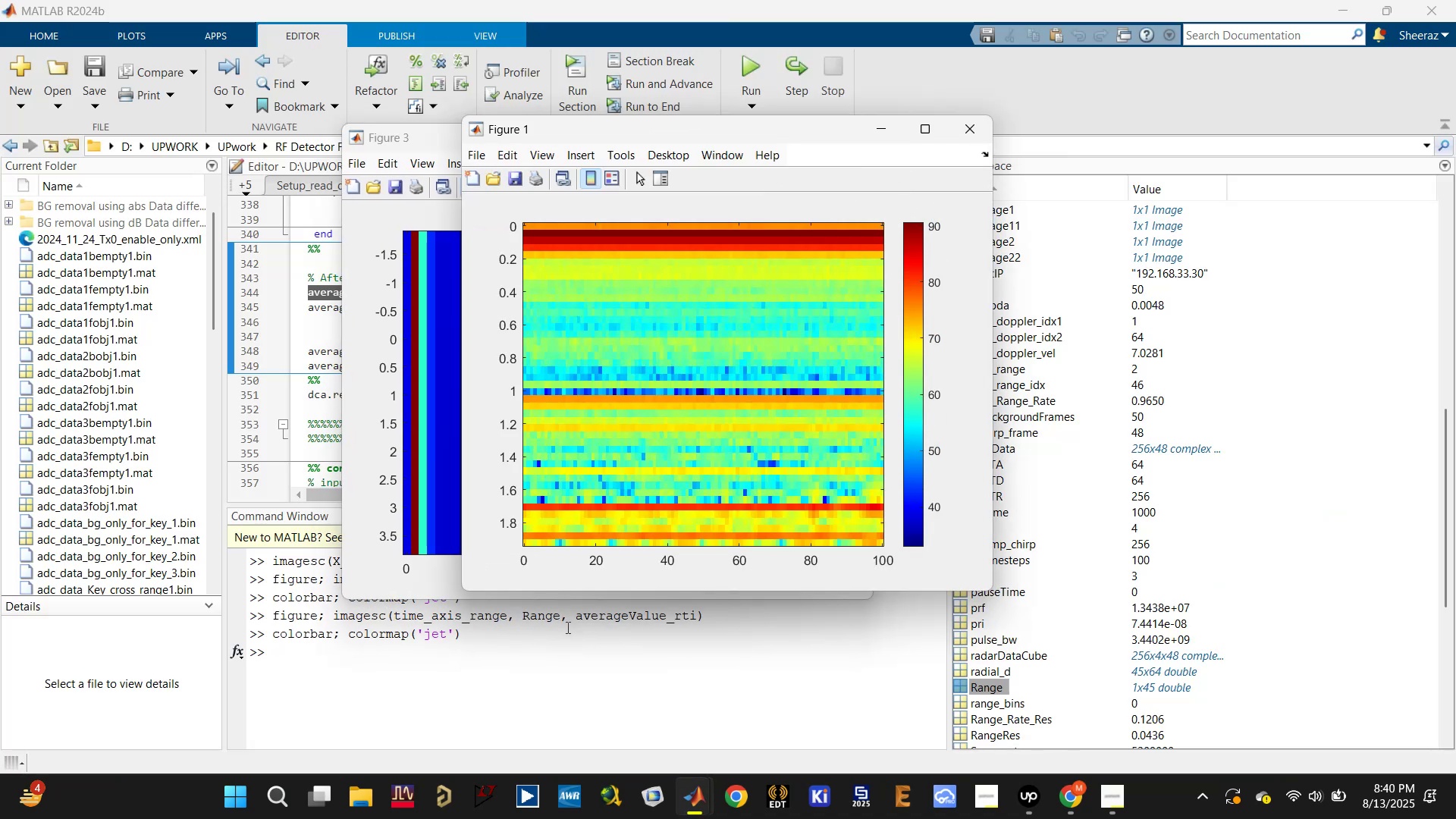 
left_click([566, 627])
 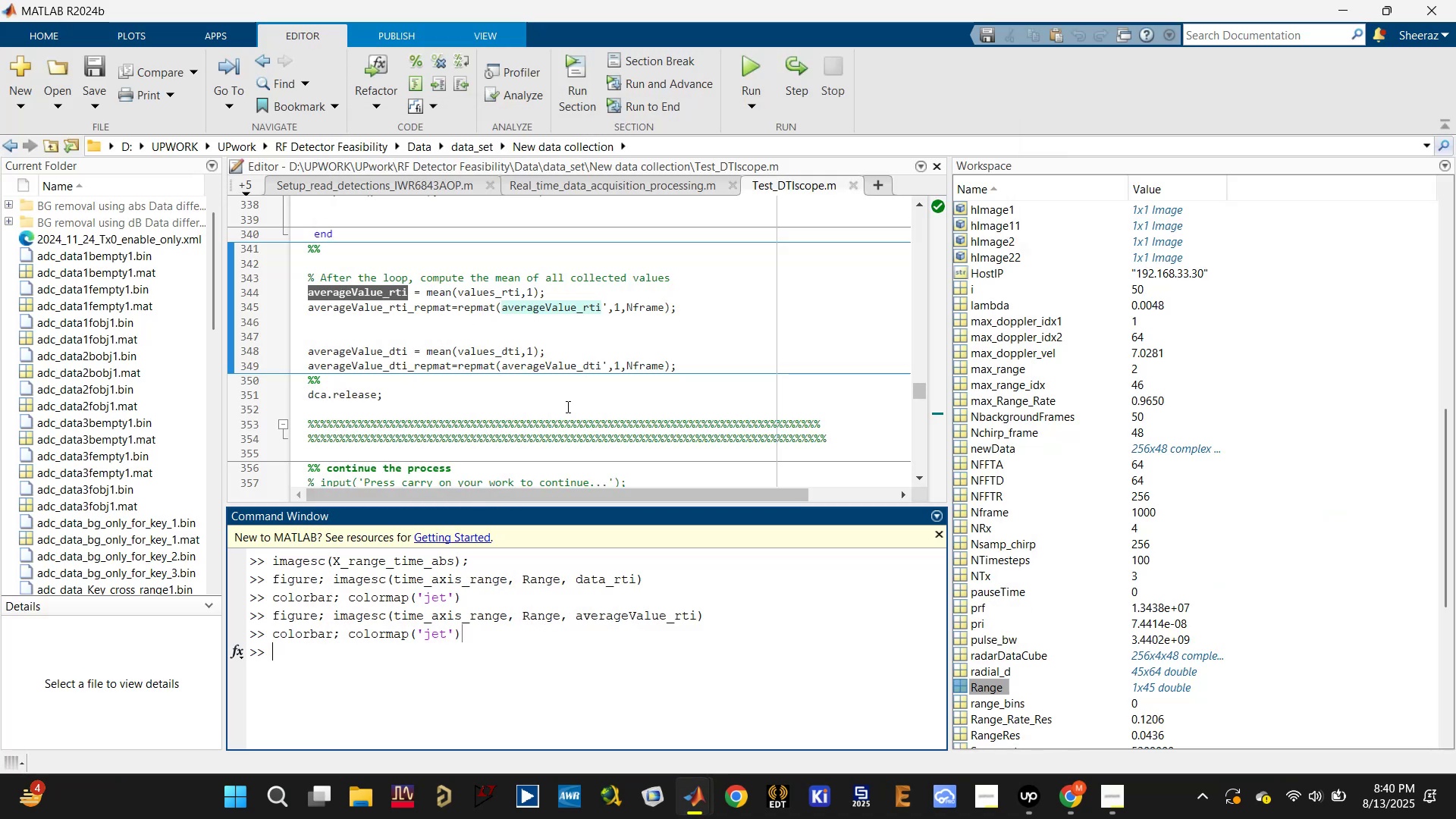 
scroll: coordinate [487, 350], scroll_direction: down, amount: 4.0
 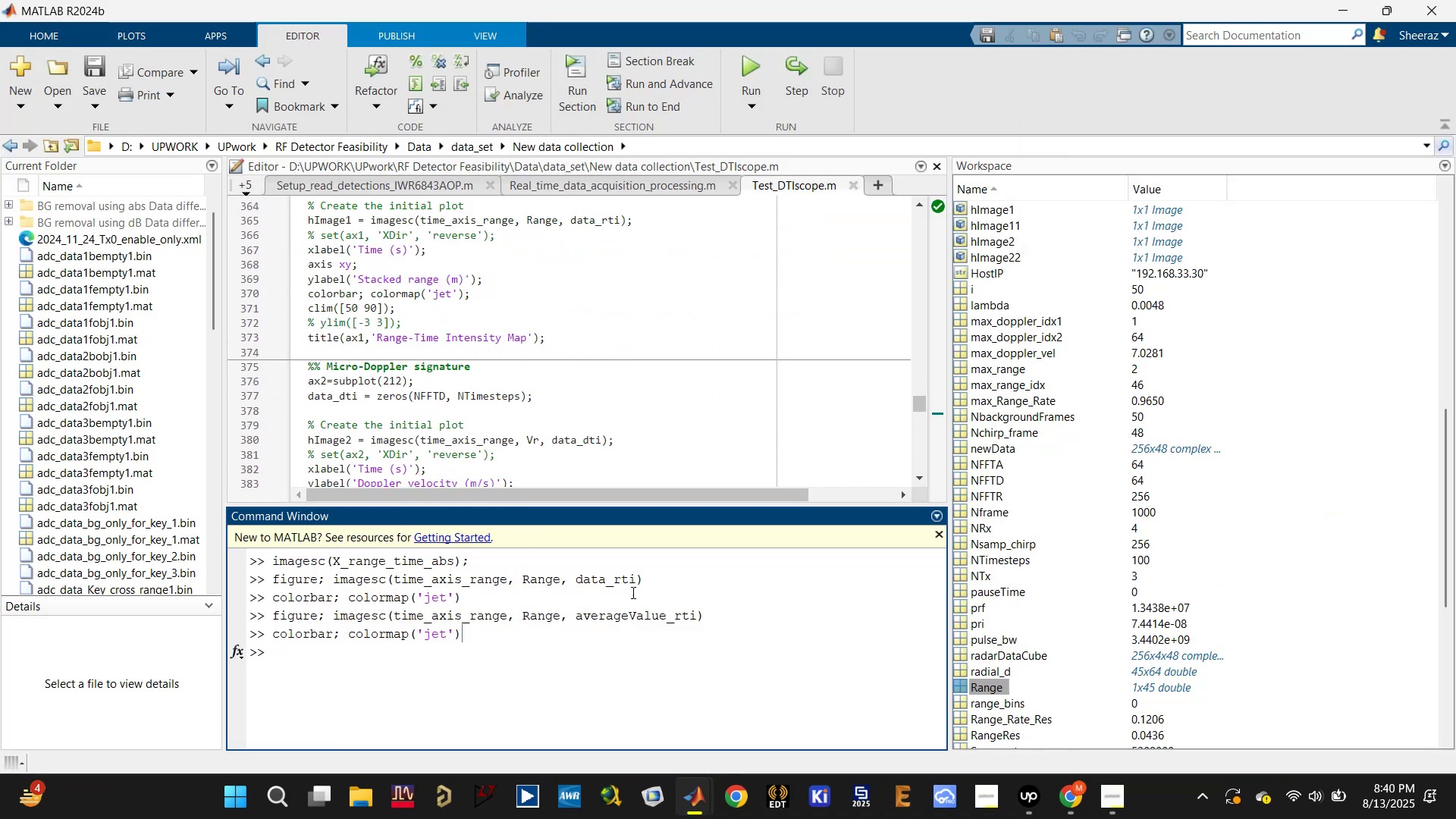 
scroll: coordinate [597, 620], scroll_direction: up, amount: 4.0
 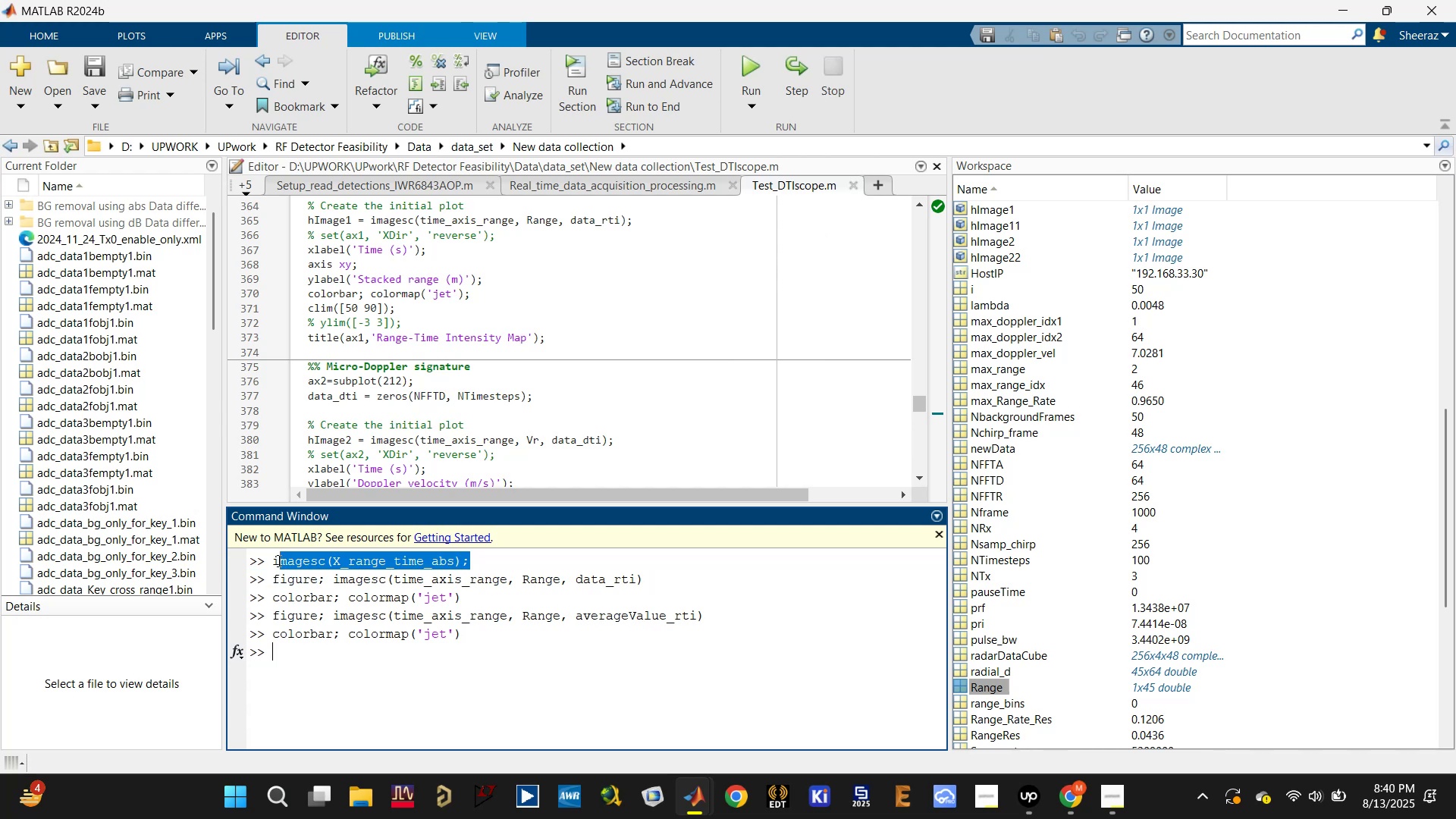 
left_click([299, 654])
 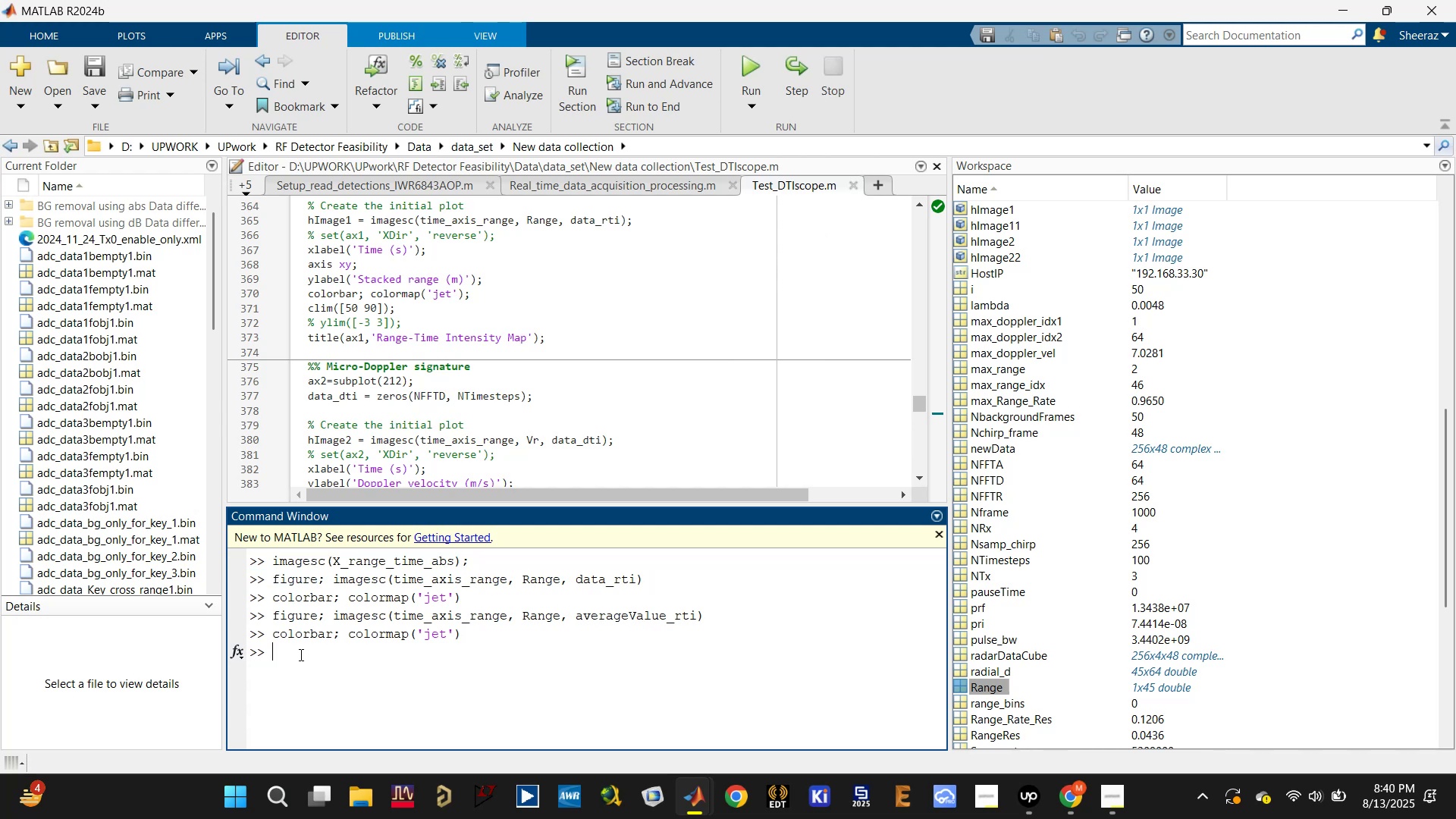 
key(F)
 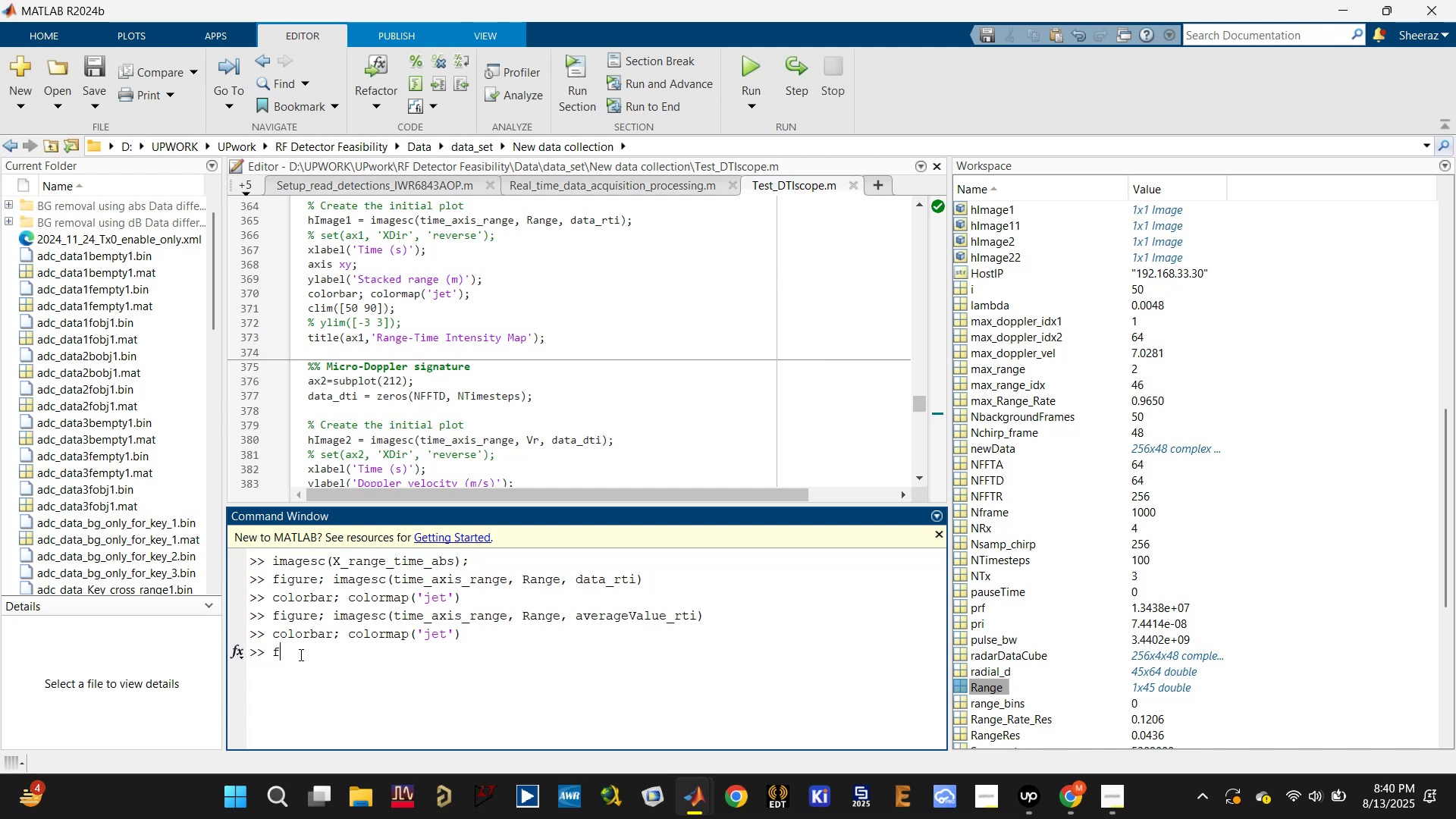 
key(Backspace)
 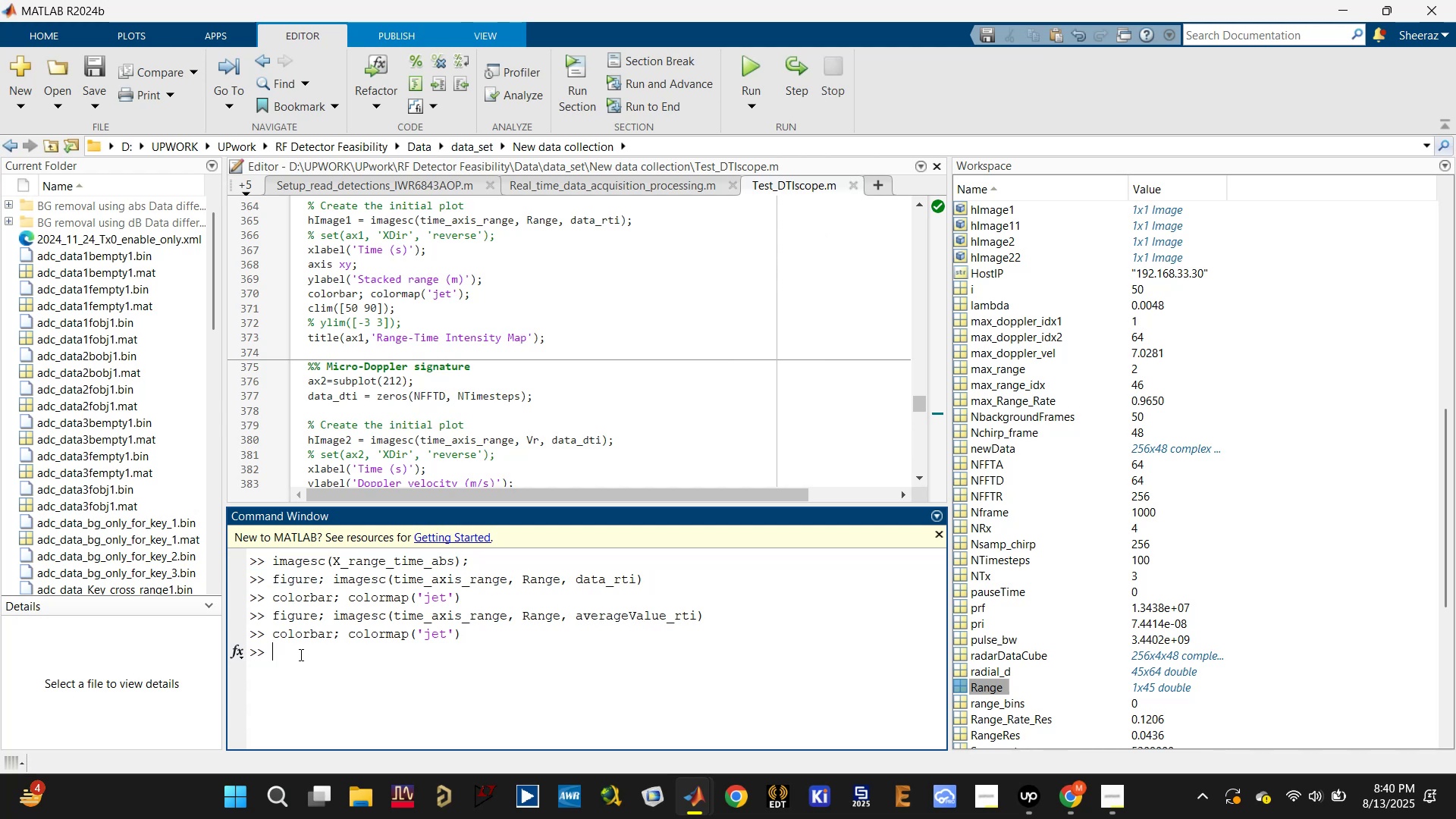 
key(Backspace)
 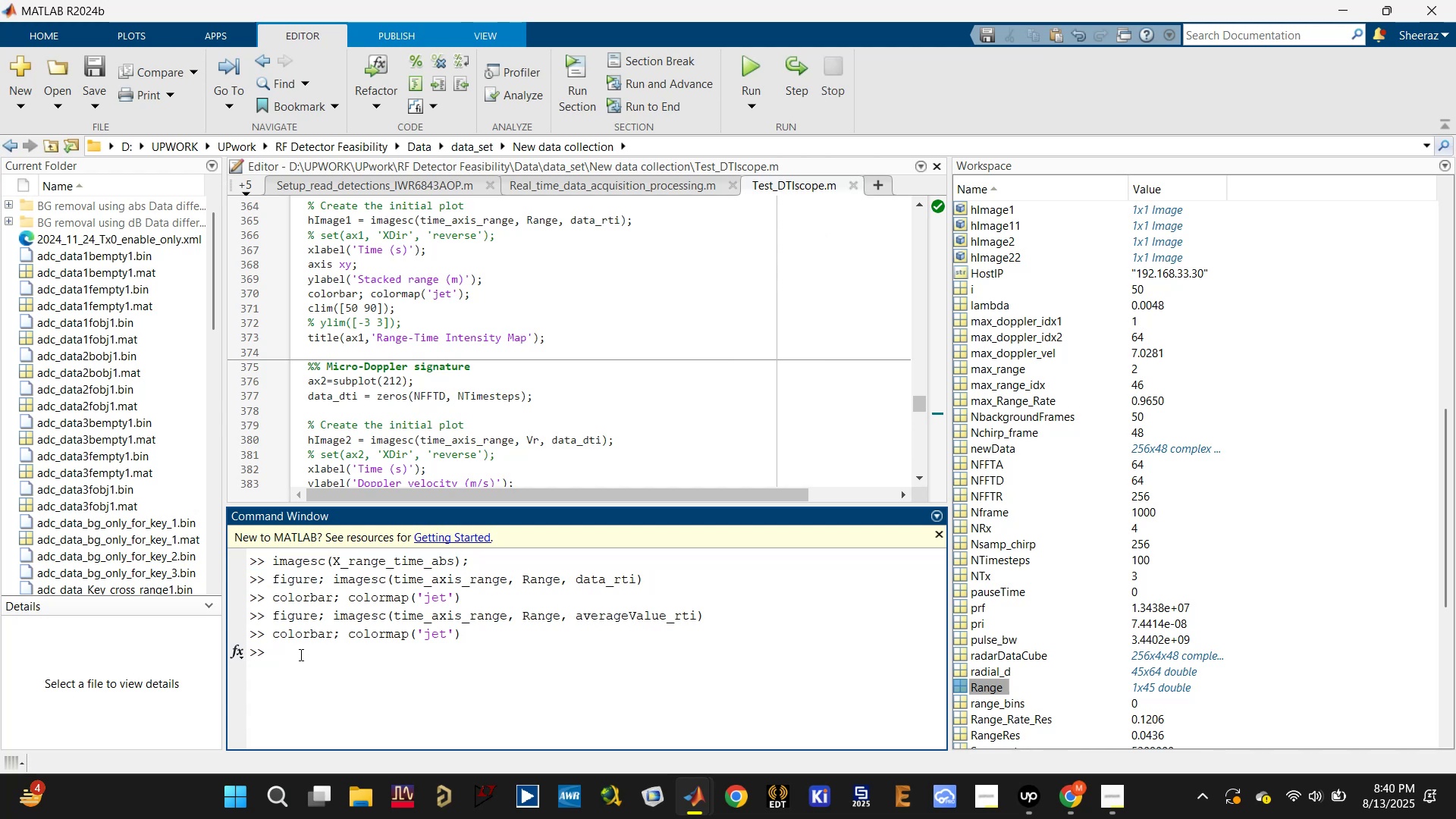 
key(ArrowUp)
 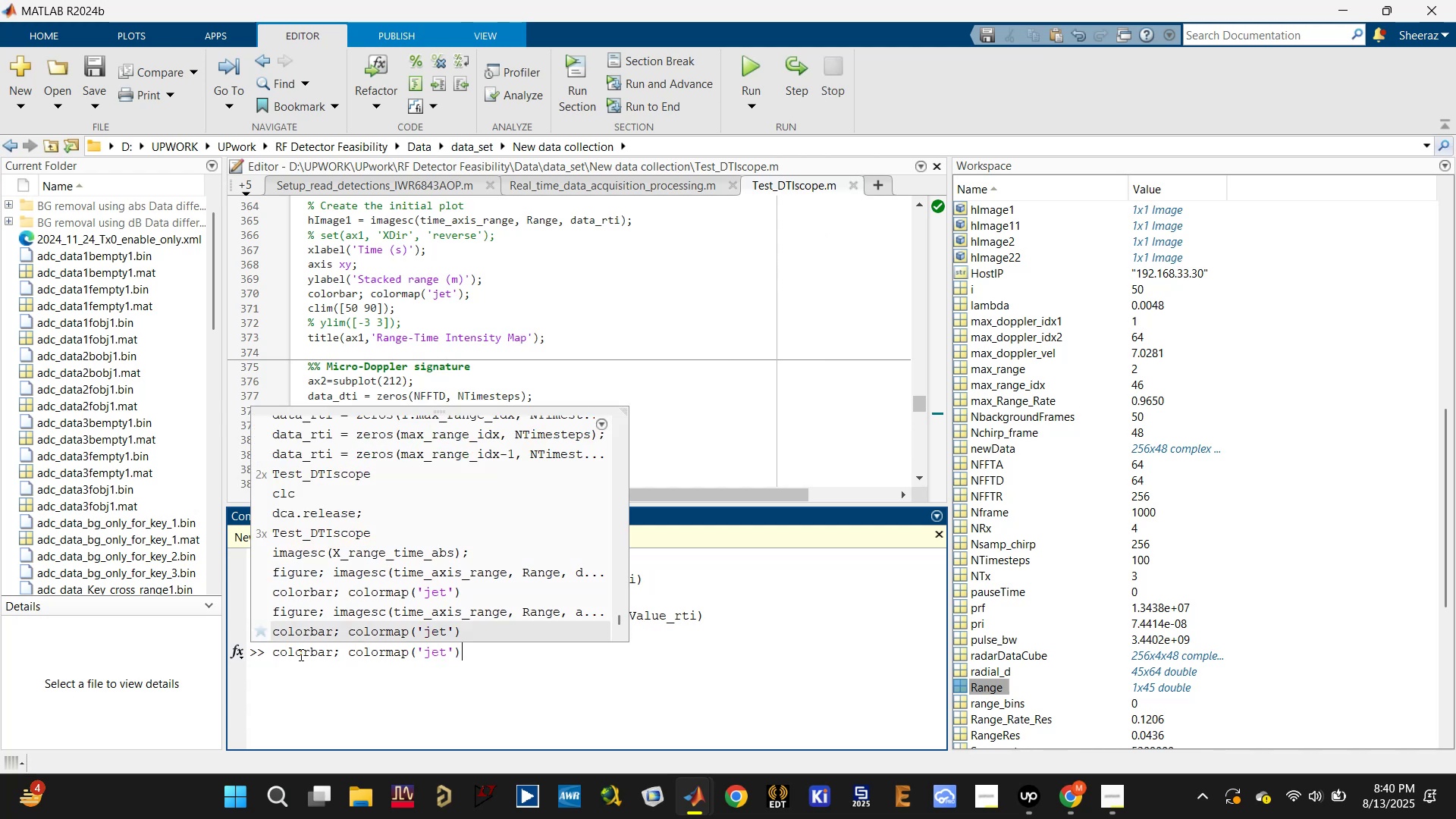 
key(ArrowUp)
 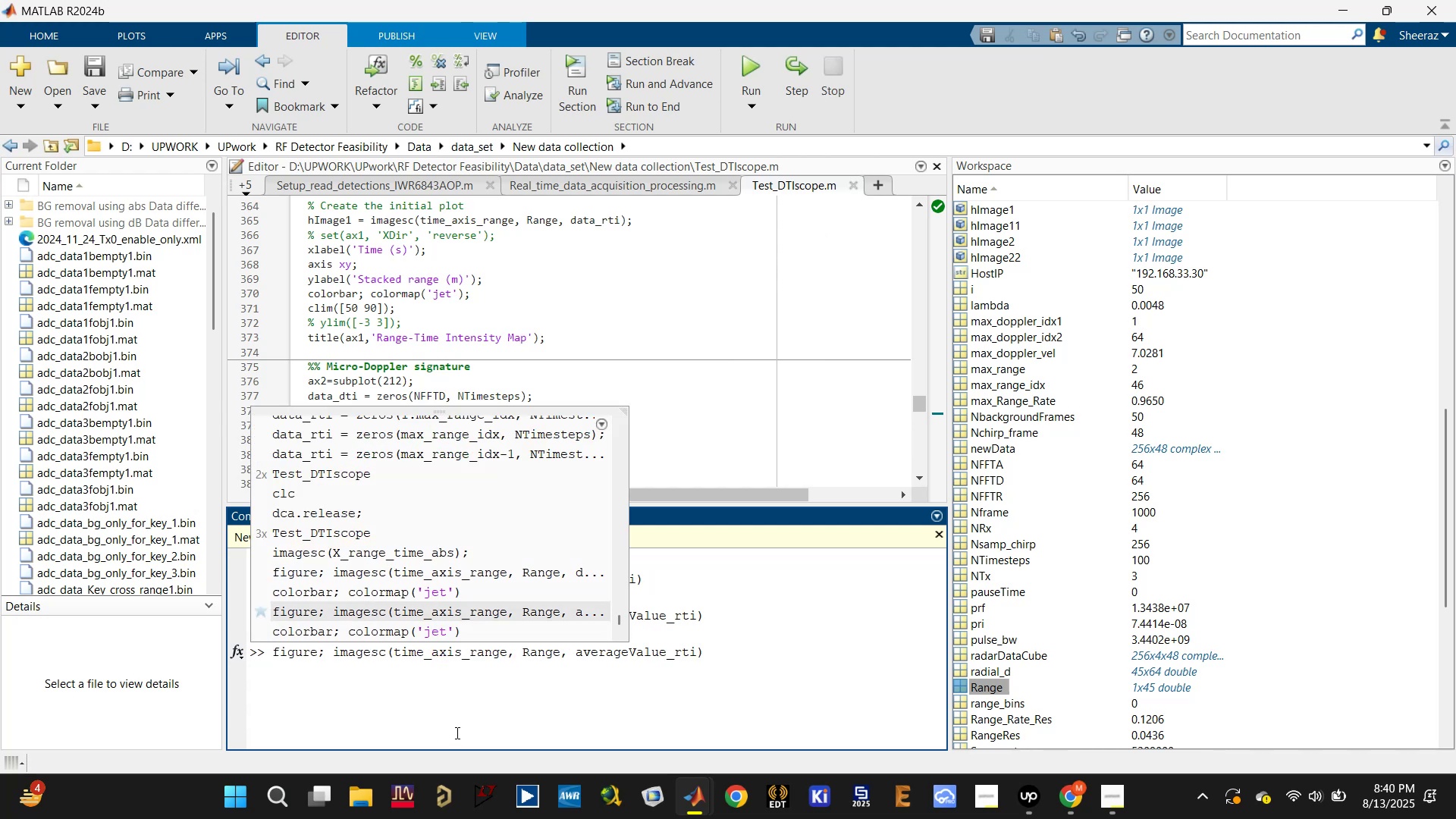 
left_click([670, 656])
 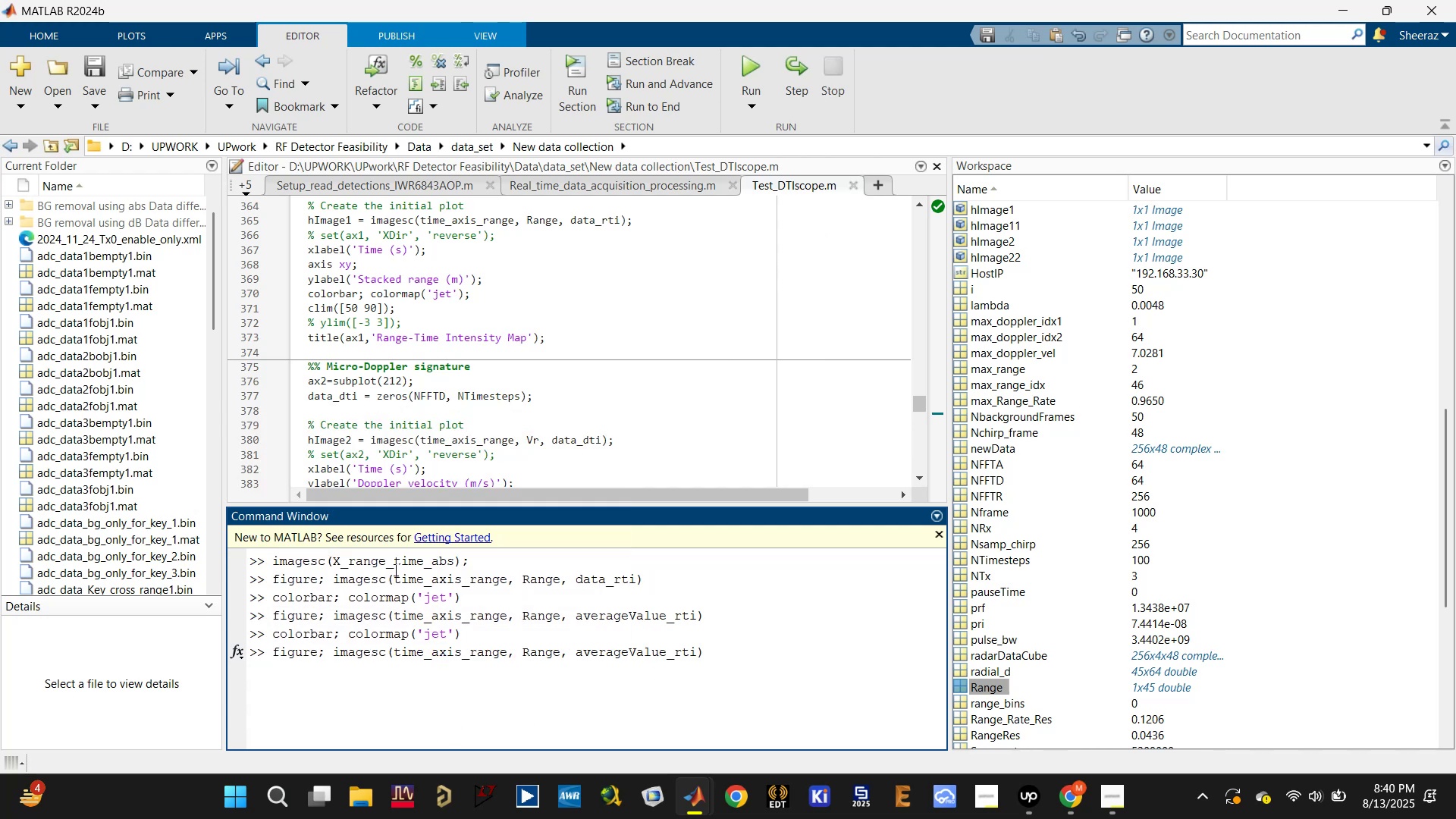 
double_click([382, 562])
 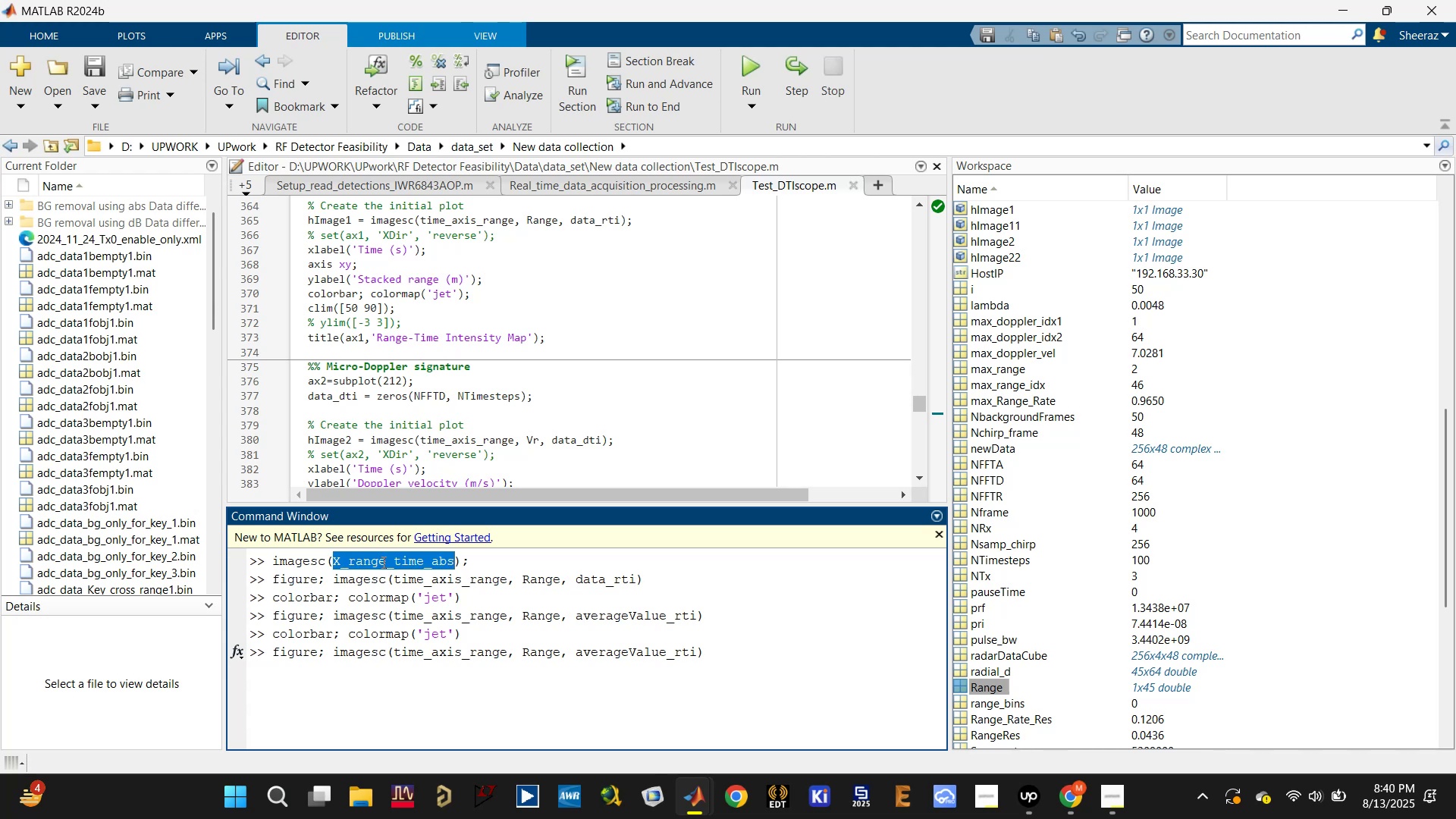 
key(Control+C)
 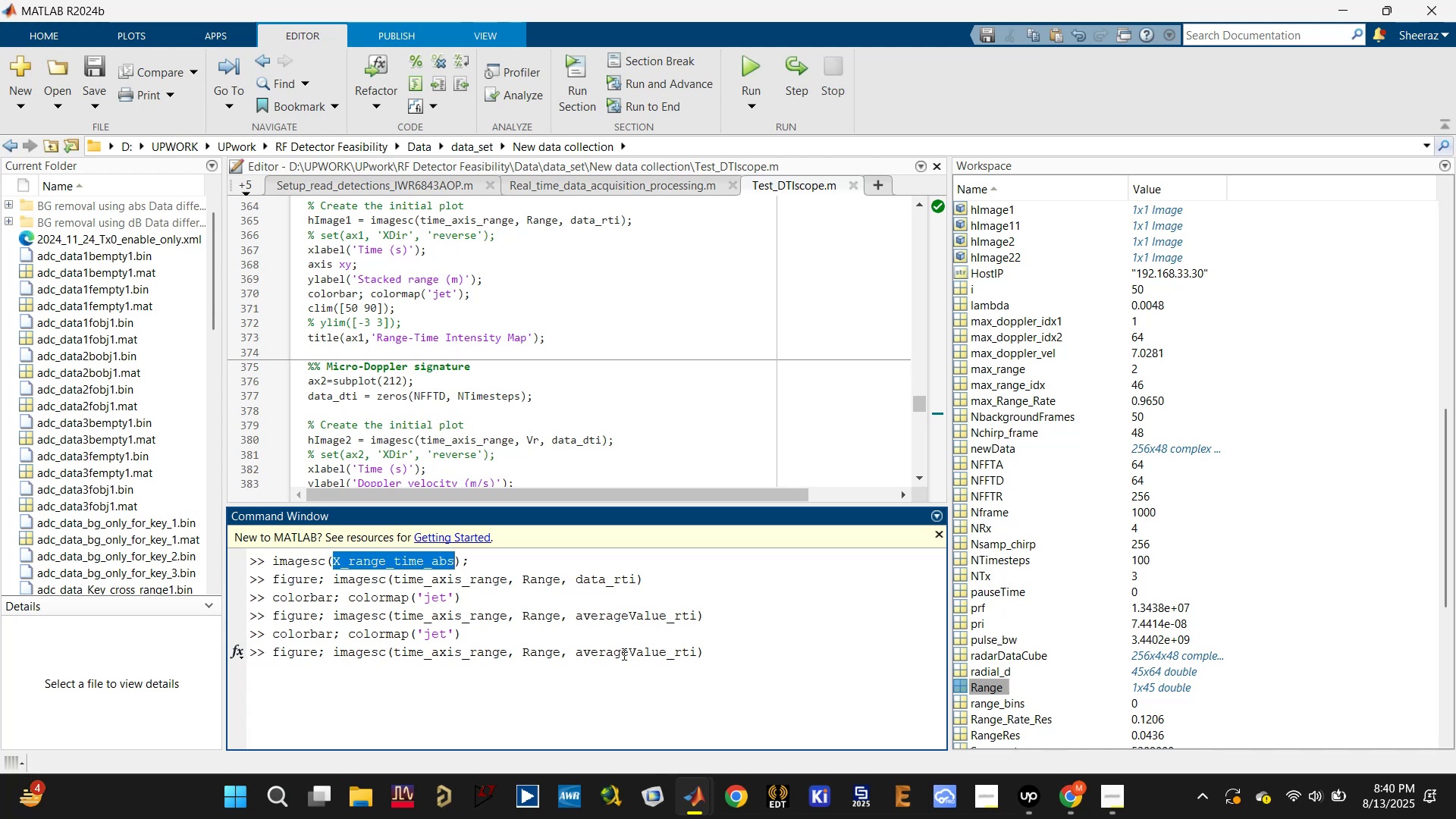 
double_click([624, 654])
 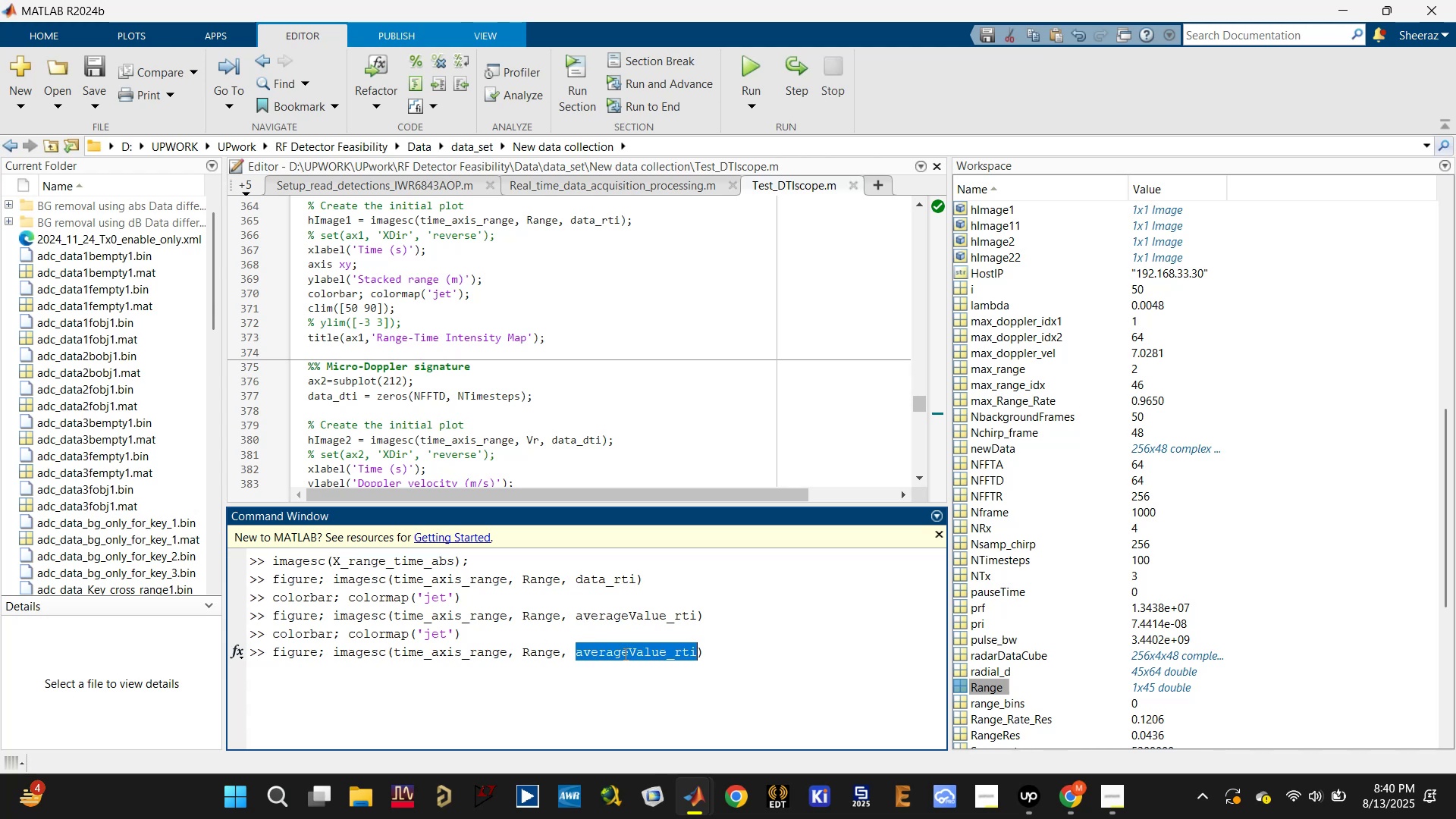 
key(Control+V)
 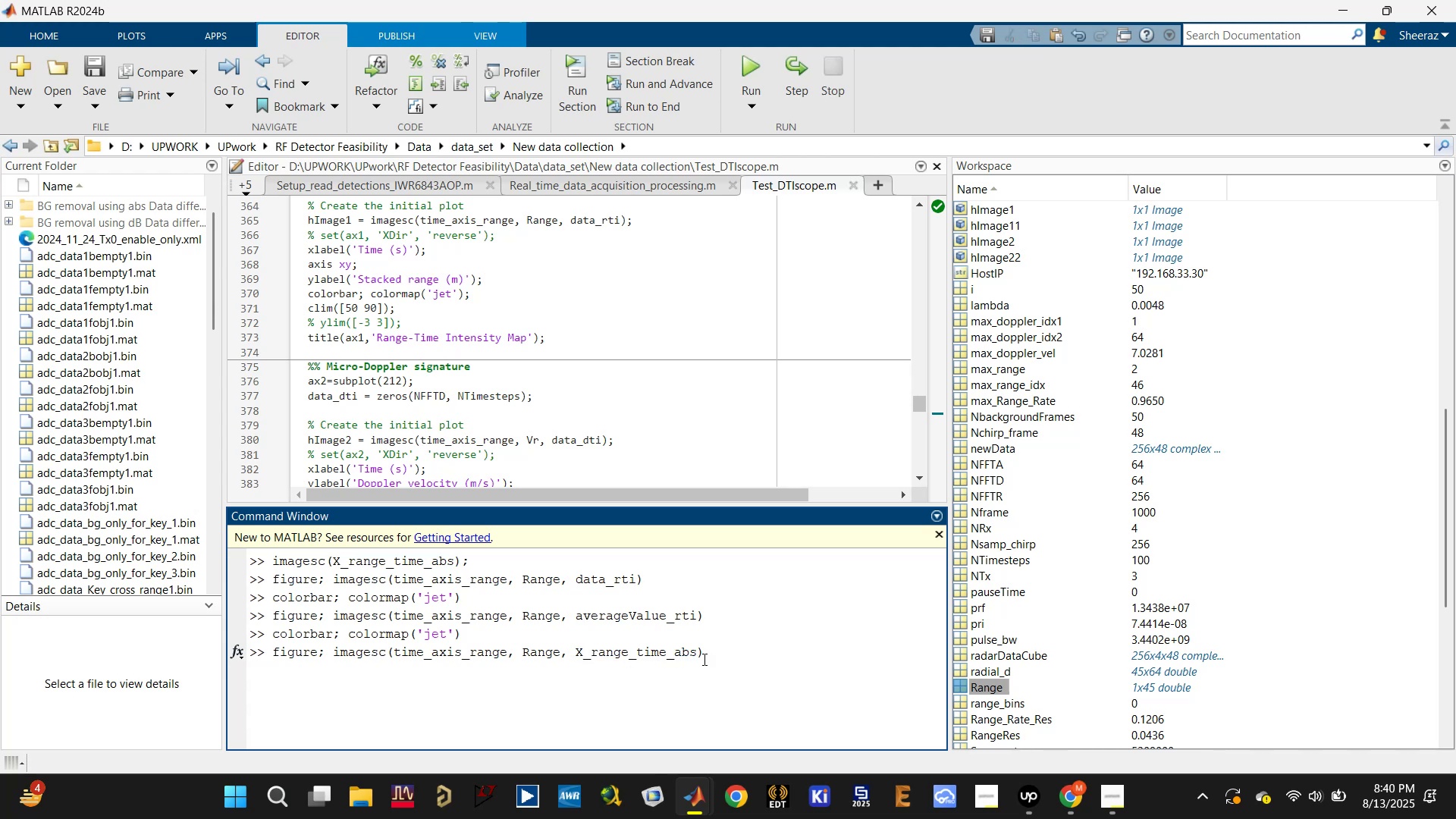 
key(Enter)
 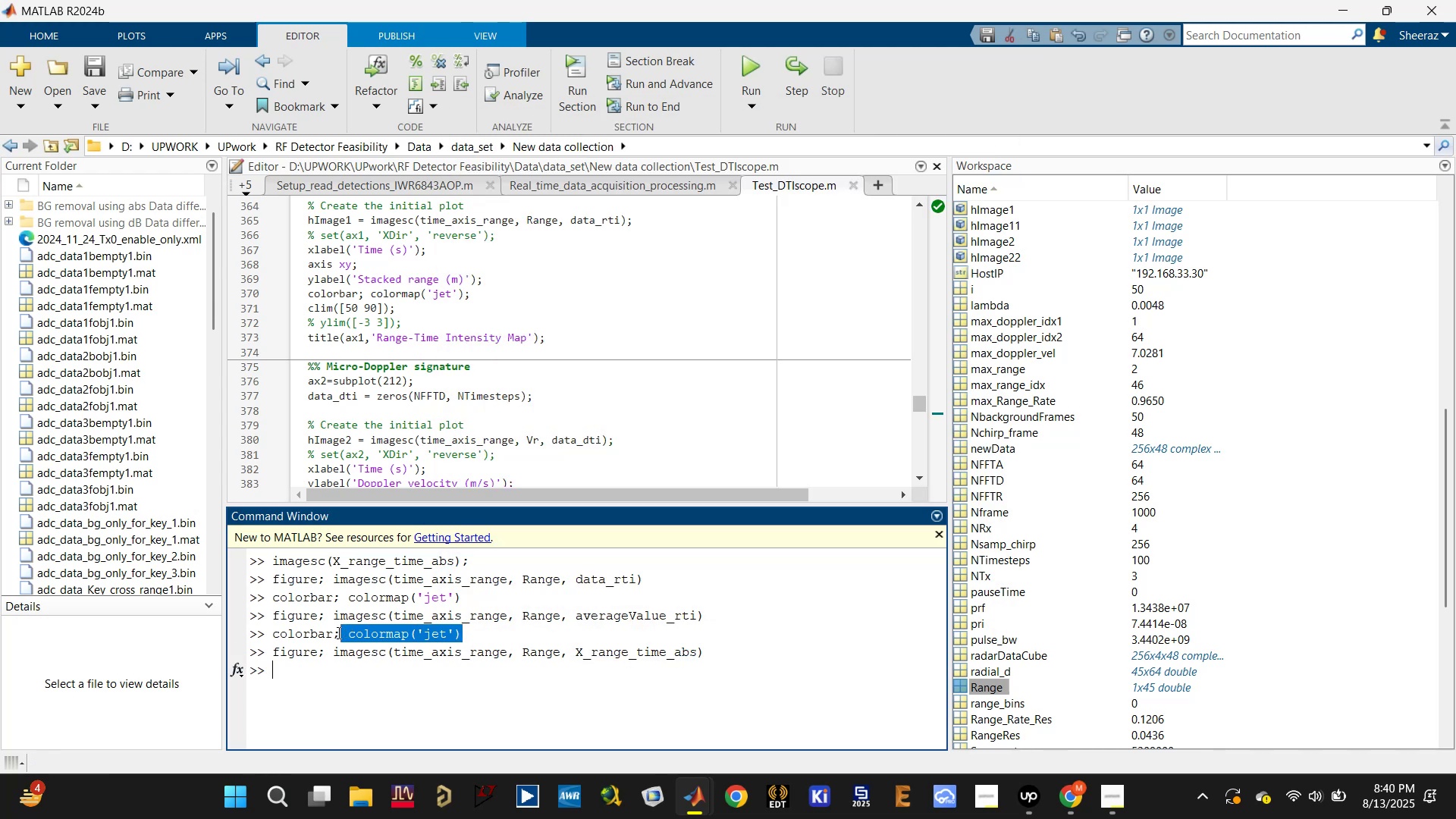 
key(Control+C)
 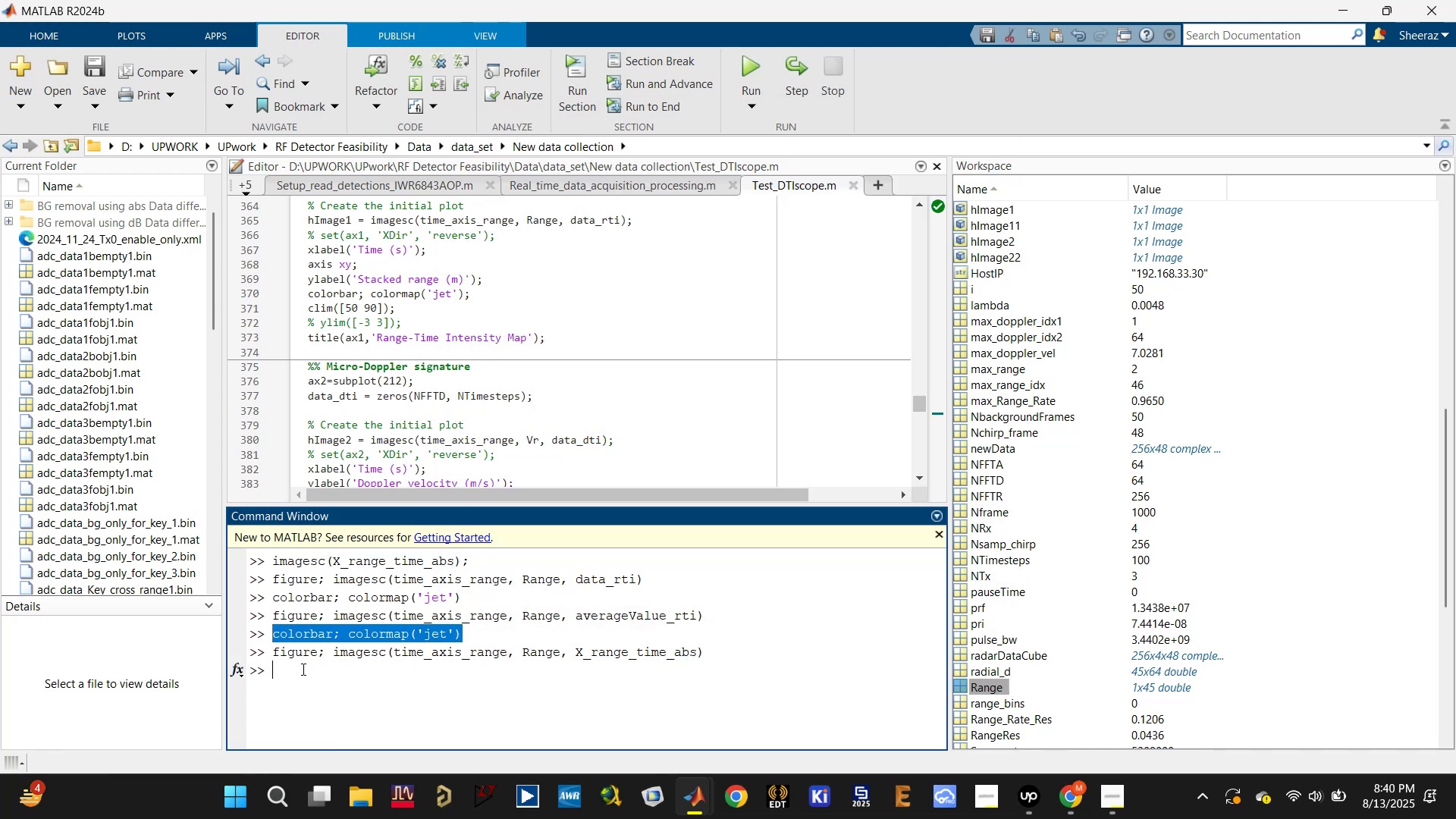 
left_click([302, 669])
 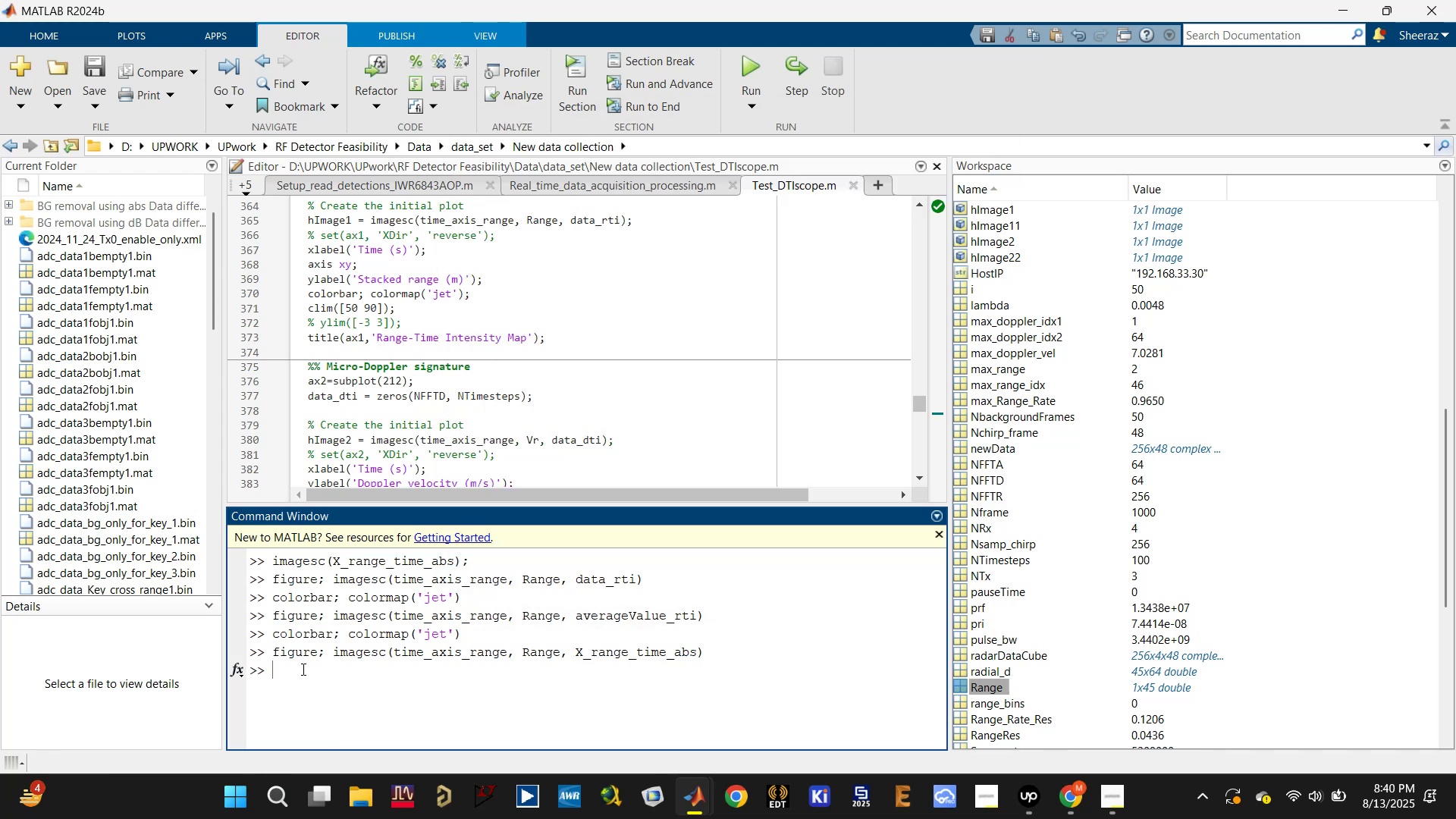 
key(Control+V)
 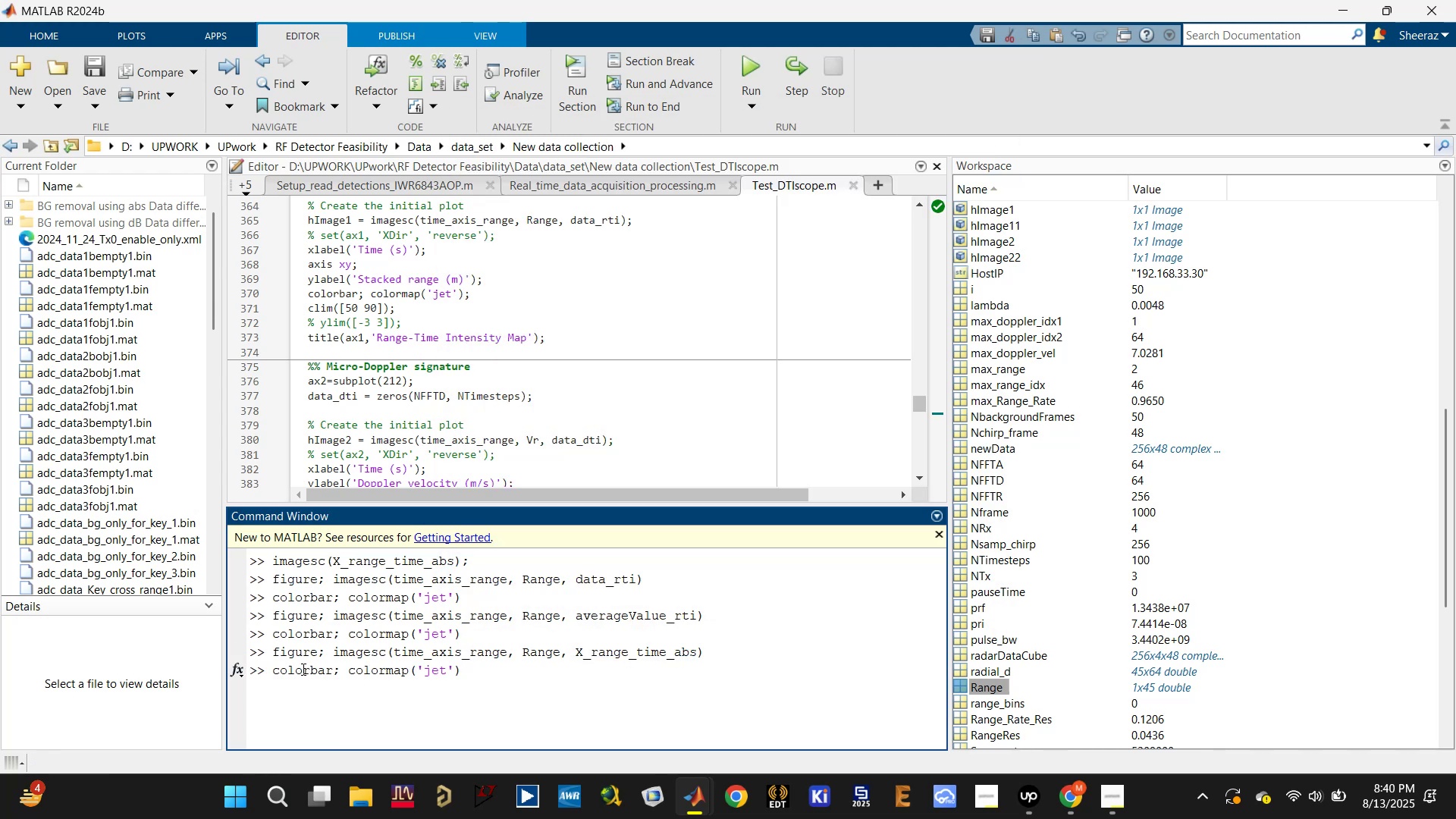 
key(Enter)
 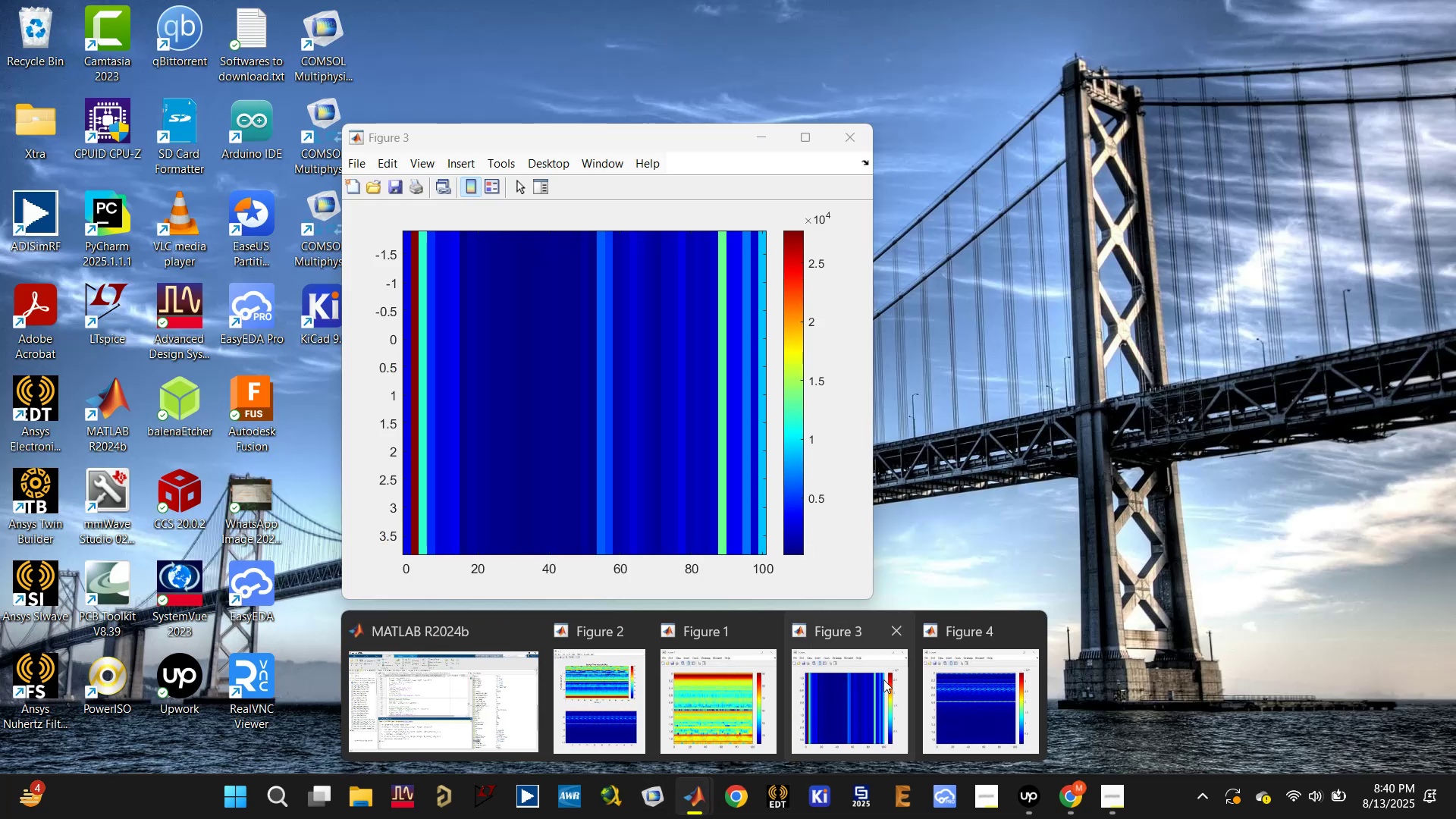 
wait(5.32)
 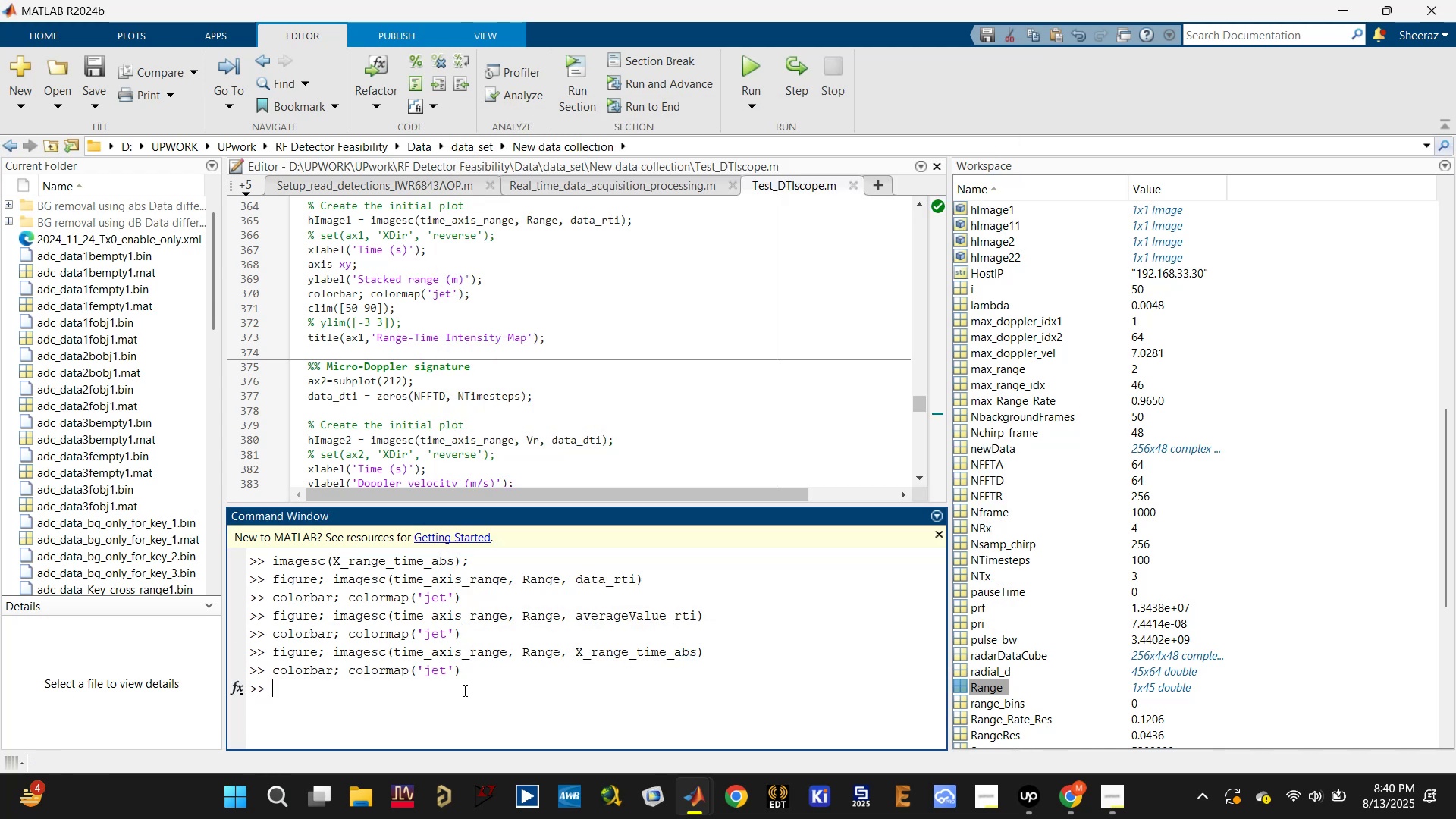 
mouse_move([737, 668])
 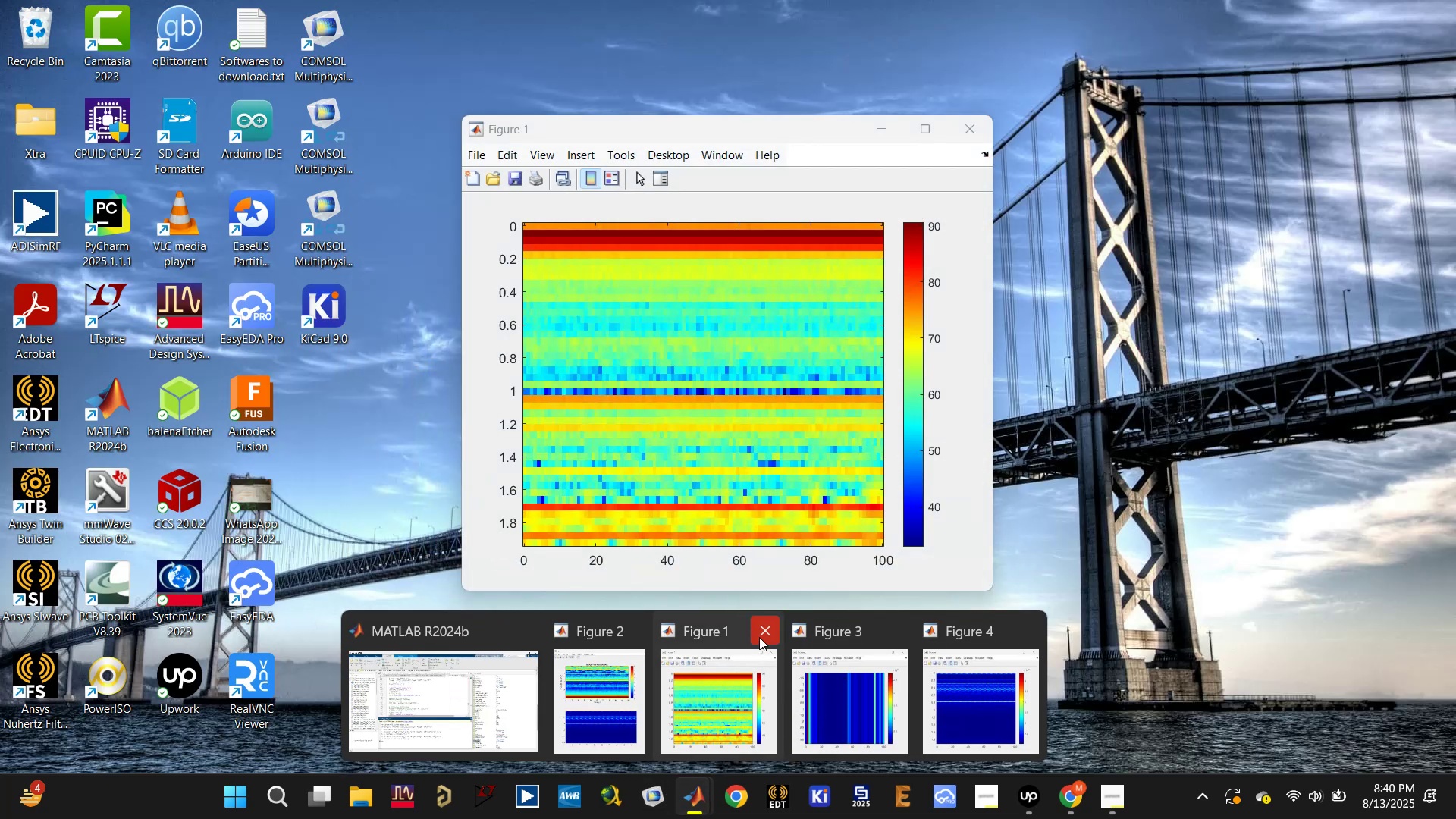 
left_click([763, 631])
 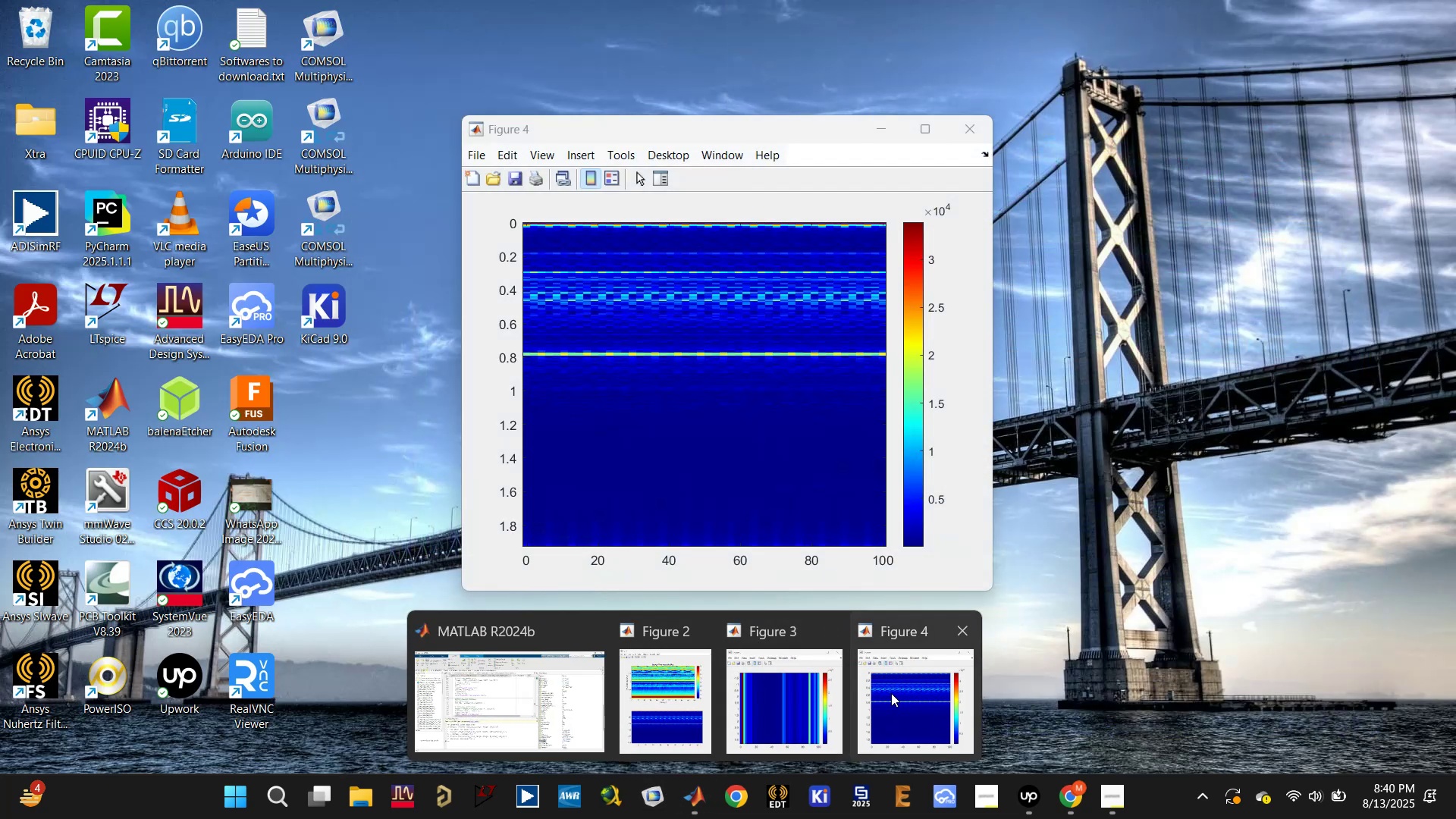 
mouse_move([775, 686])
 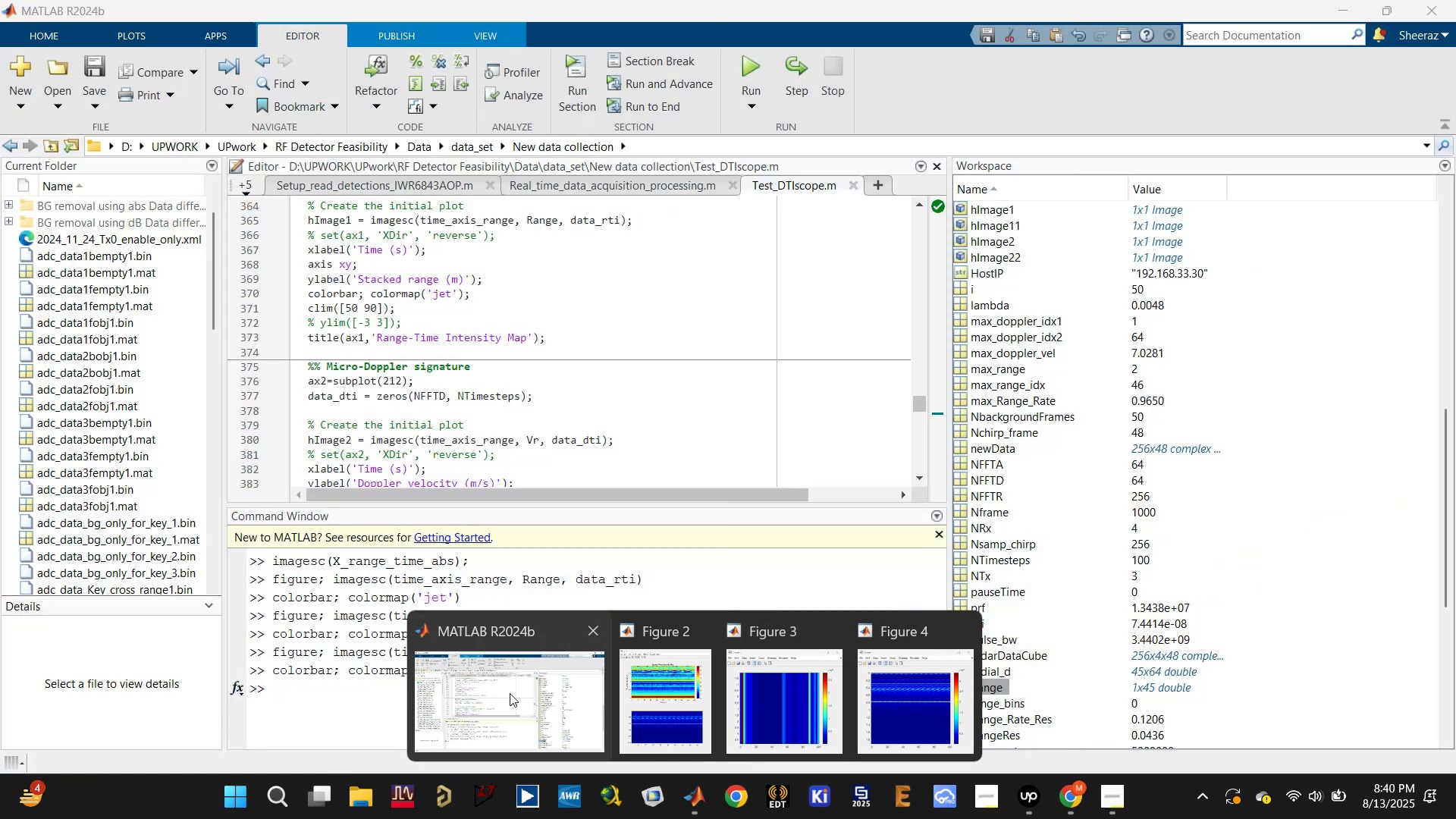 
left_click([491, 694])
 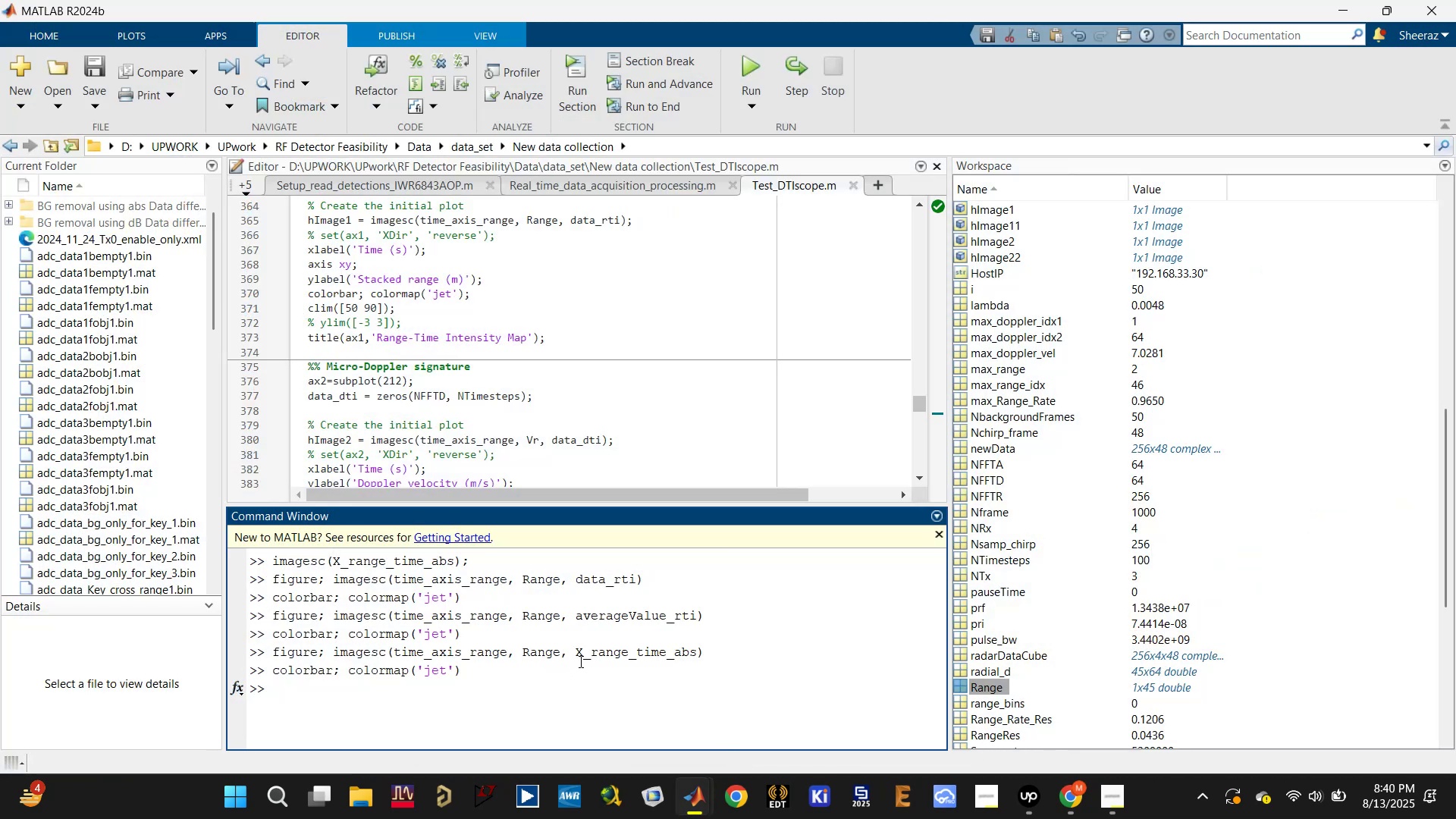 
double_click([623, 611])
 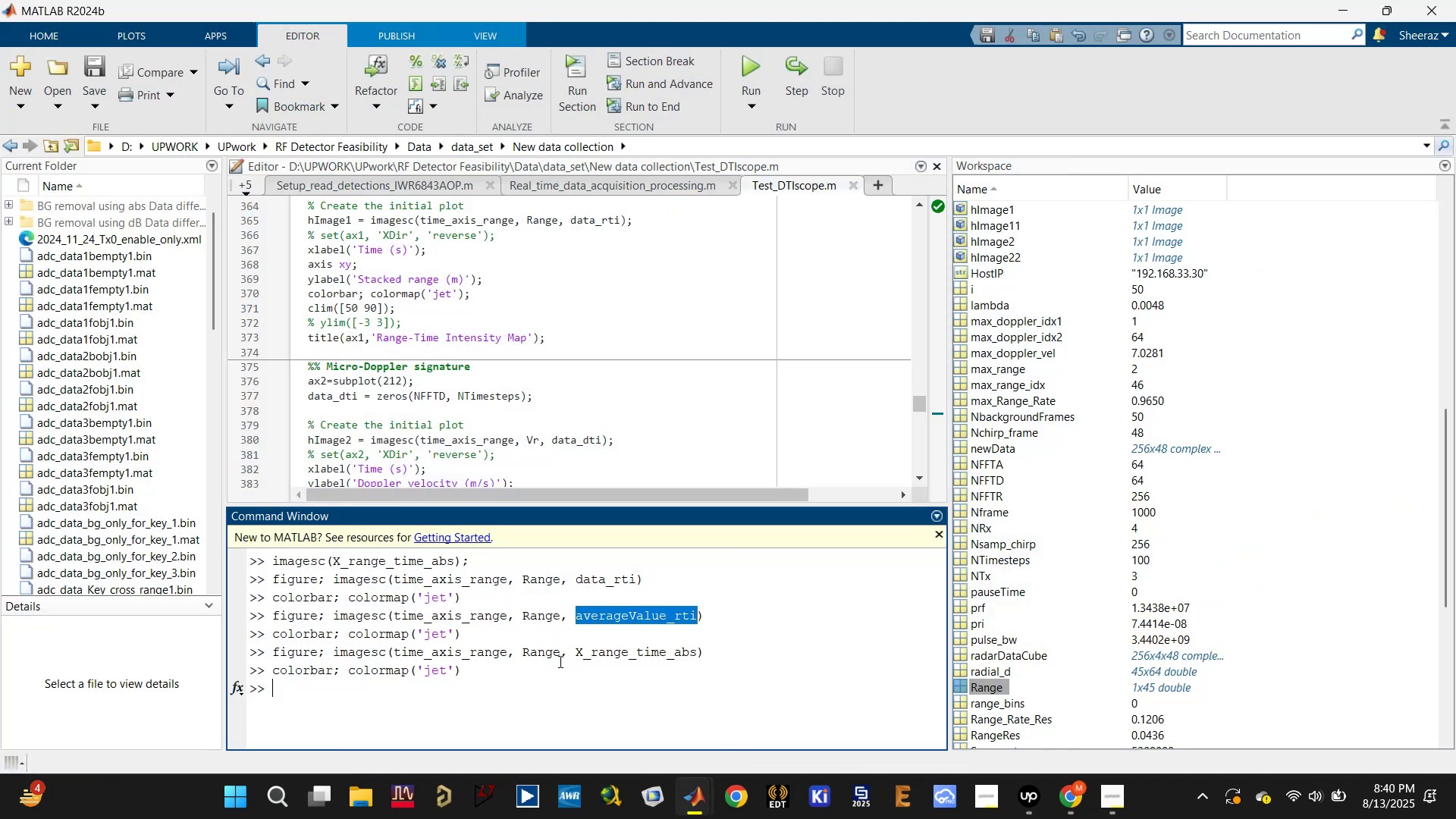 
left_click([558, 666])
 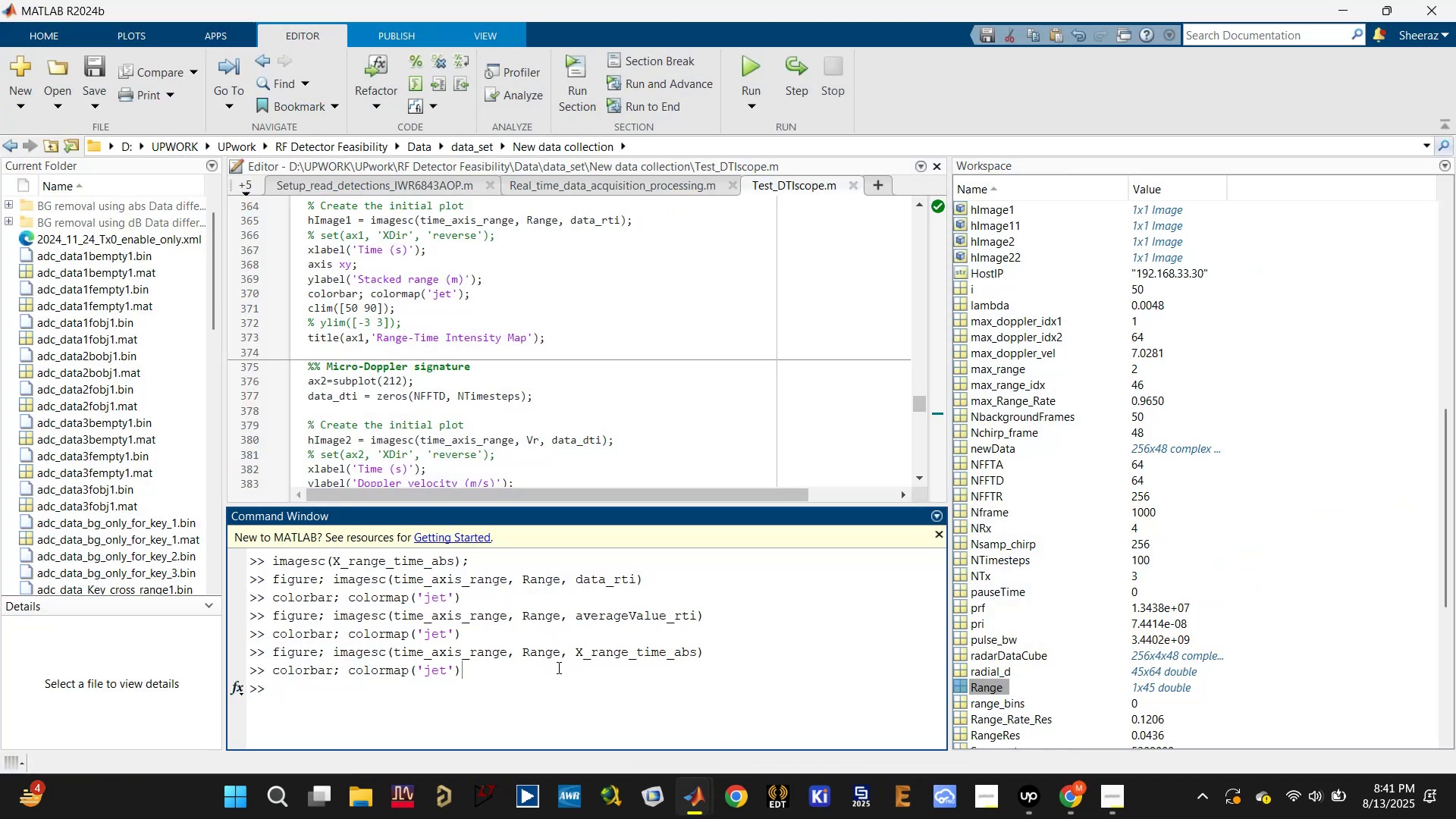 
key(ArrowUp)
 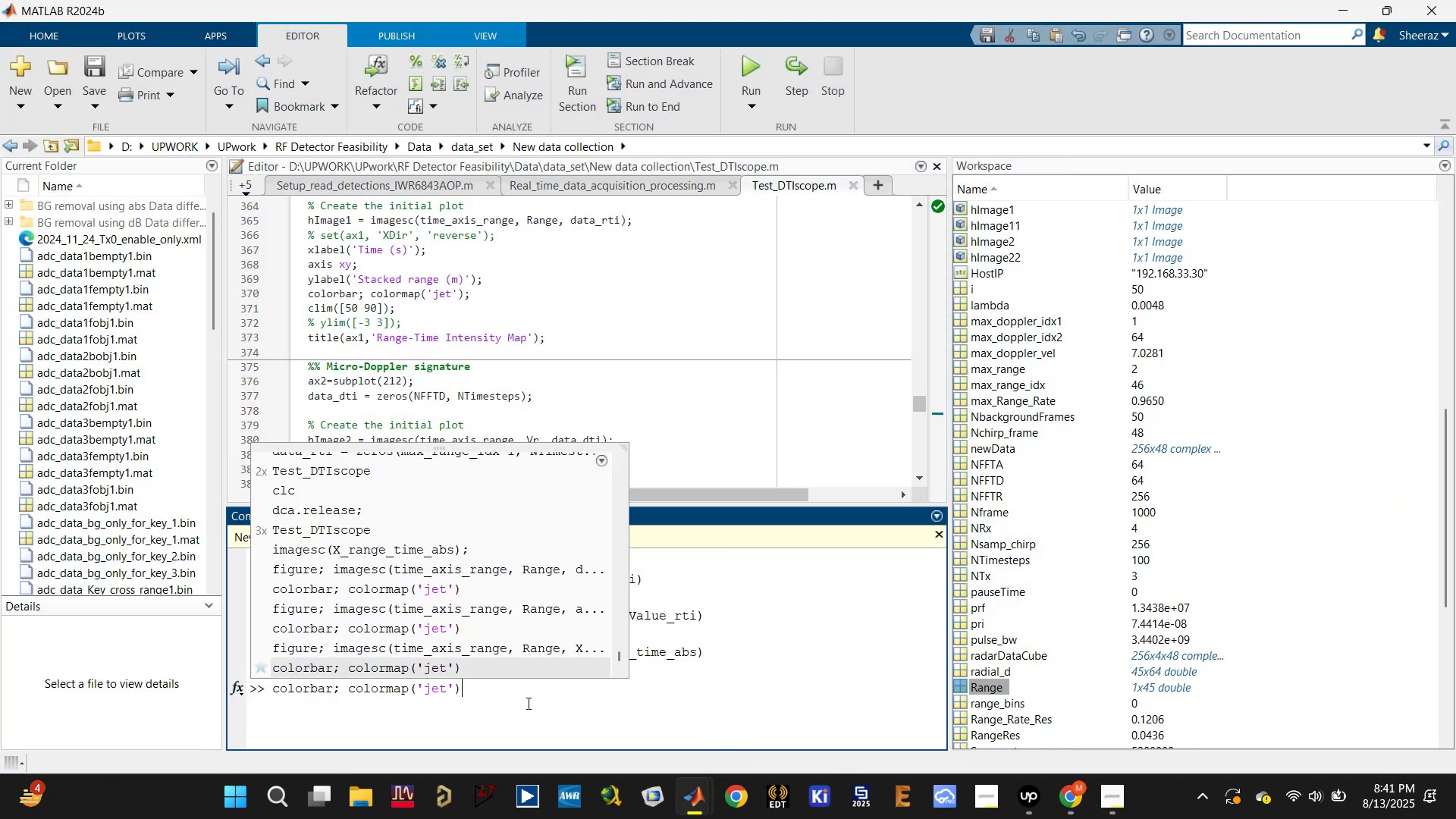 
key(ArrowUp)
 